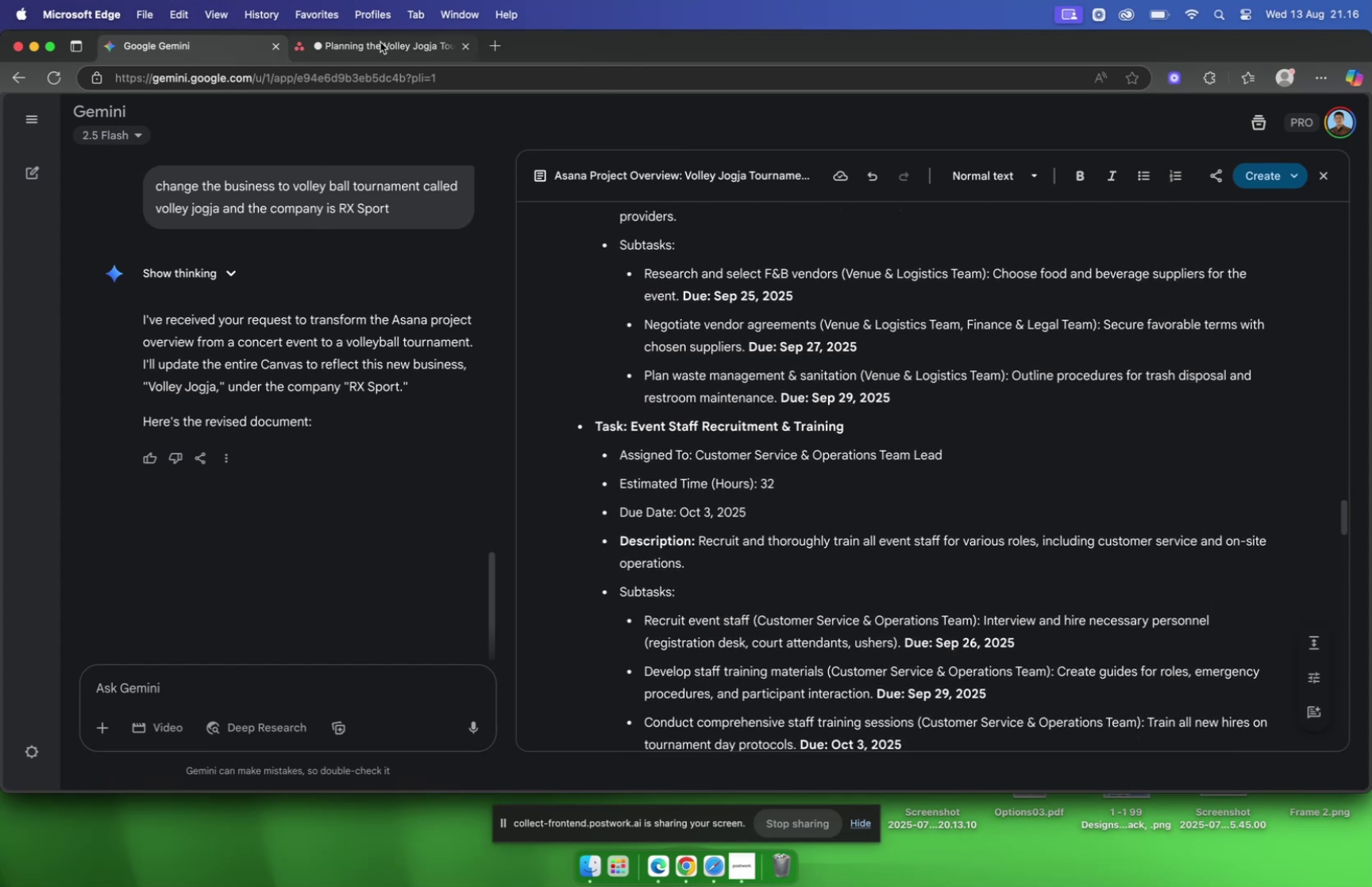 
left_click([380, 43])
 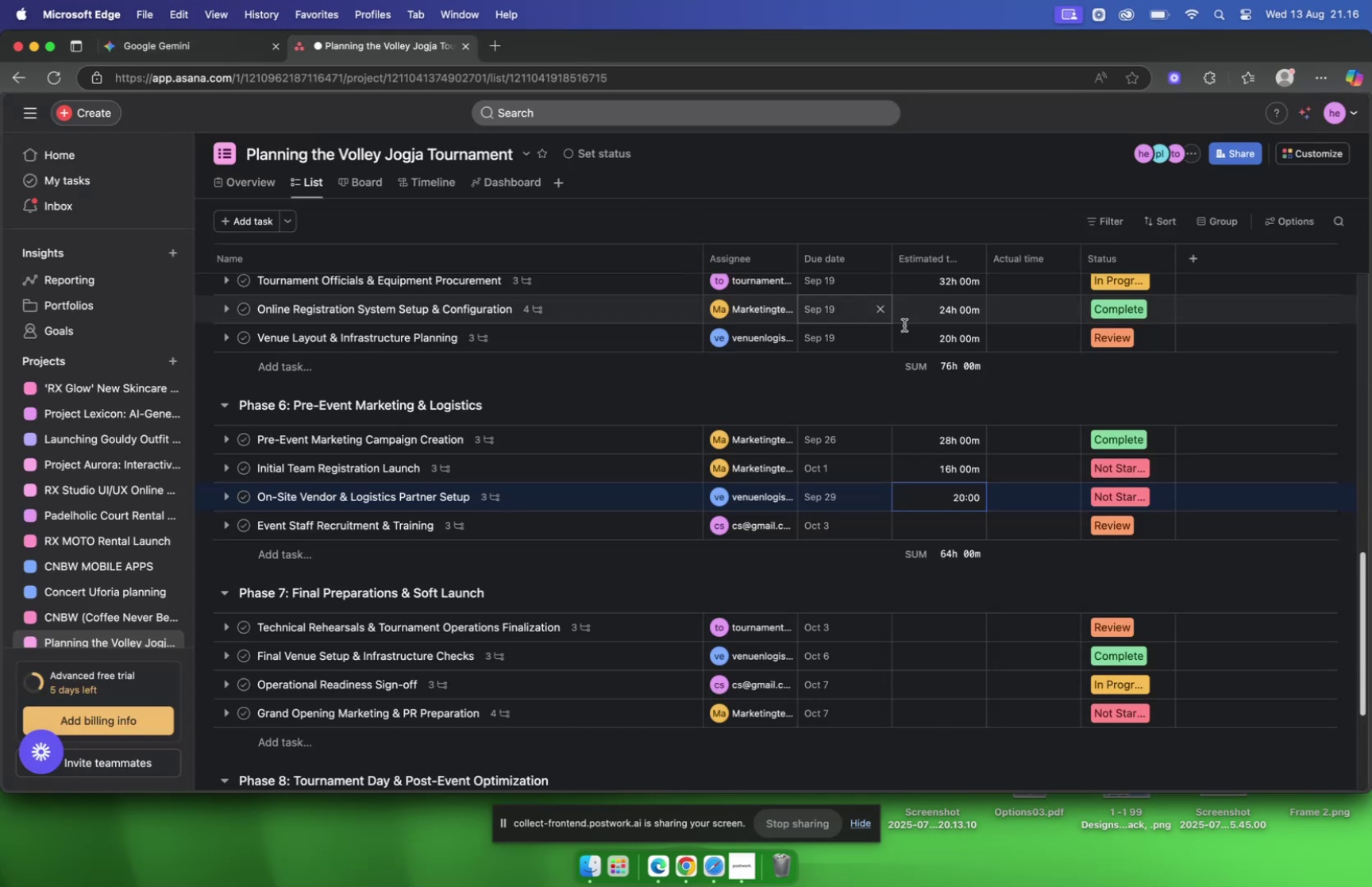 
scroll: coordinate [949, 361], scroll_direction: down, amount: 2.0
 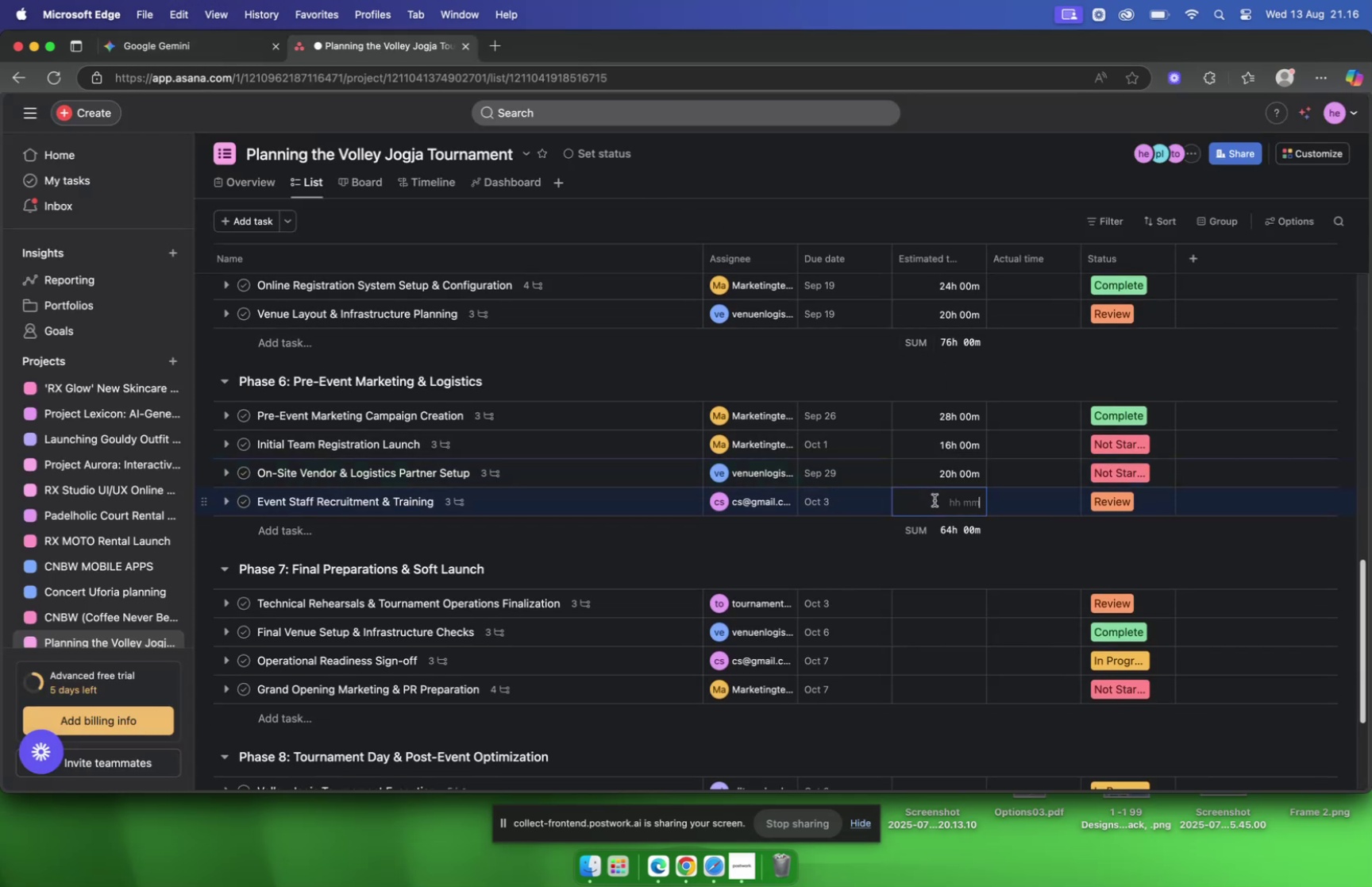 
type(3200)
 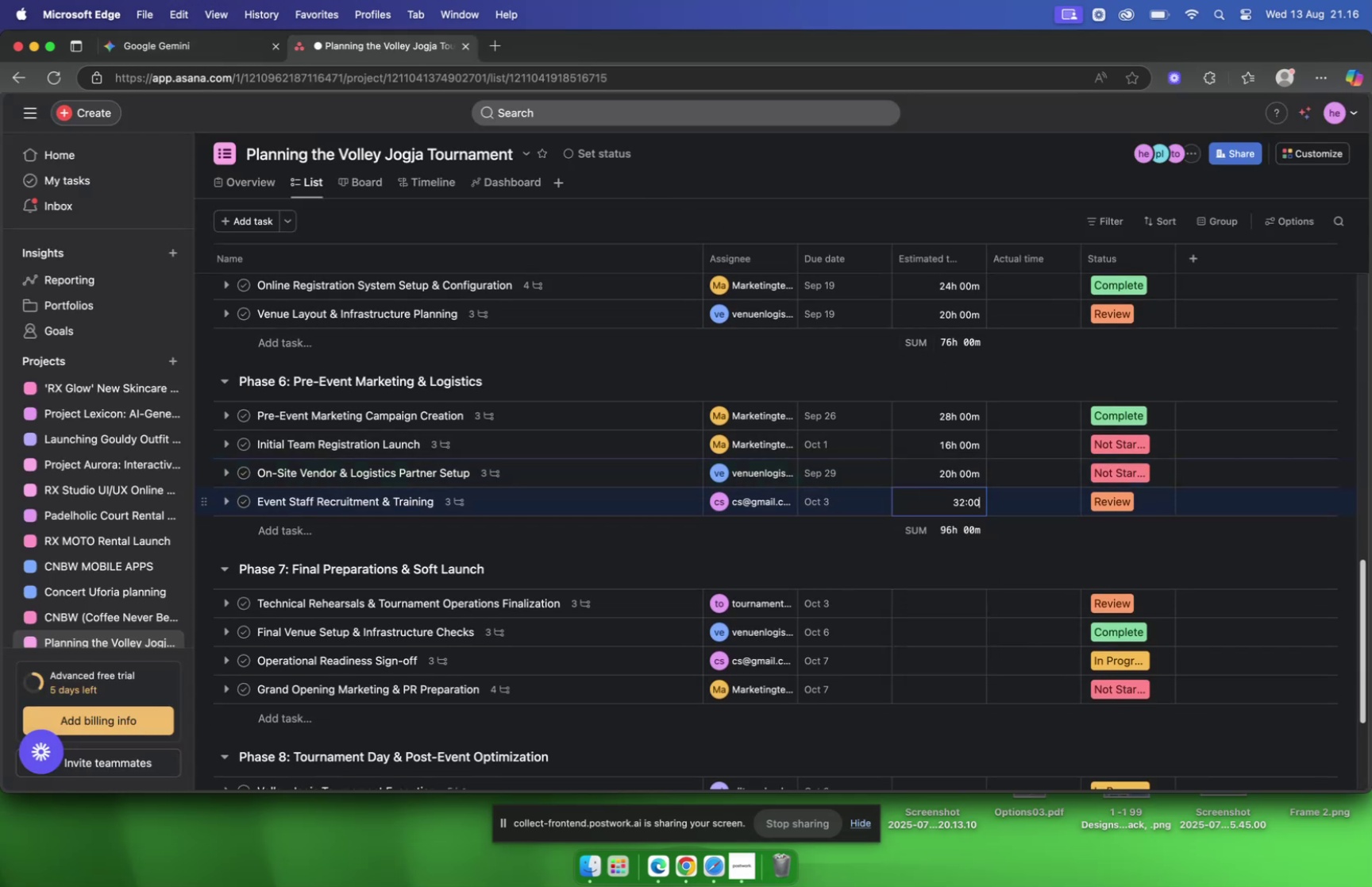 
scroll: coordinate [878, 485], scroll_direction: down, amount: 5.0
 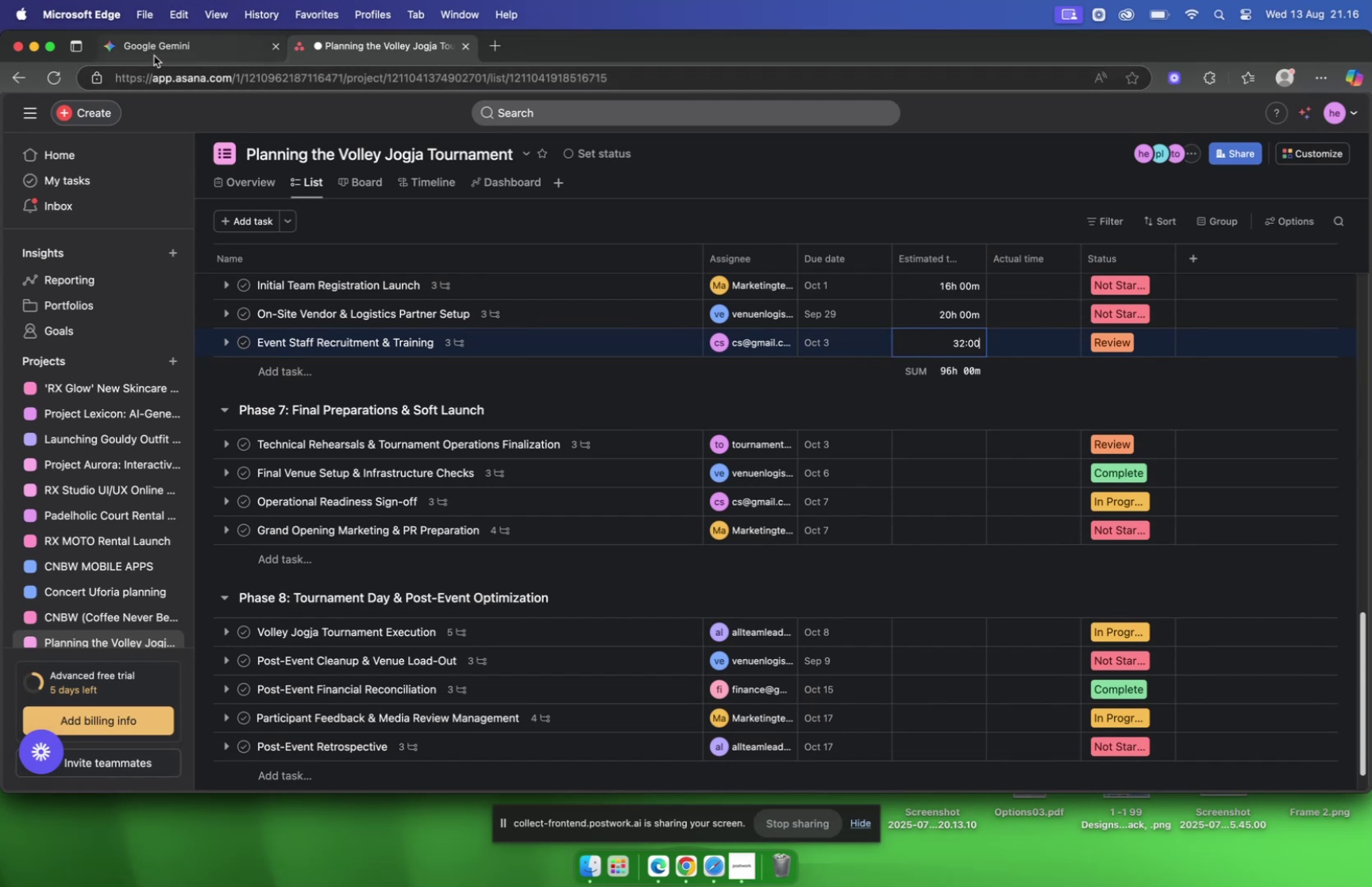 
left_click([154, 56])
 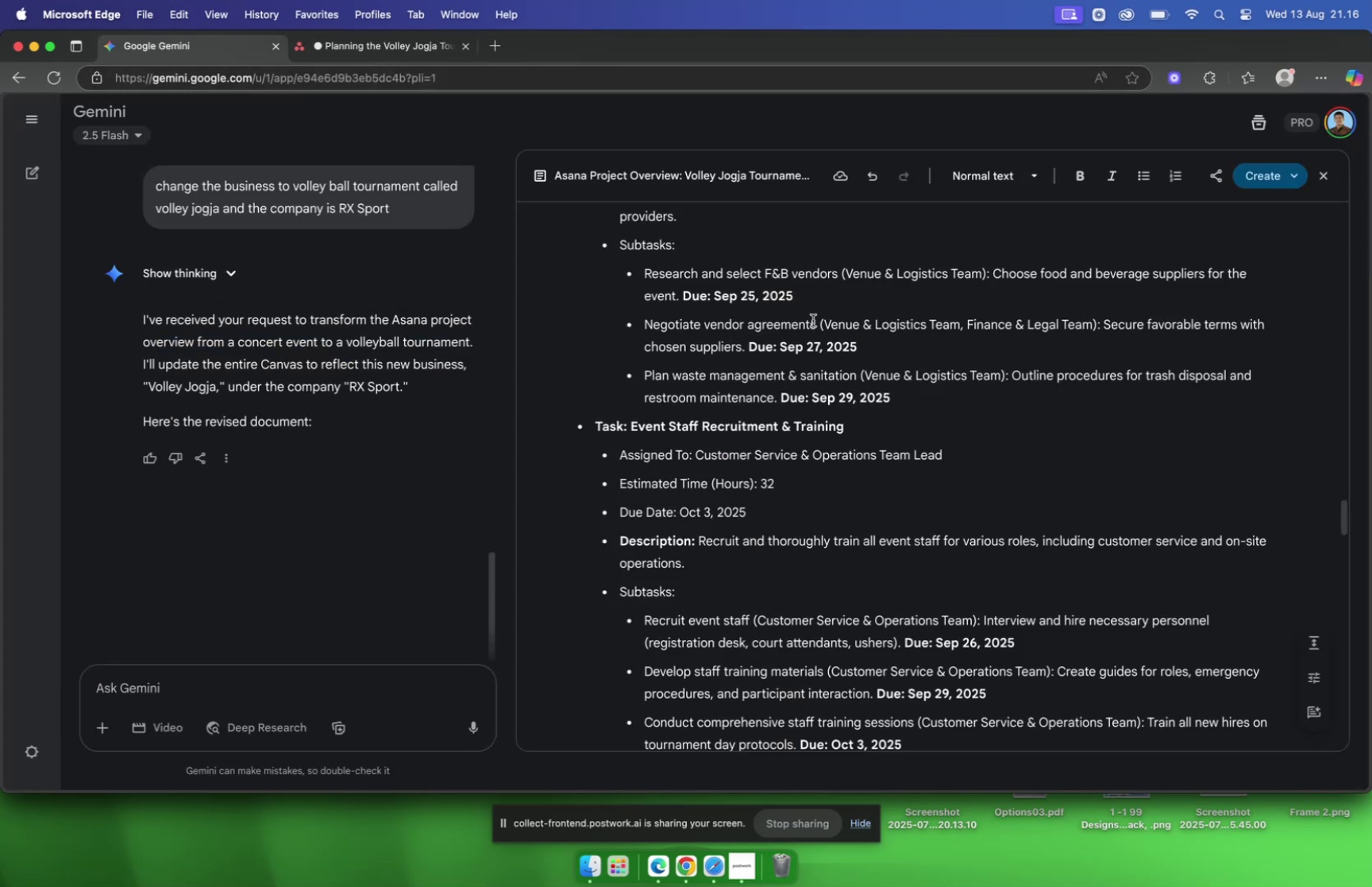 
scroll: coordinate [794, 320], scroll_direction: down, amount: 20.0
 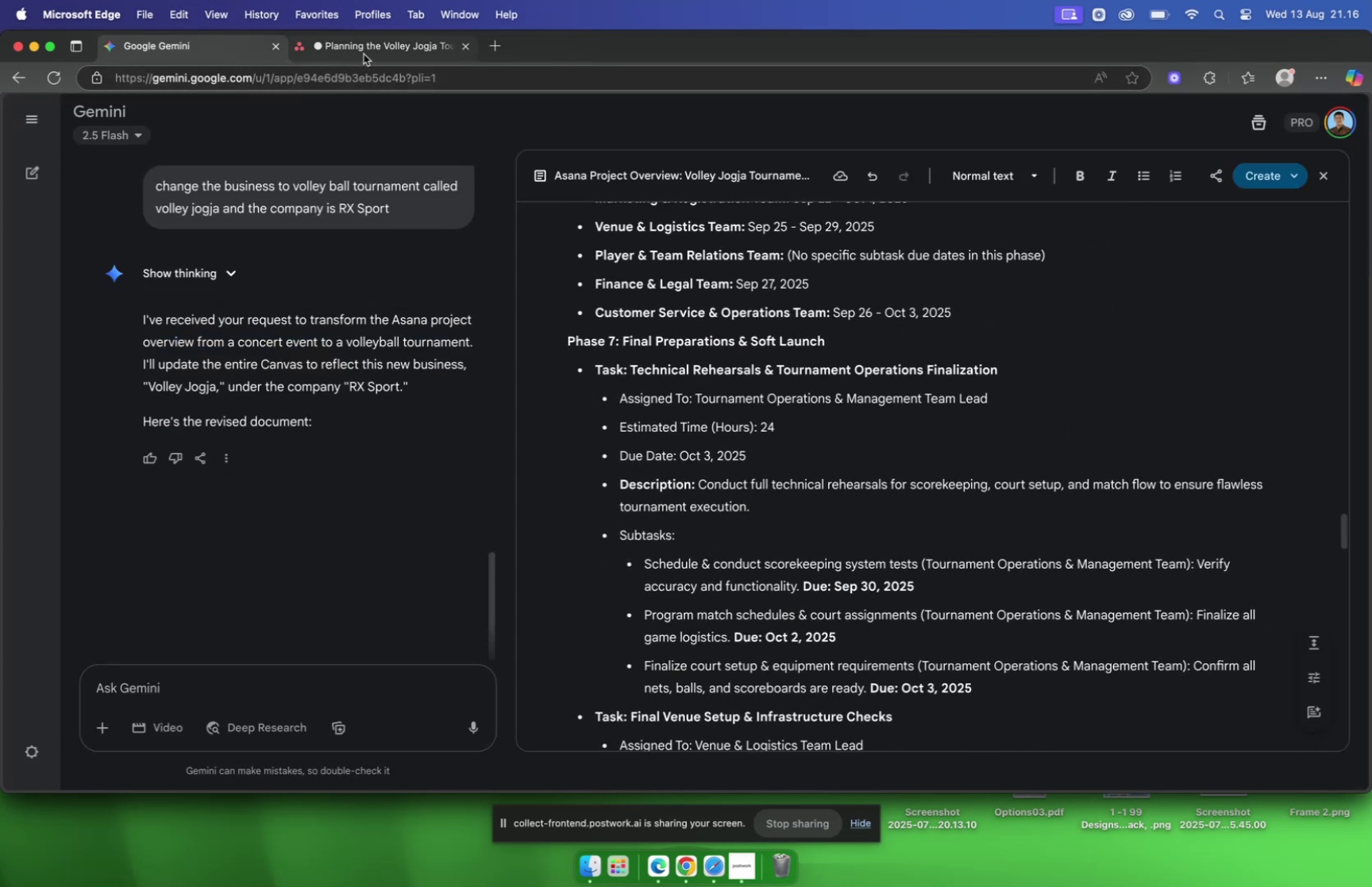 
left_click([364, 54])
 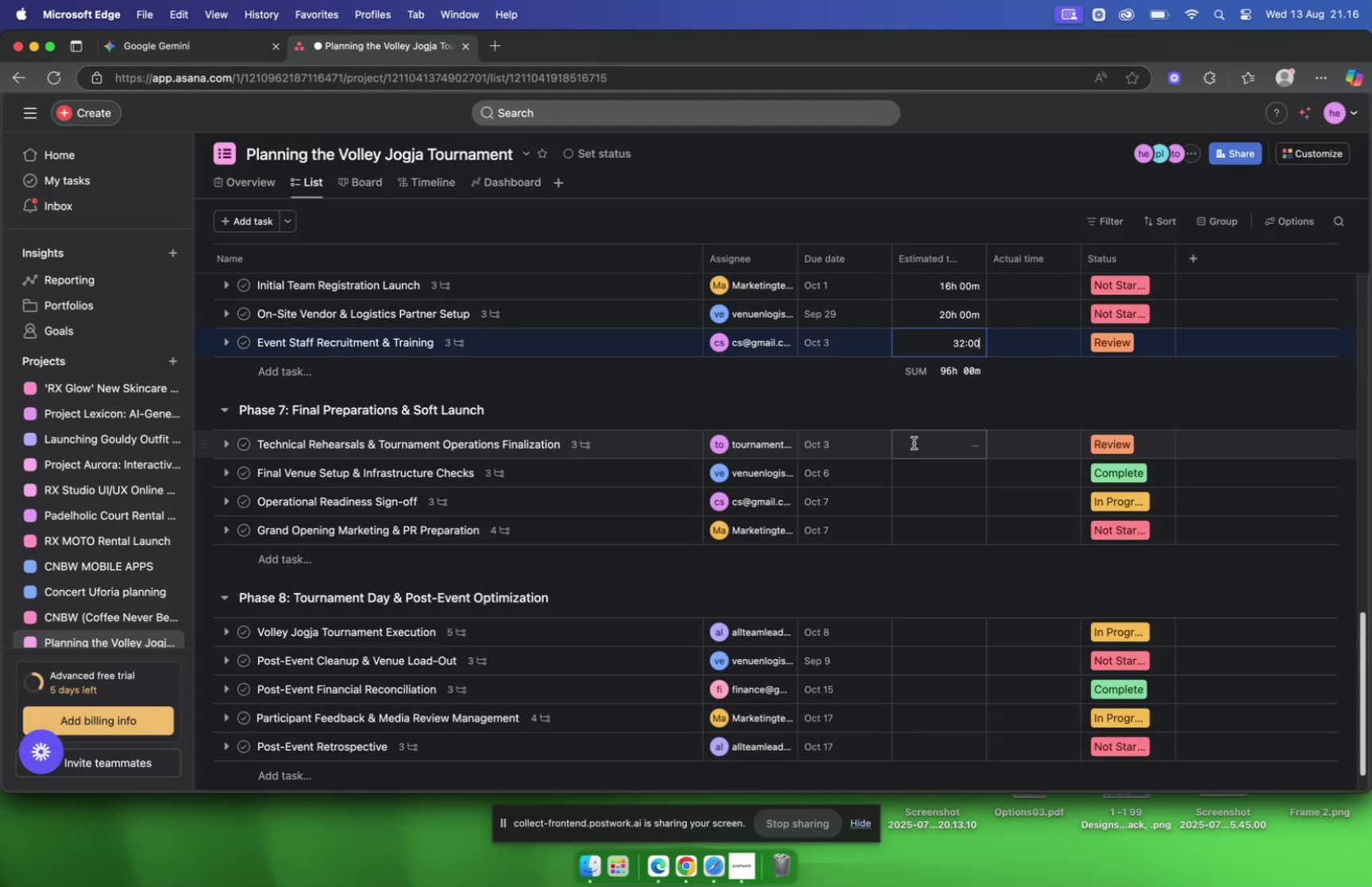 
left_click([925, 450])
 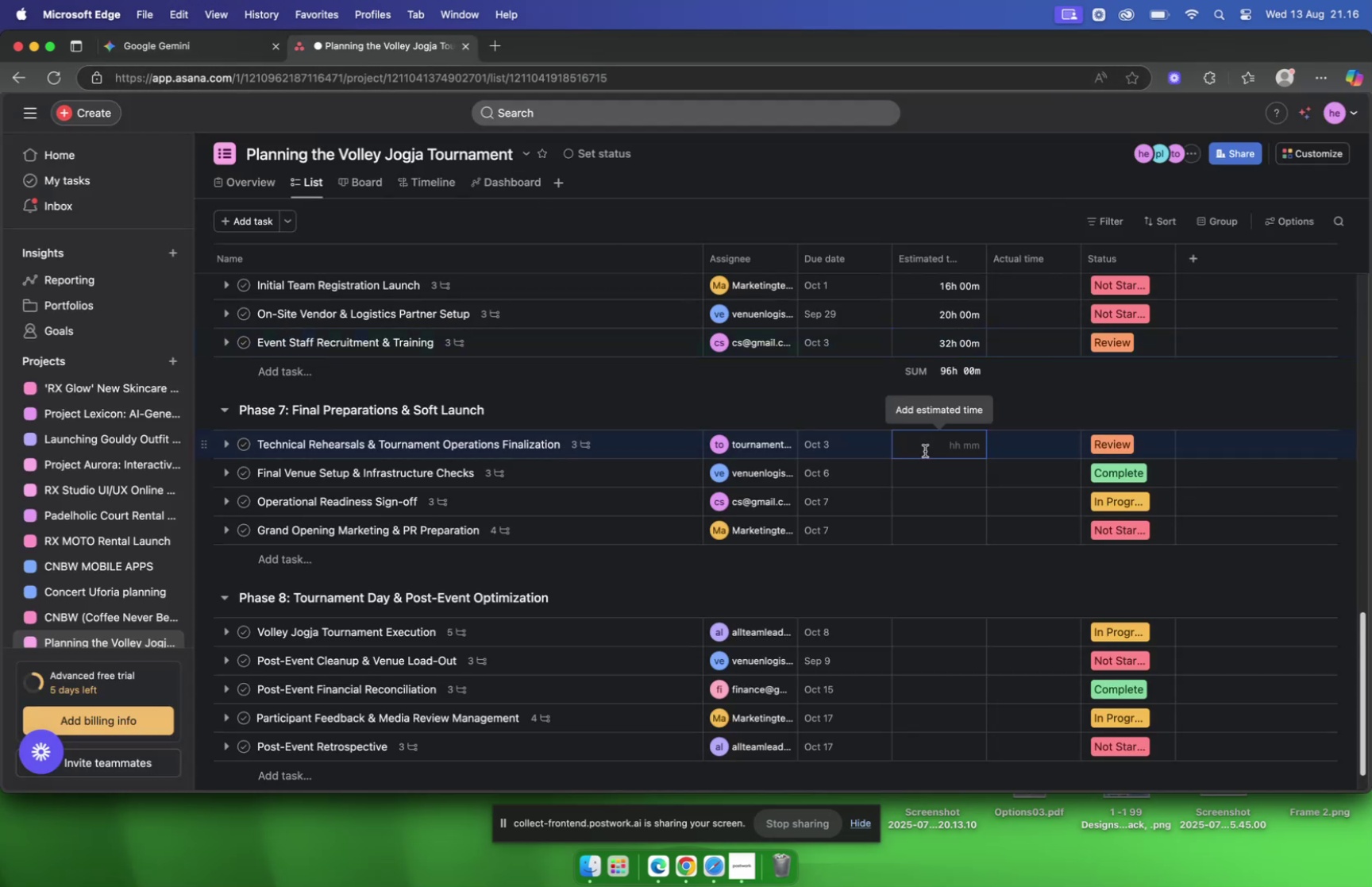 
type(2400)
 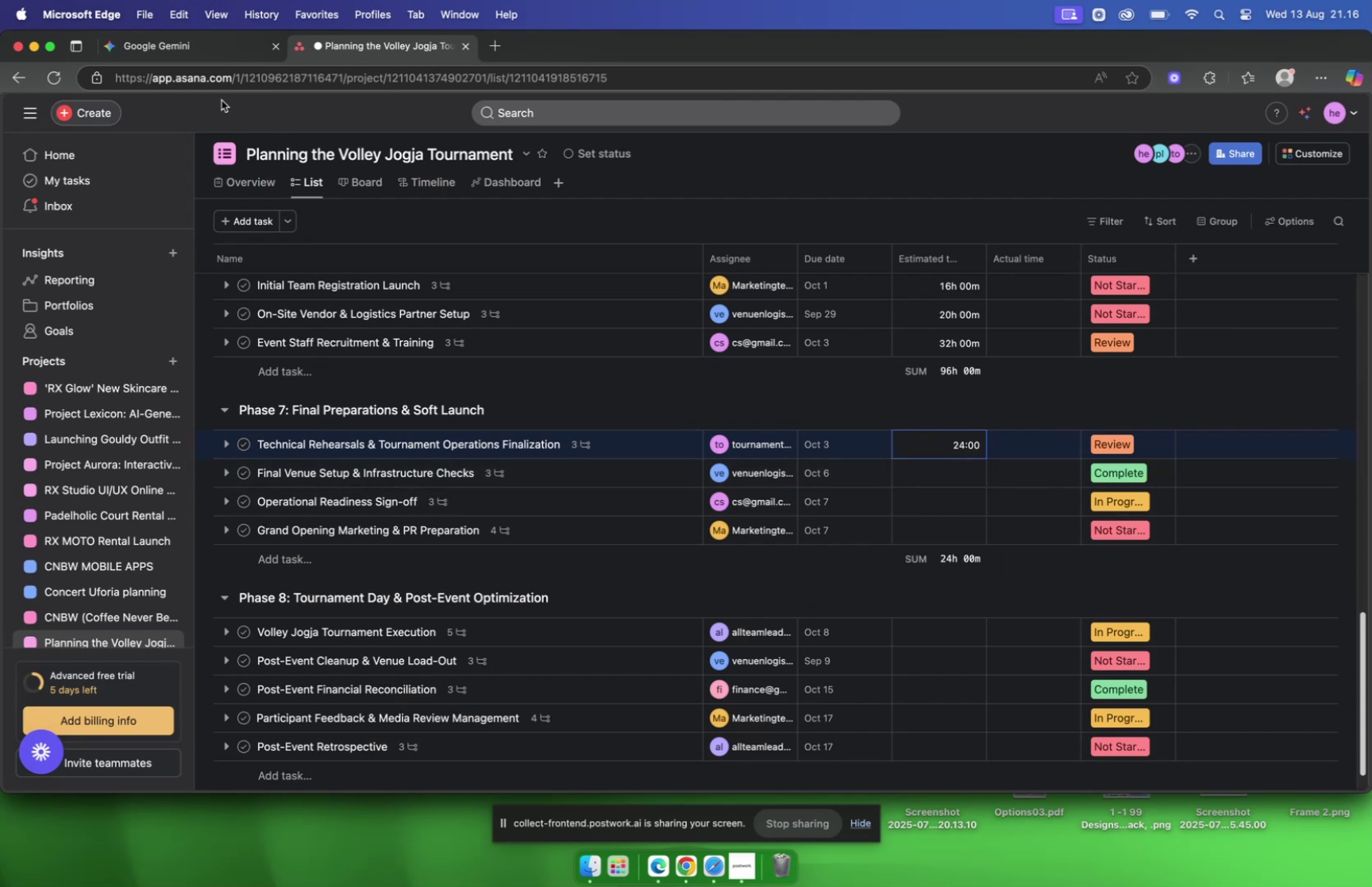 
left_click([179, 51])
 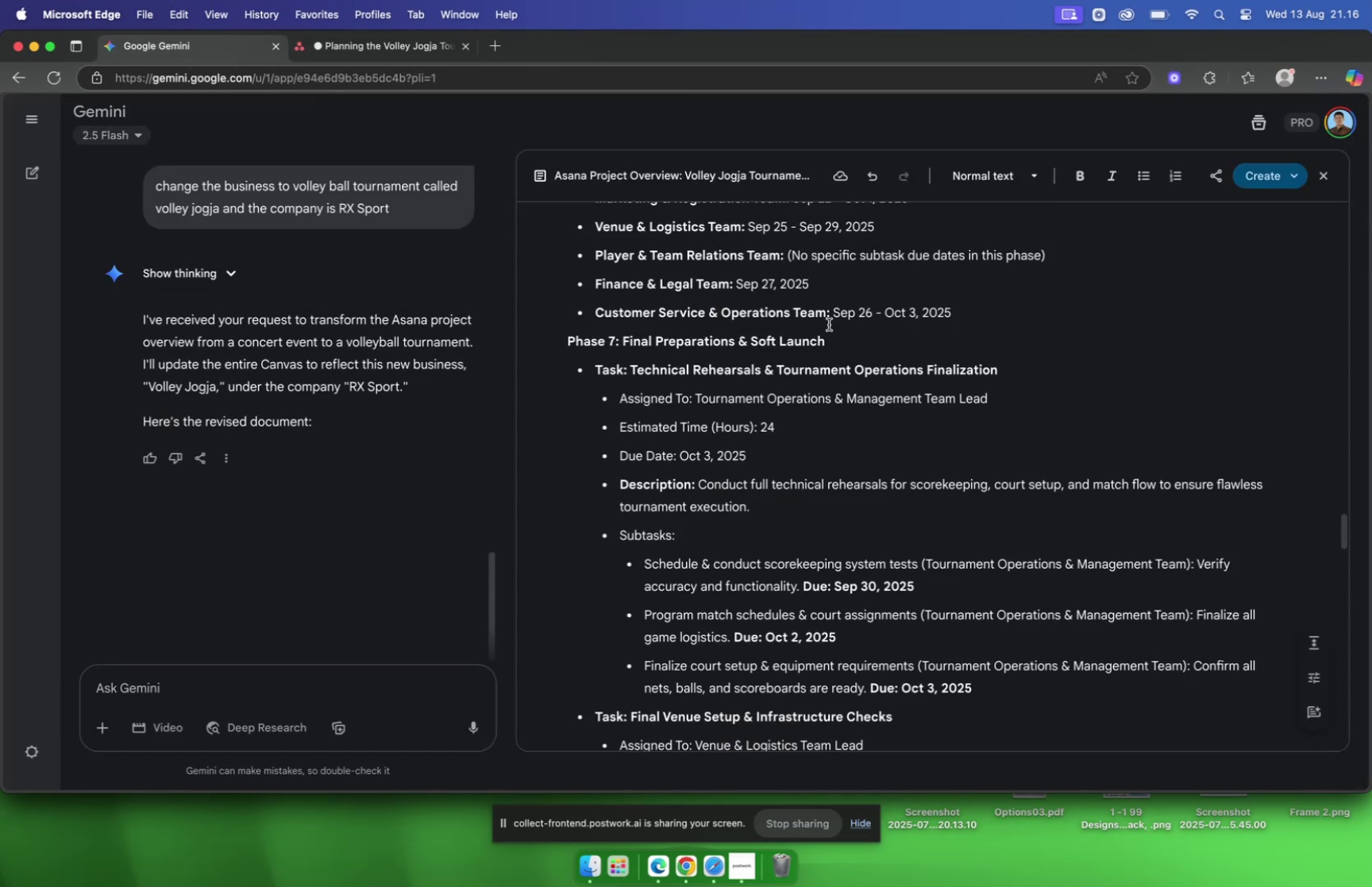 
scroll: coordinate [829, 324], scroll_direction: down, amount: 8.0
 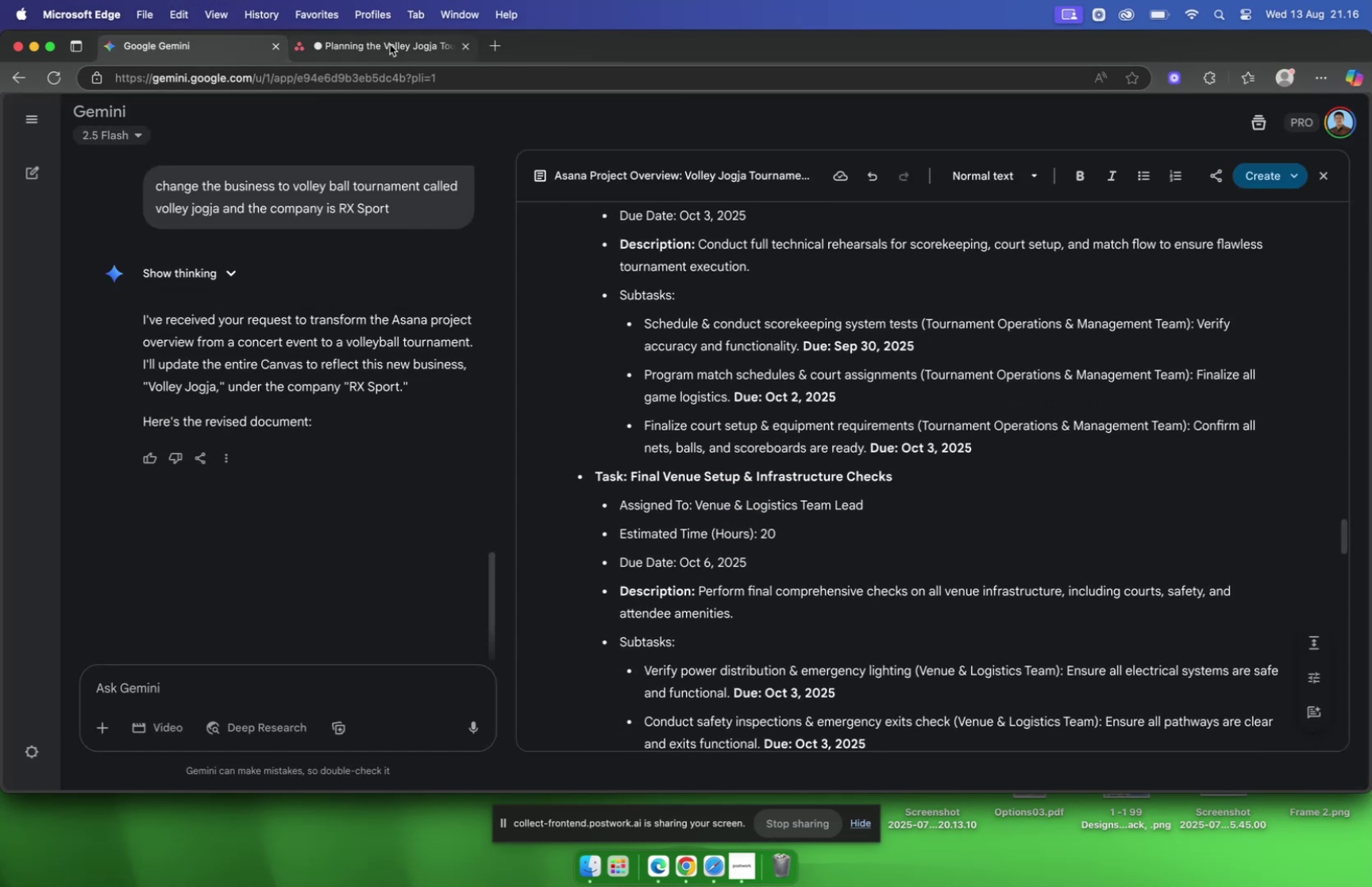 
left_click([386, 45])
 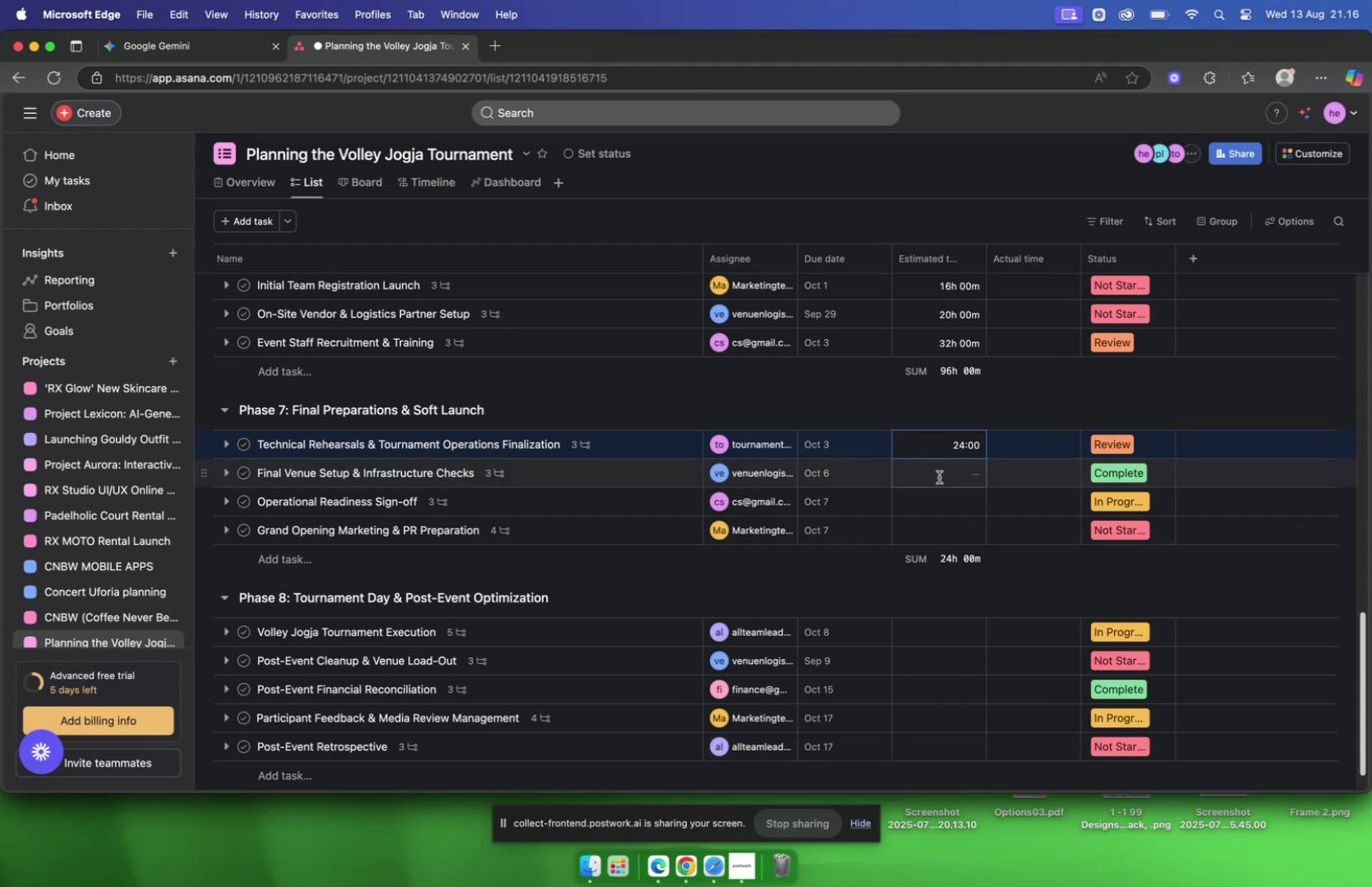 
left_click([939, 476])
 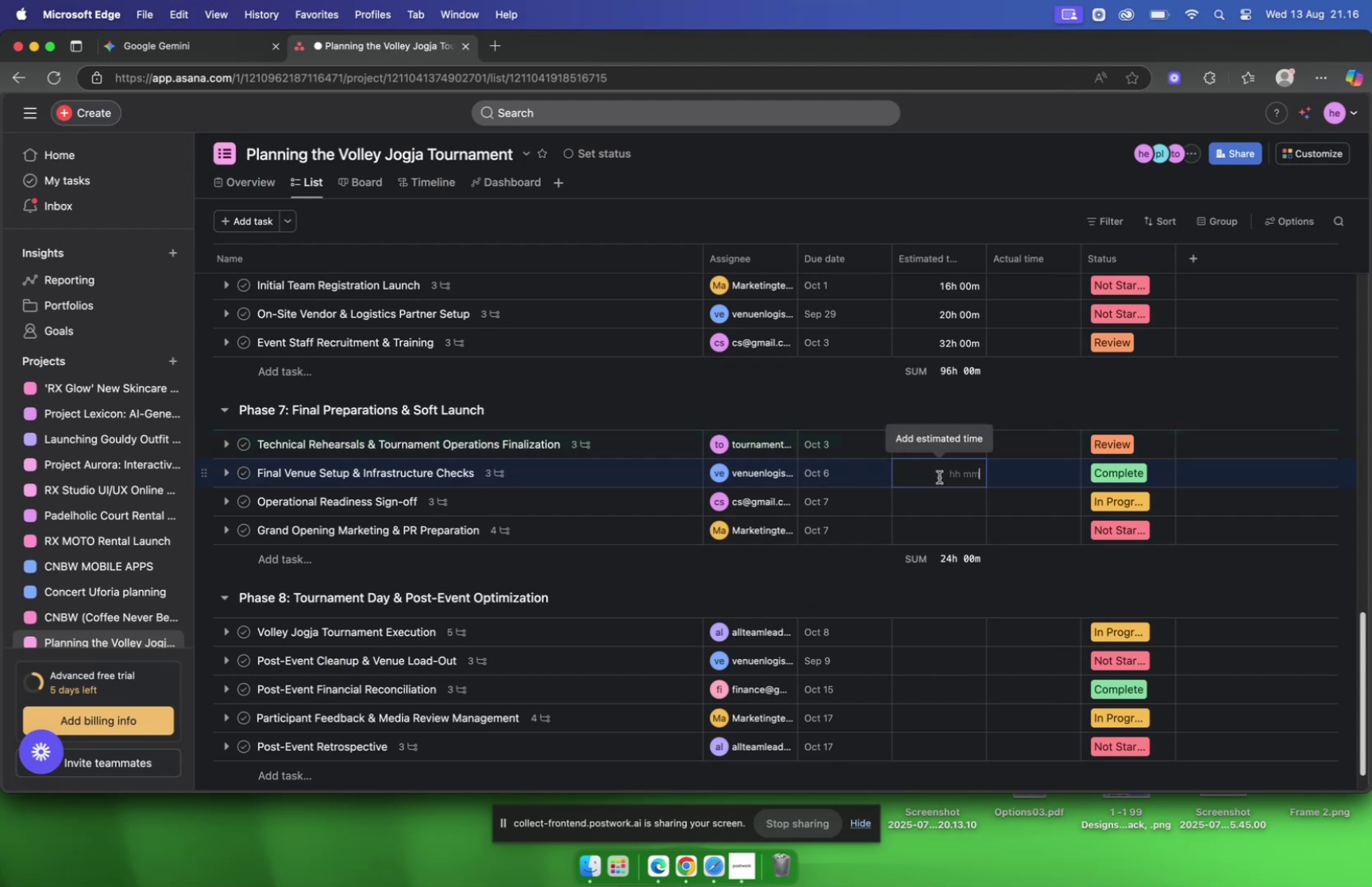 
type(2000)
 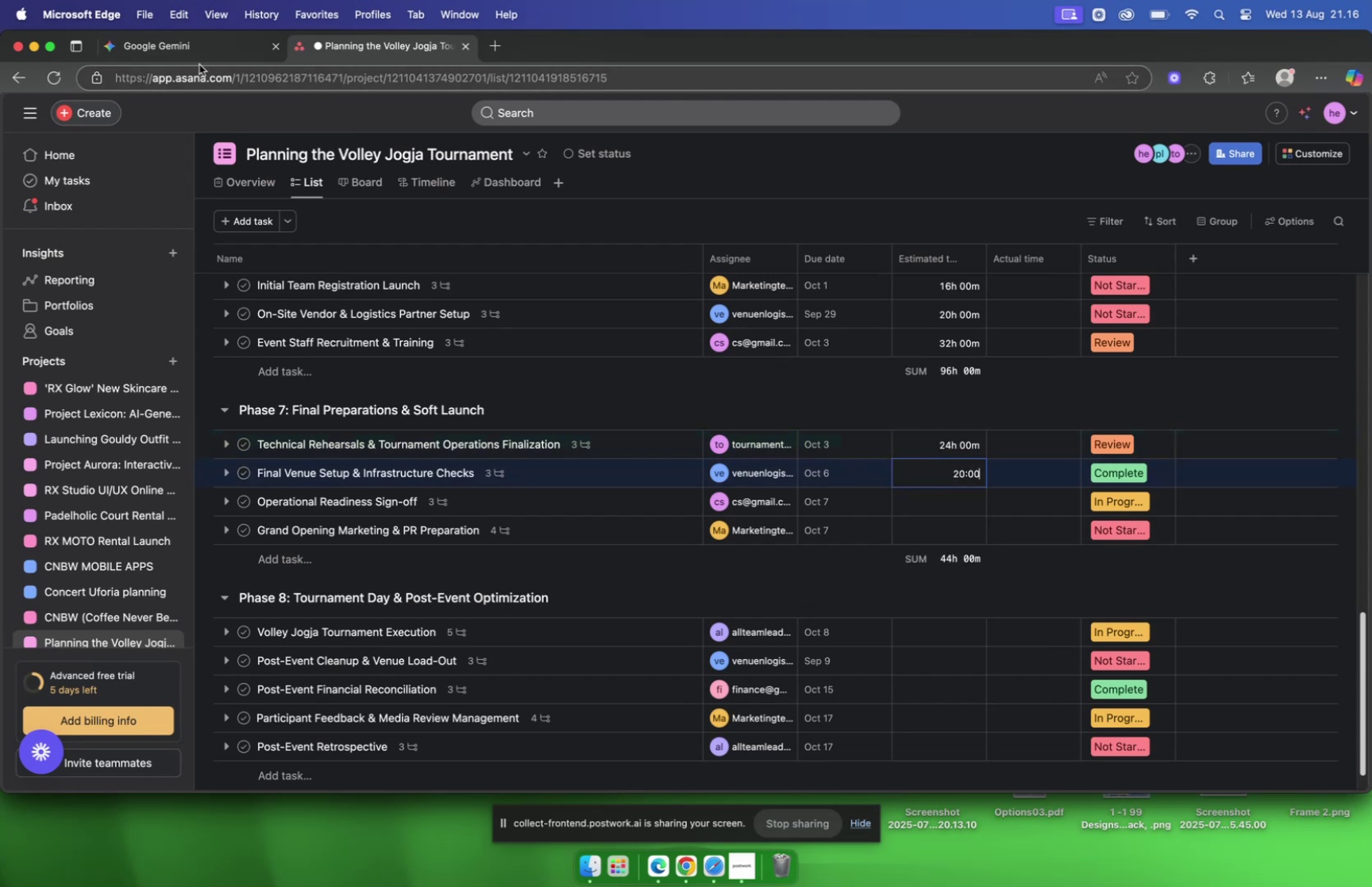 
left_click([183, 53])
 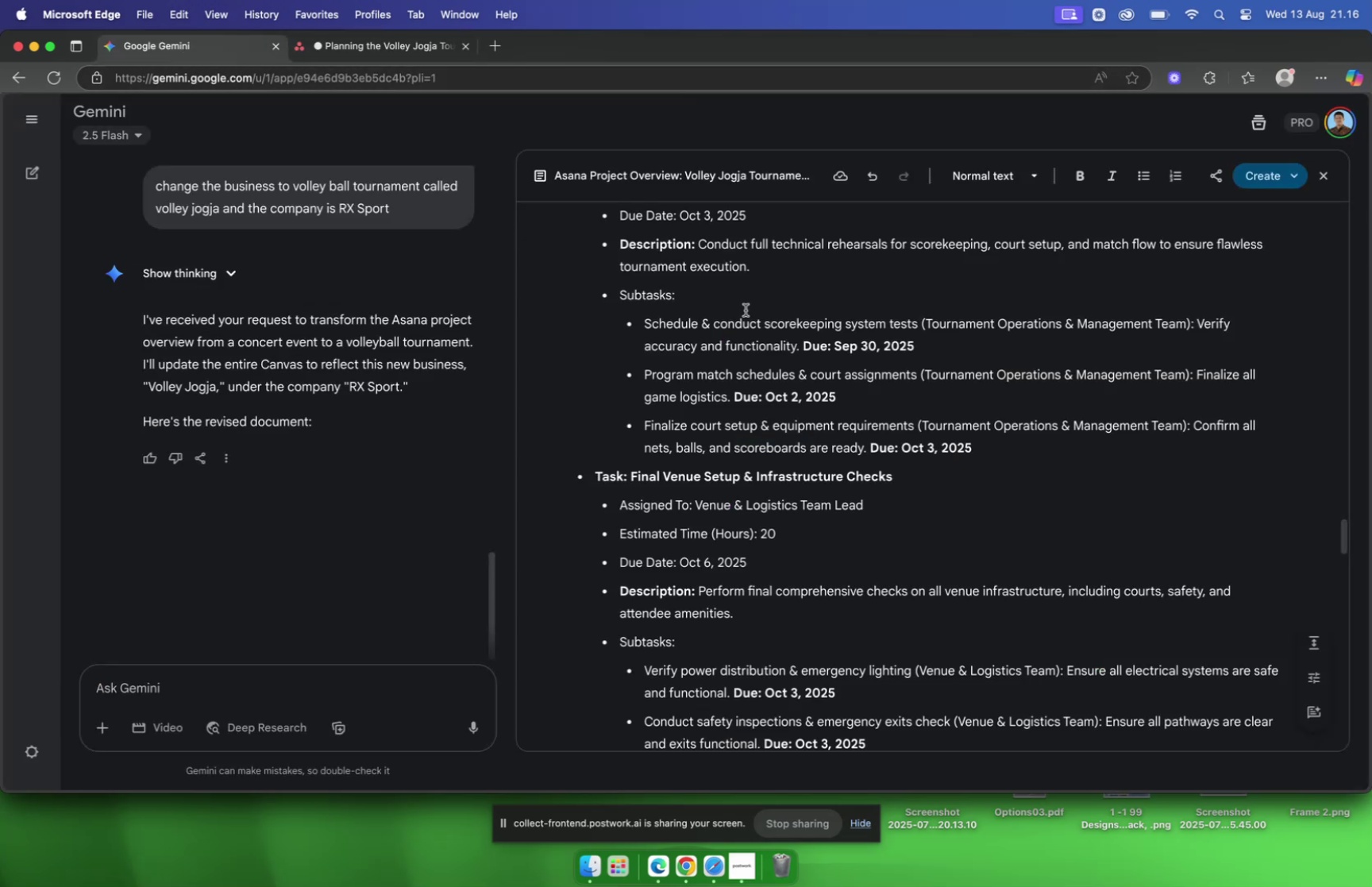 
scroll: coordinate [746, 309], scroll_direction: down, amount: 14.0
 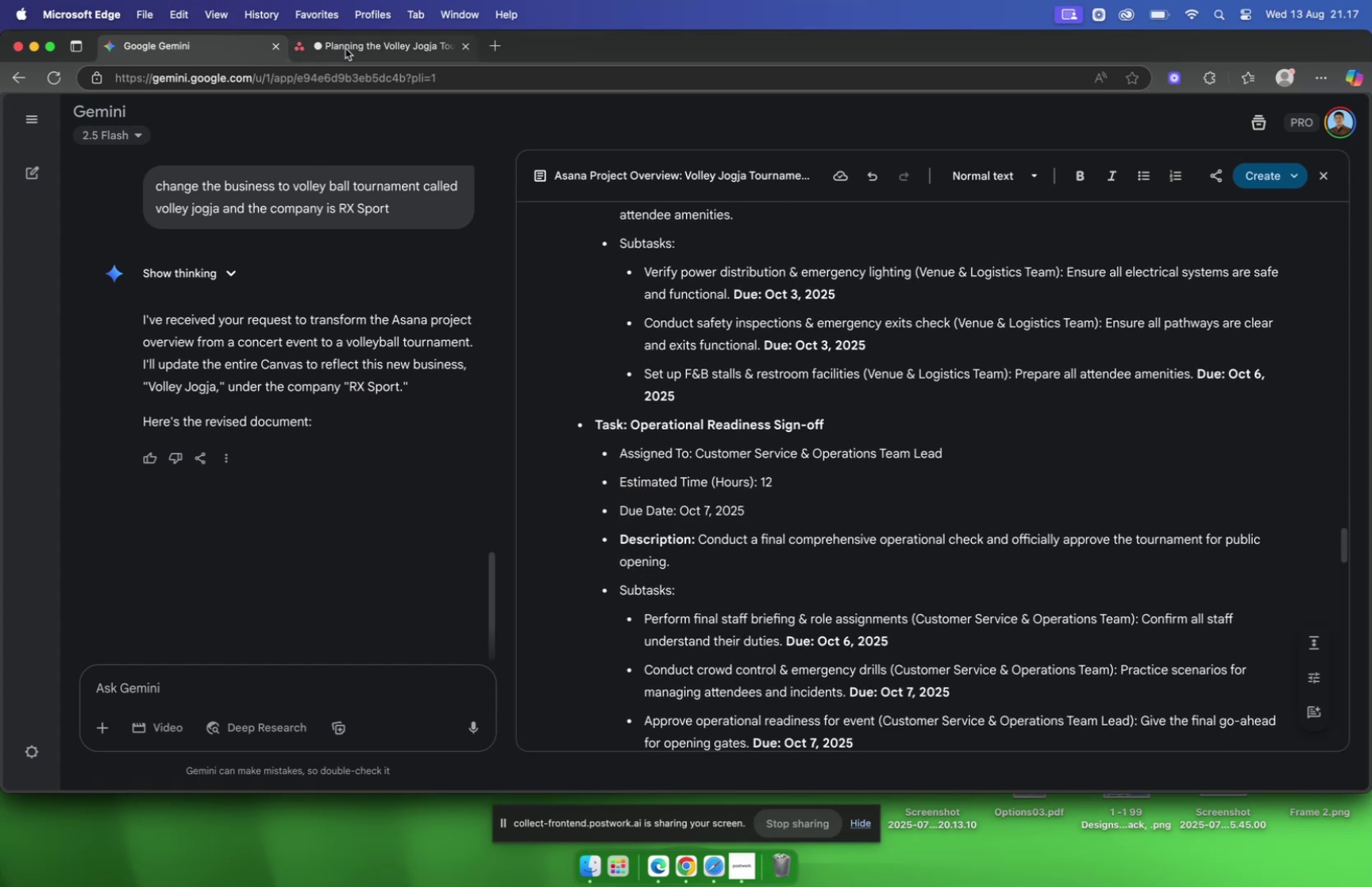 
left_click([345, 48])
 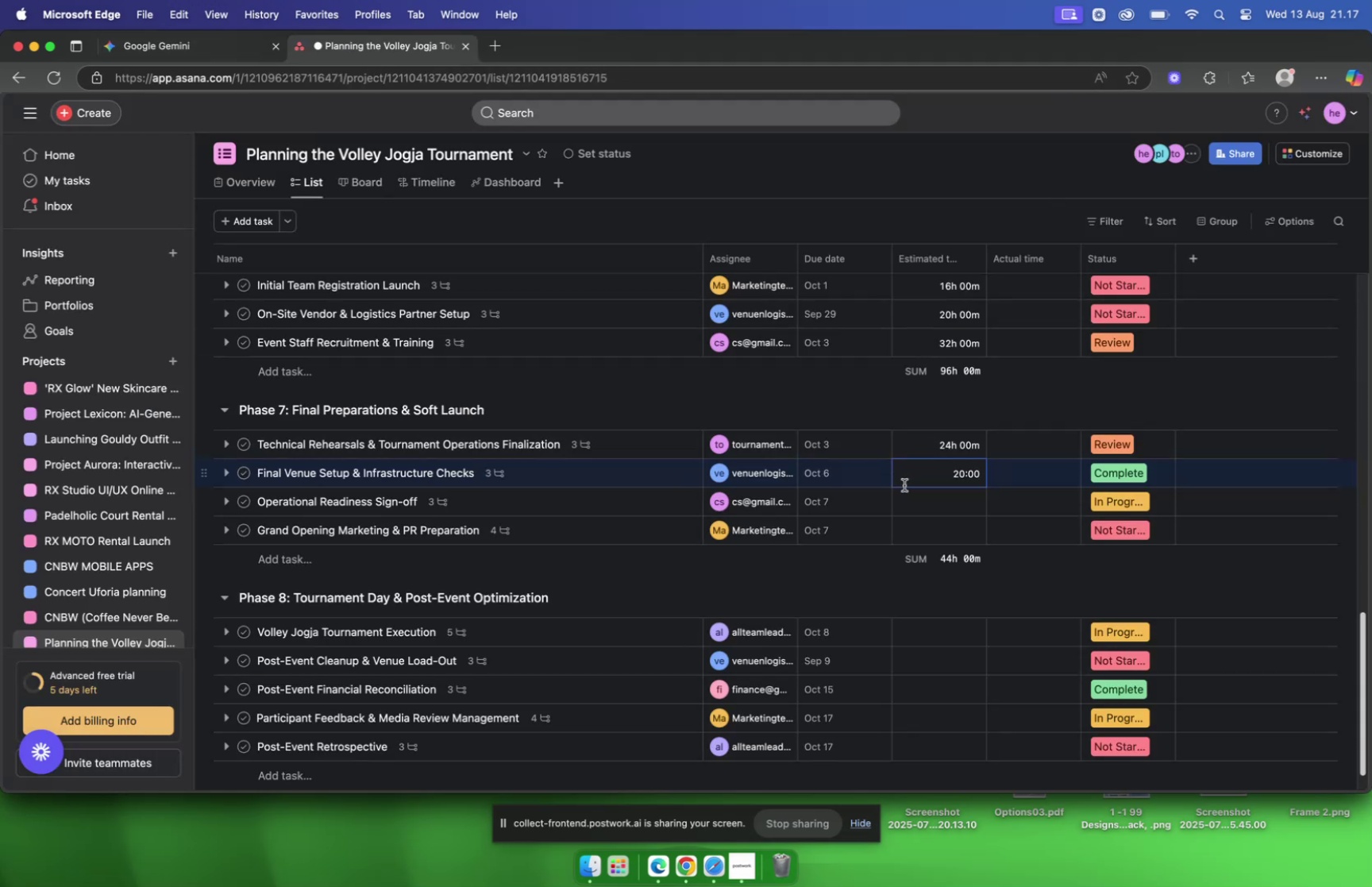 
left_click([929, 501])
 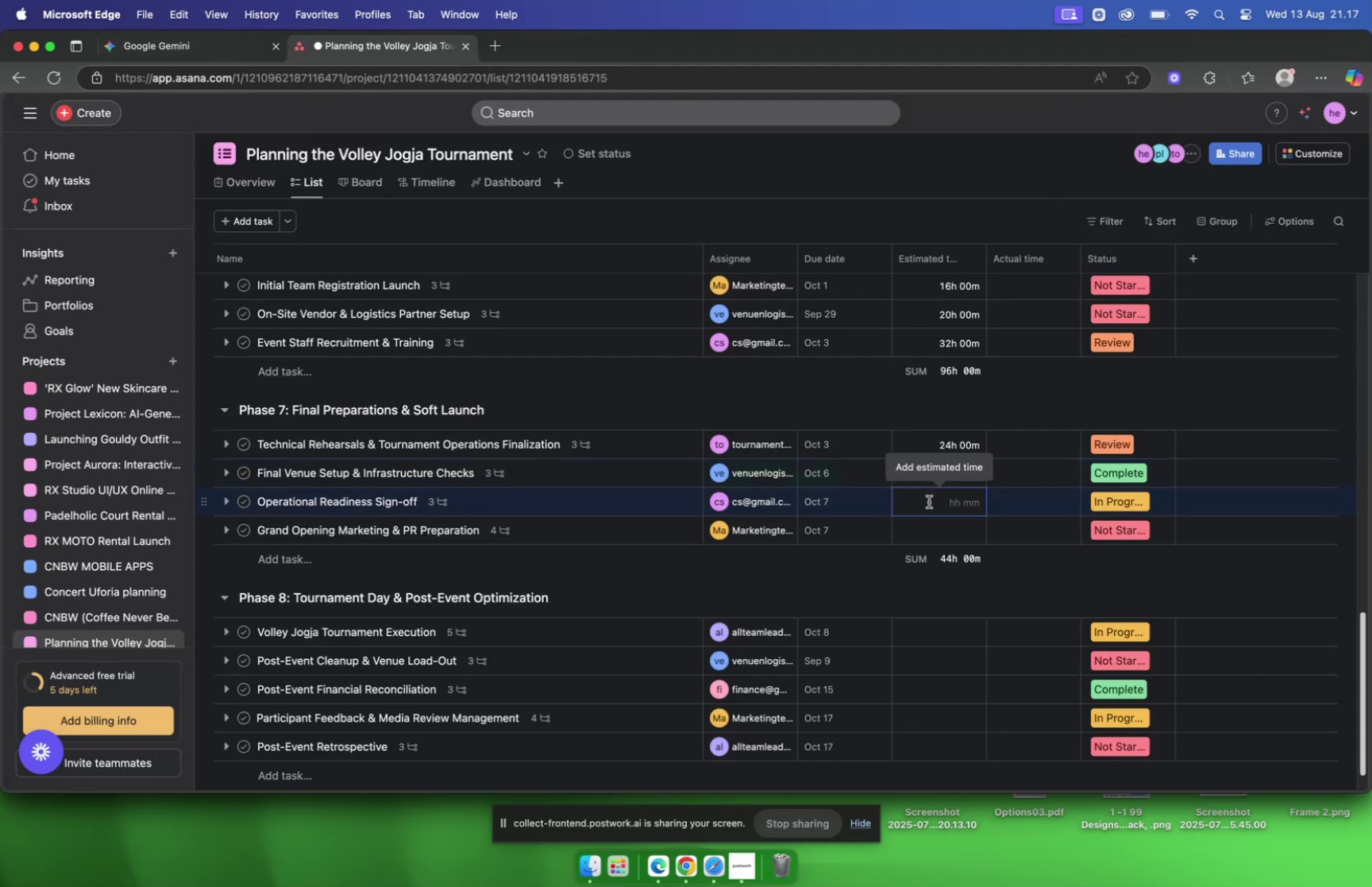 
type(1200)
 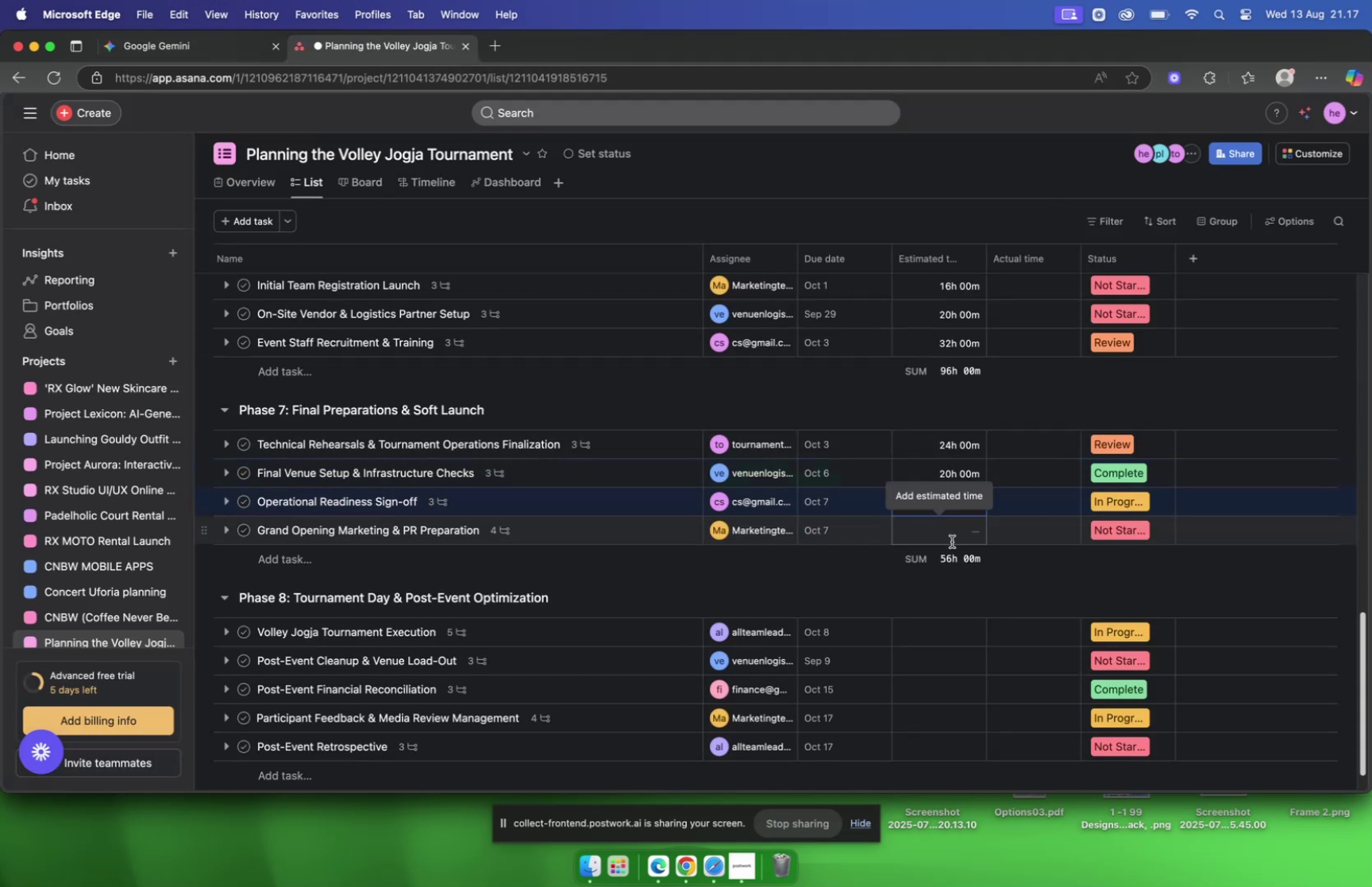 
left_click([950, 540])
 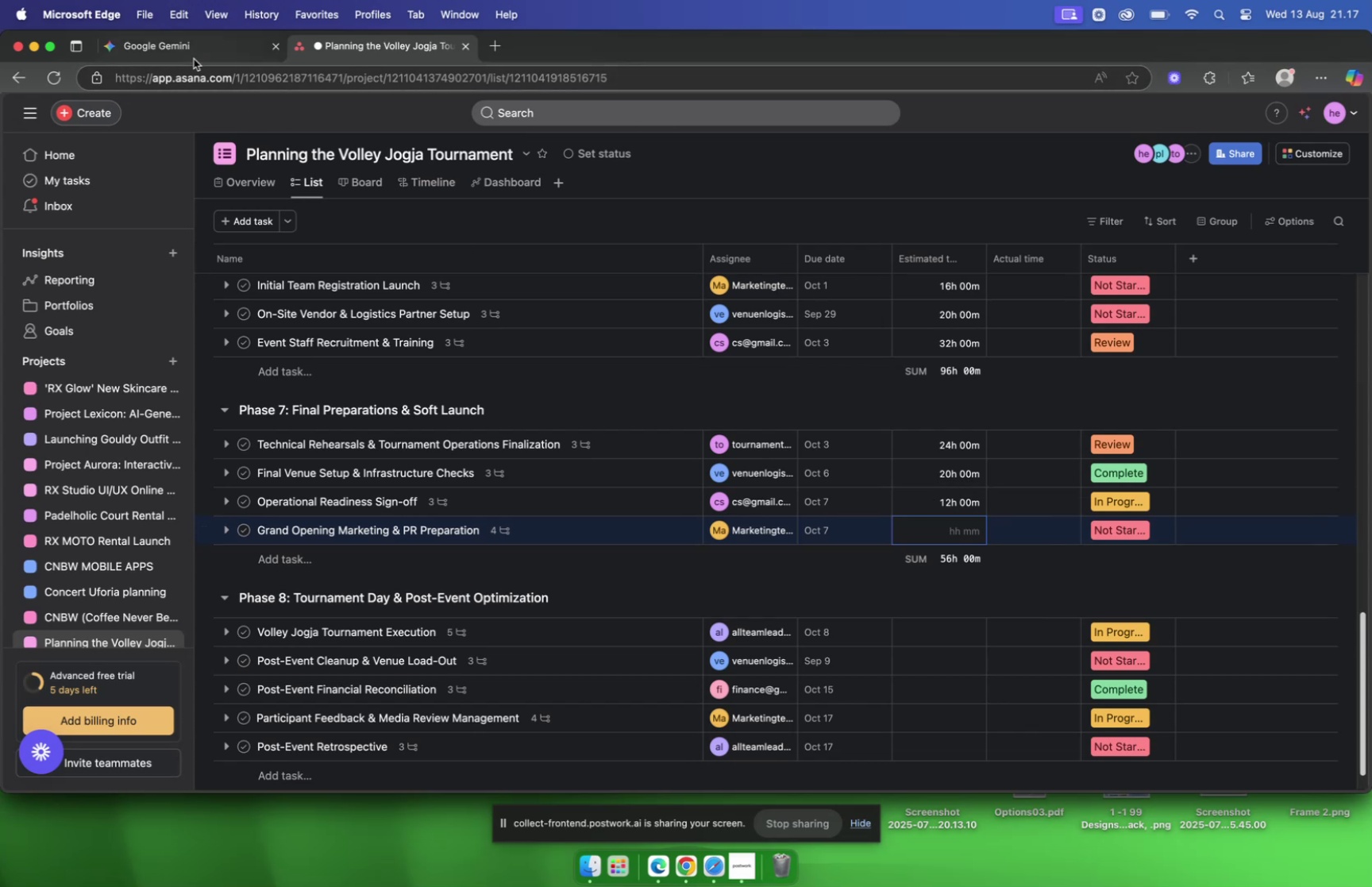 
left_click([191, 57])
 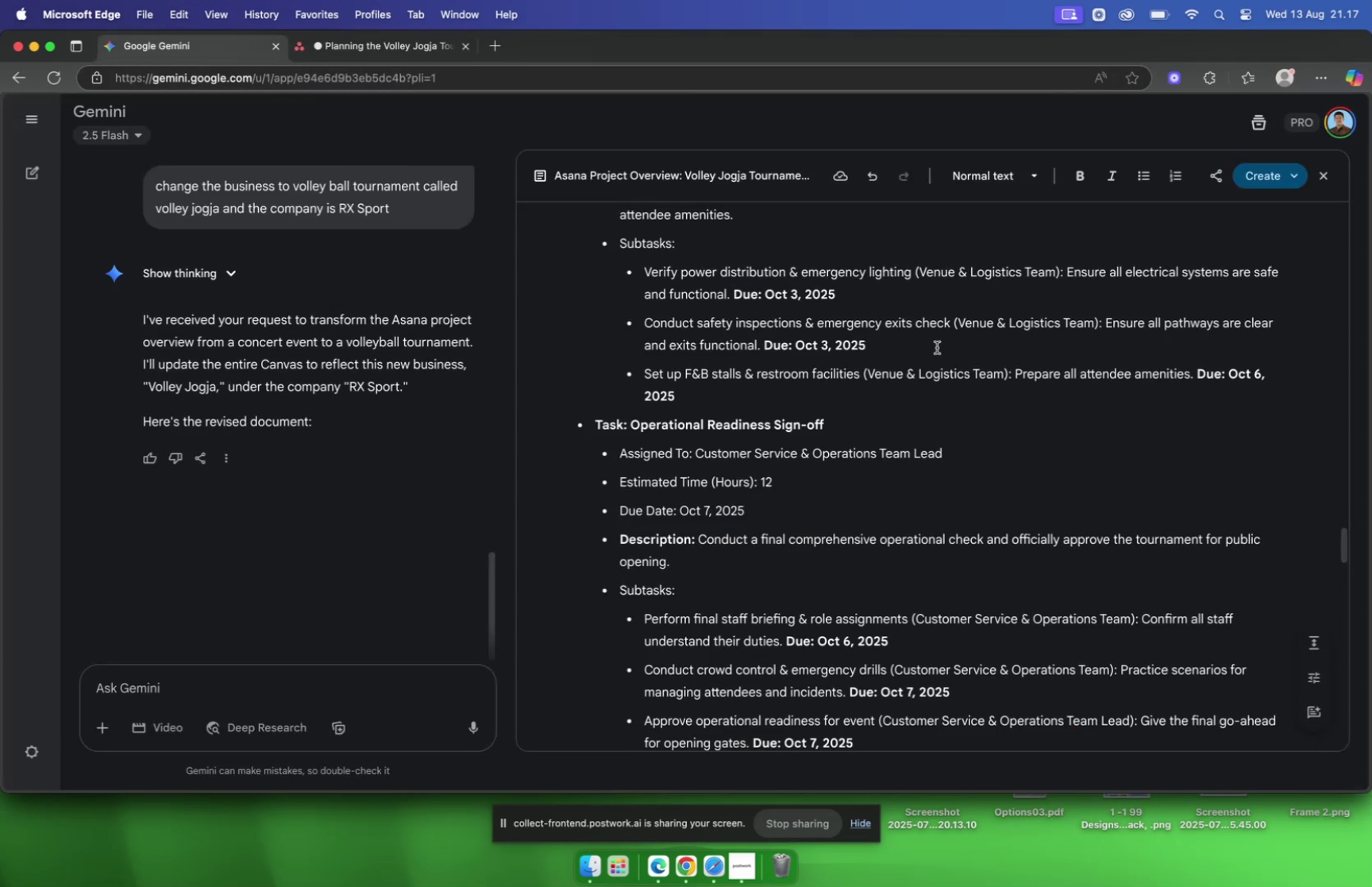 
scroll: coordinate [938, 347], scroll_direction: down, amount: 5.0
 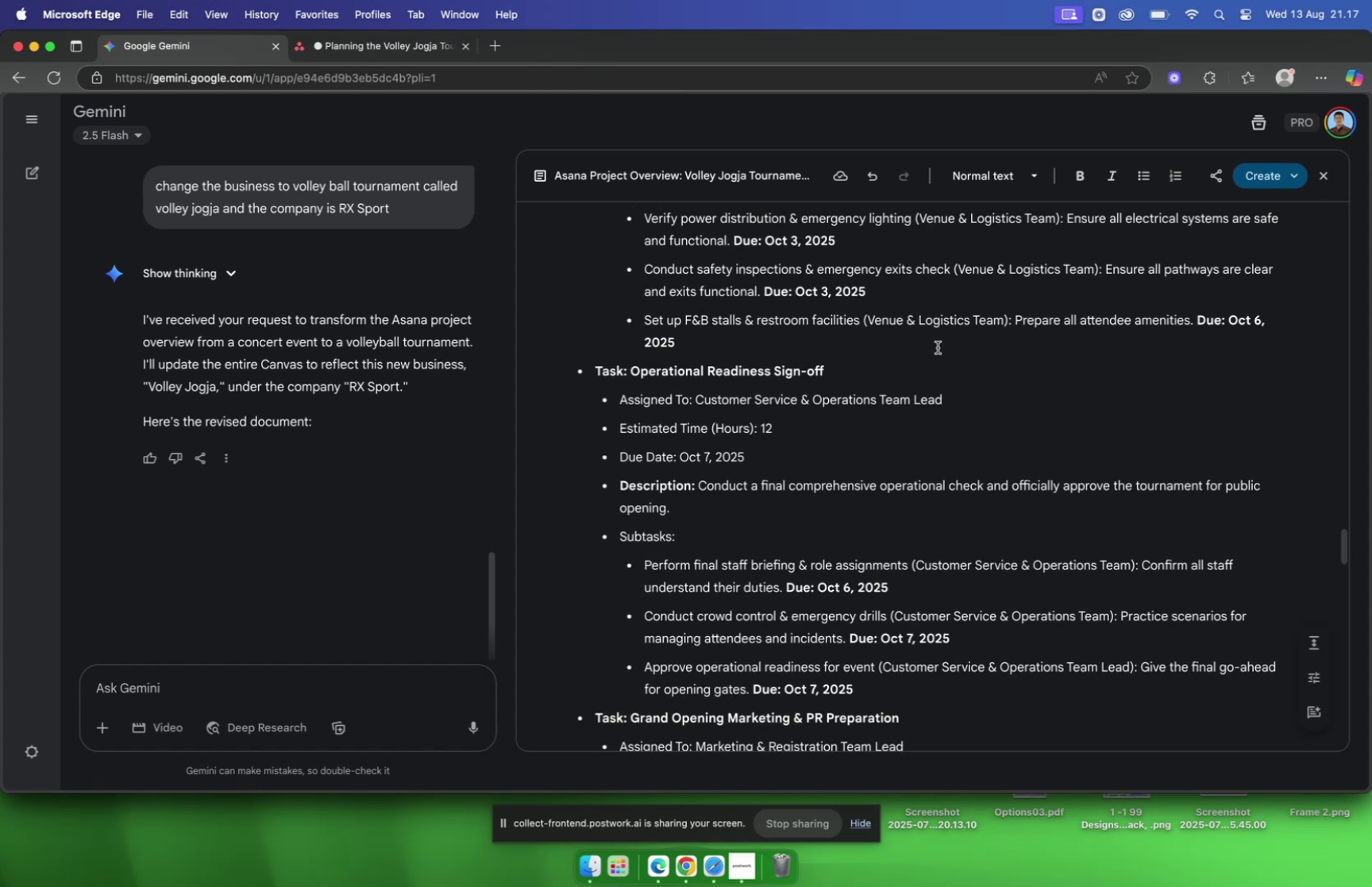 
mouse_move([309, 54])
 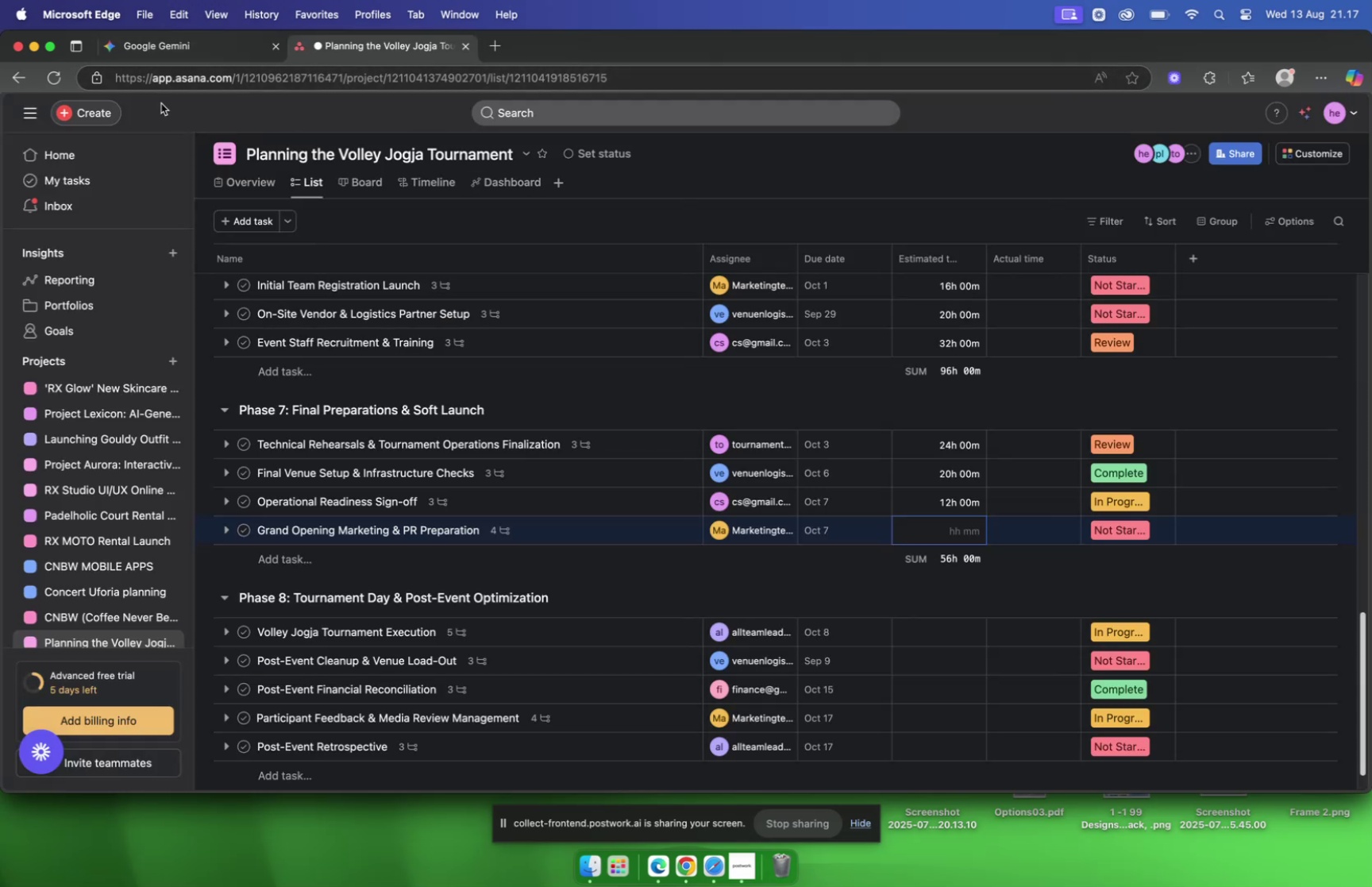 
left_click([165, 55])
 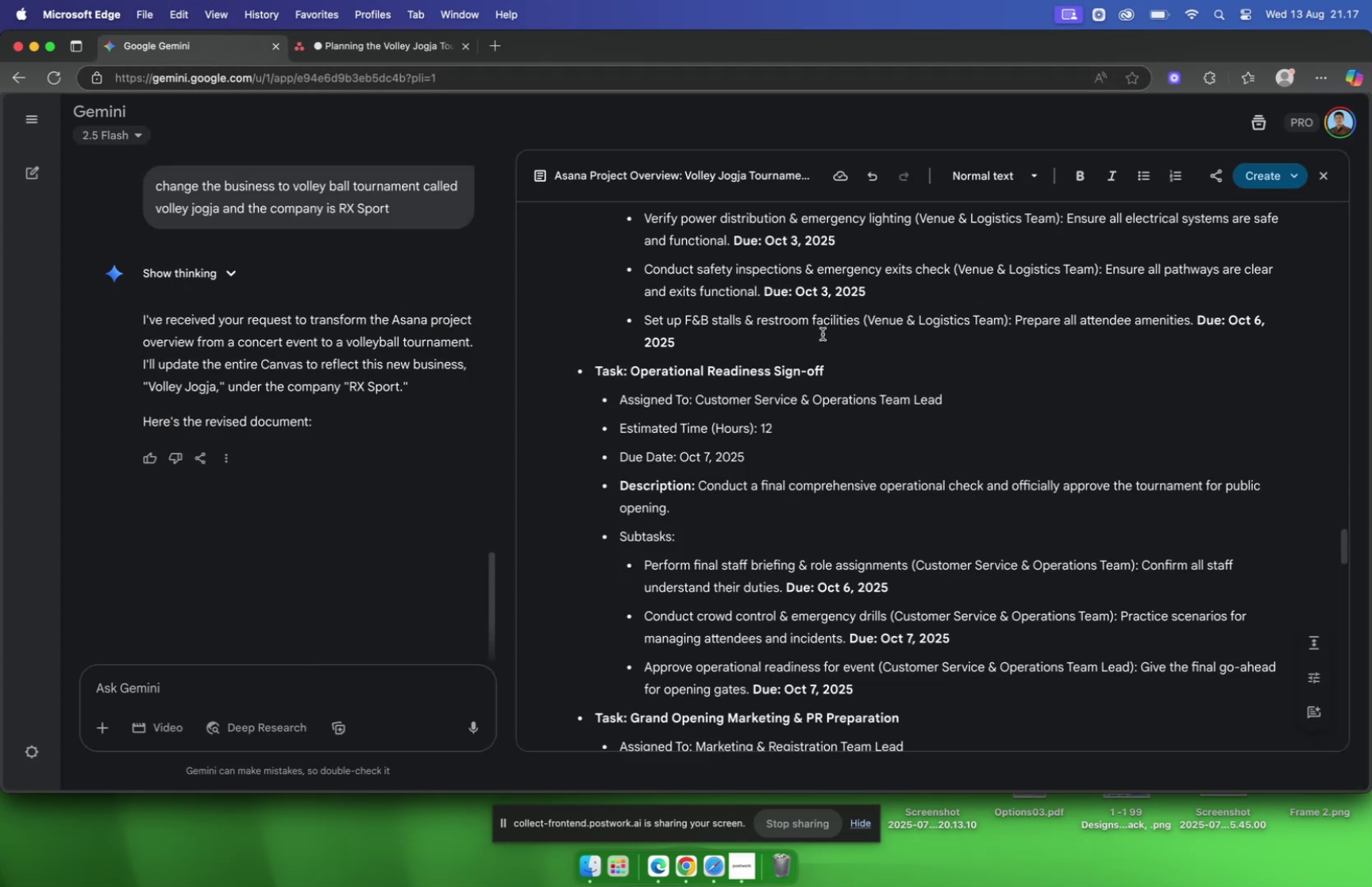 
scroll: coordinate [823, 334], scroll_direction: down, amount: 2.0
 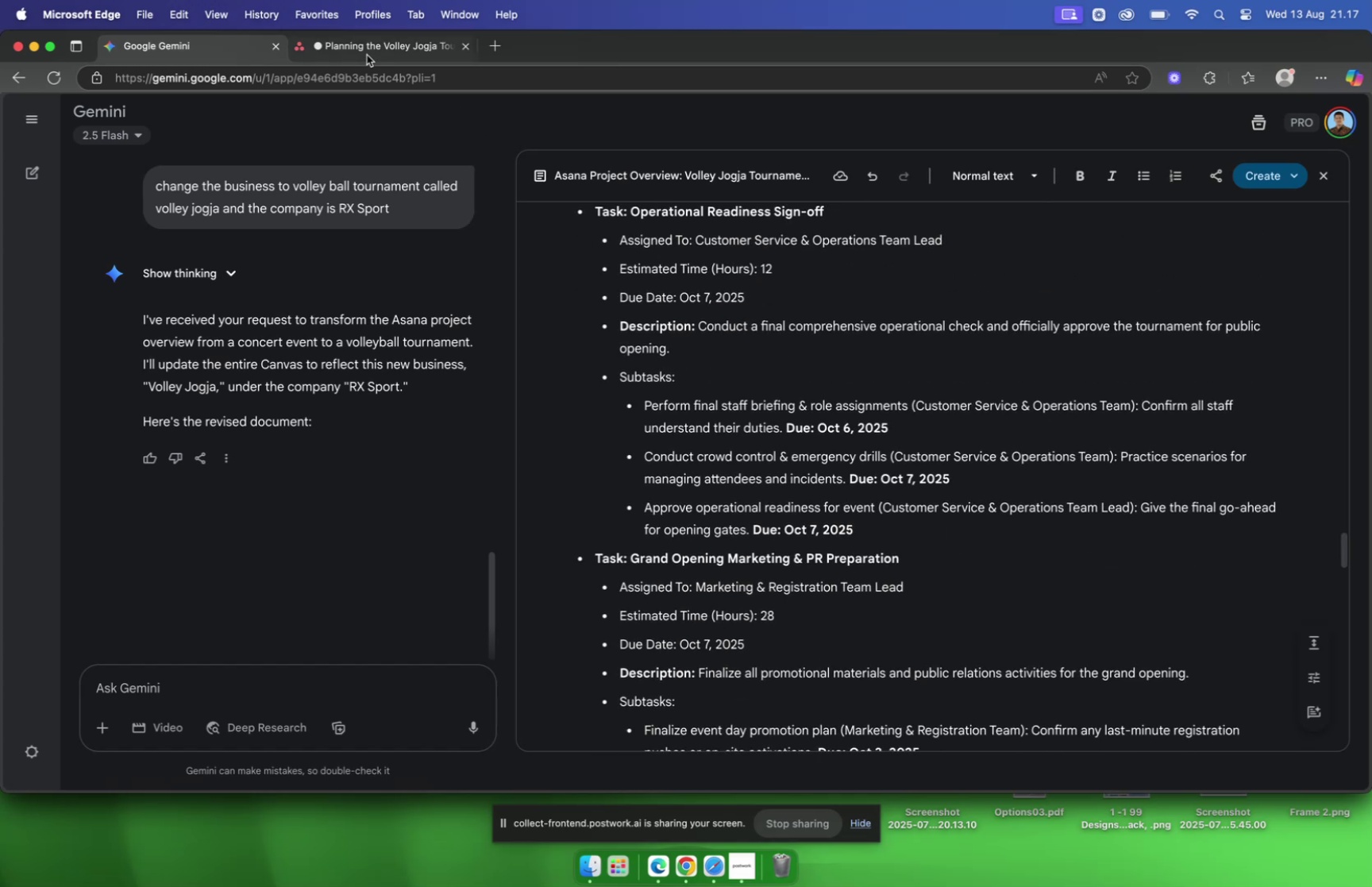 
left_click([367, 55])
 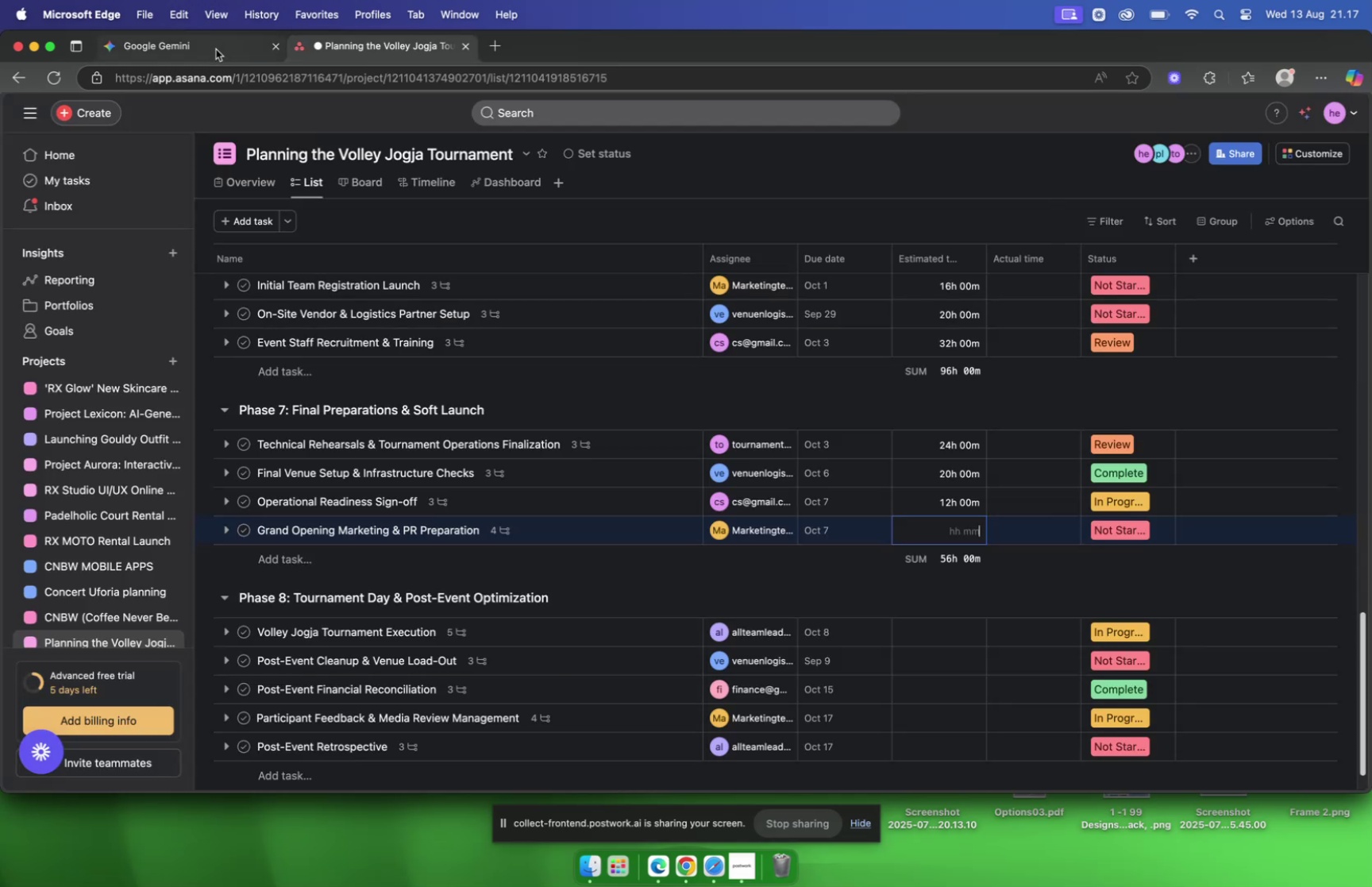 
left_click([211, 48])
 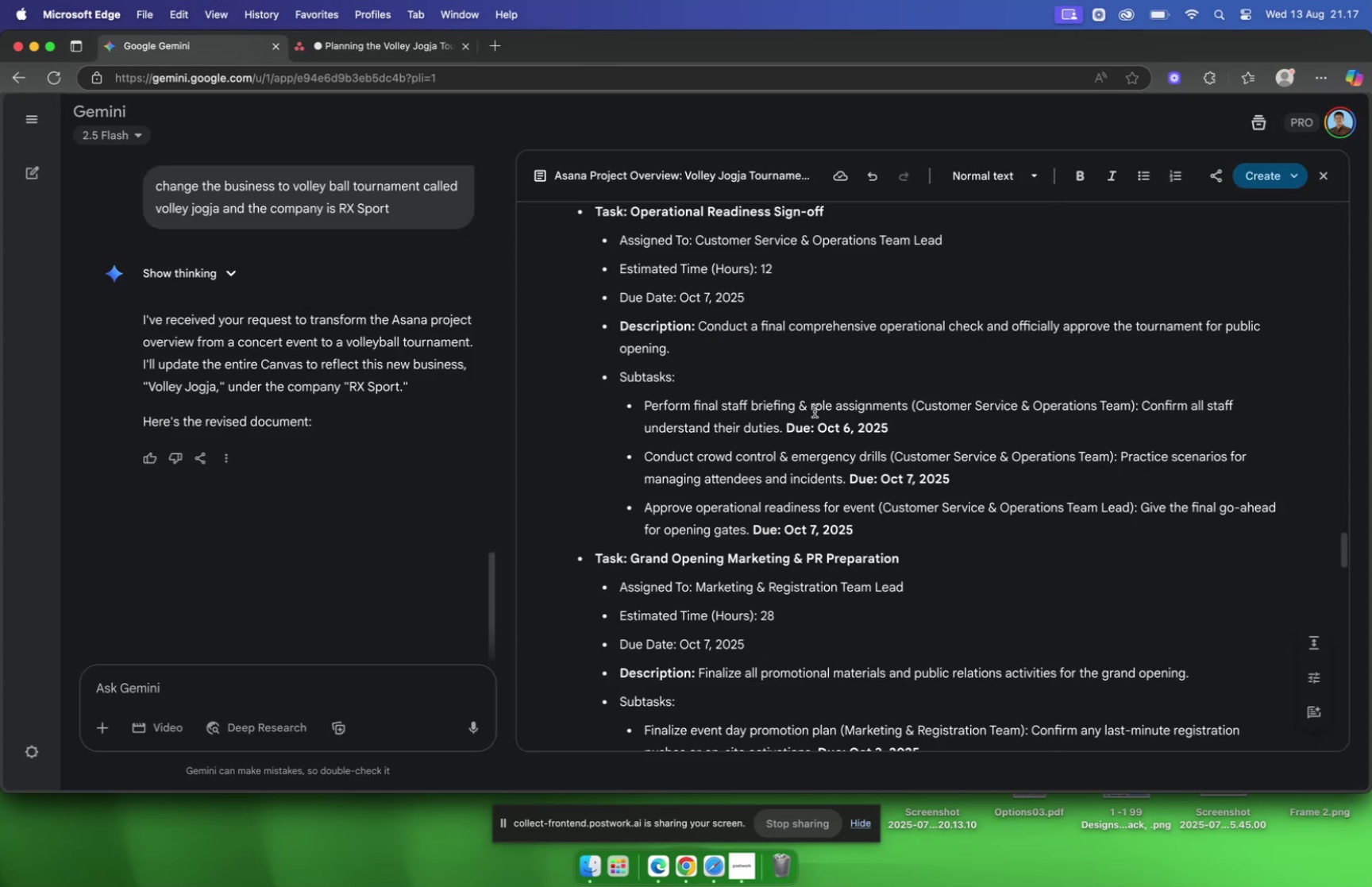 
scroll: coordinate [815, 411], scroll_direction: down, amount: 2.0
 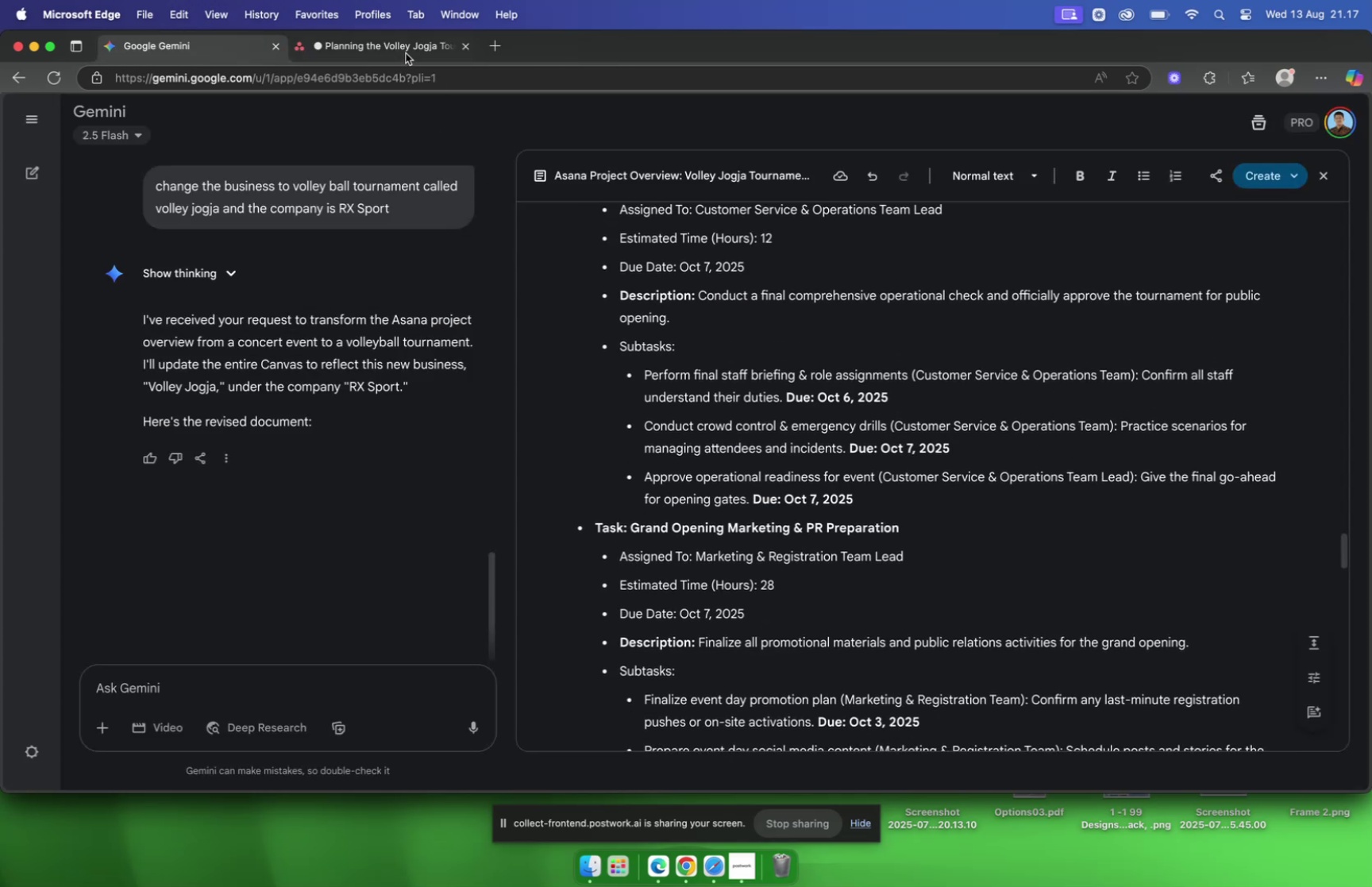 
left_click([403, 49])
 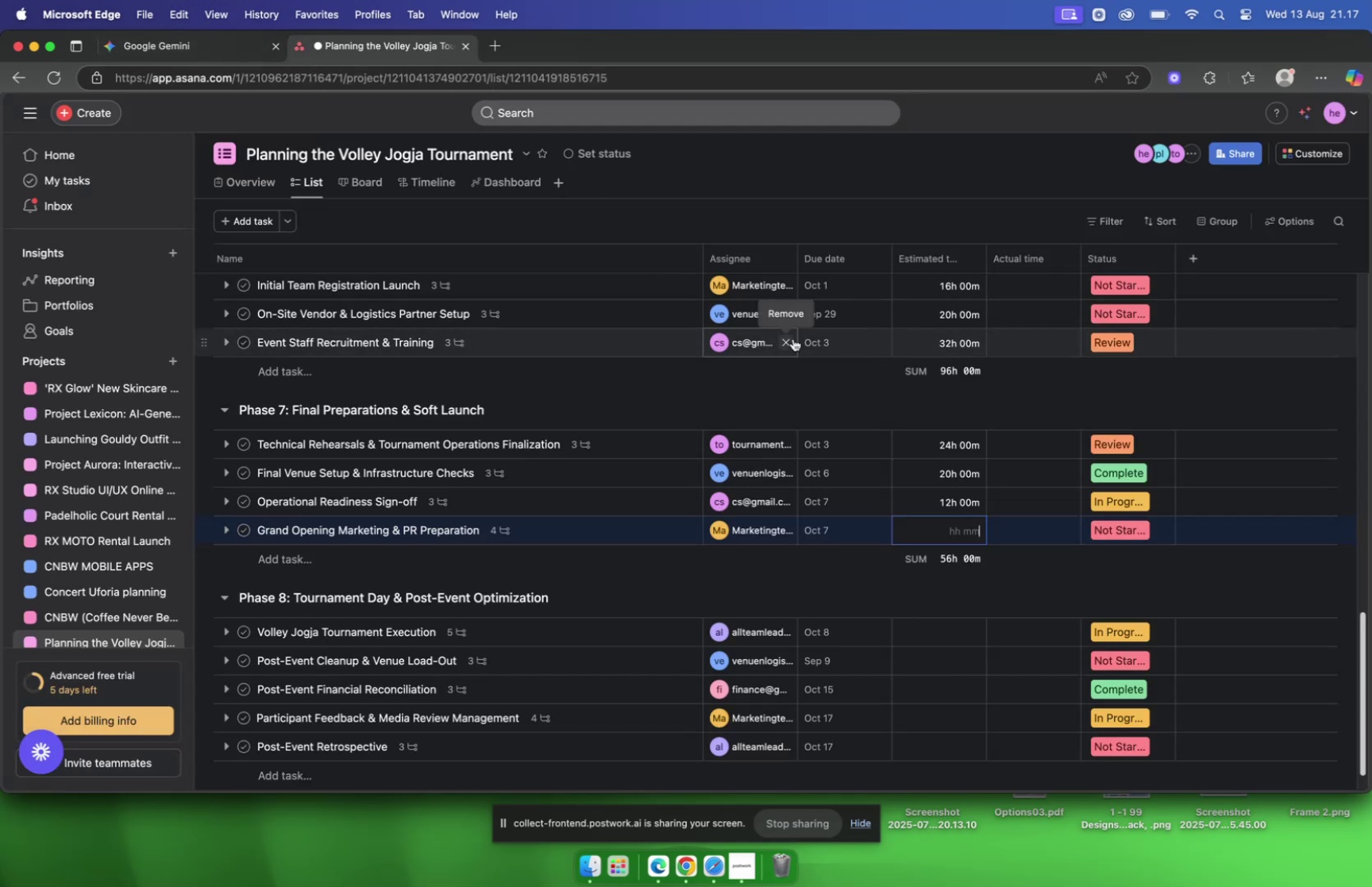 
type(2800)
 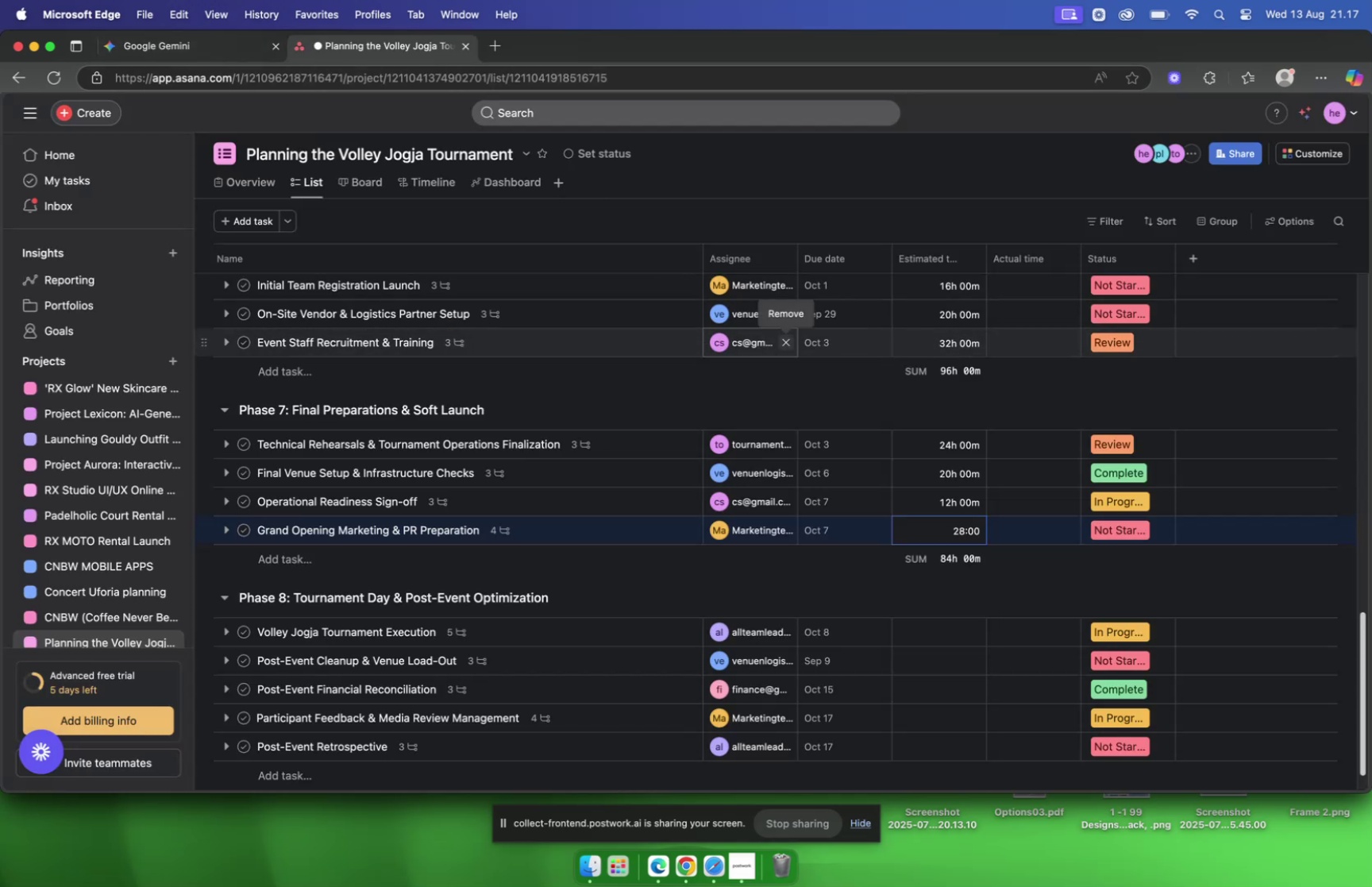 
scroll: coordinate [784, 320], scroll_direction: down, amount: 6.0
 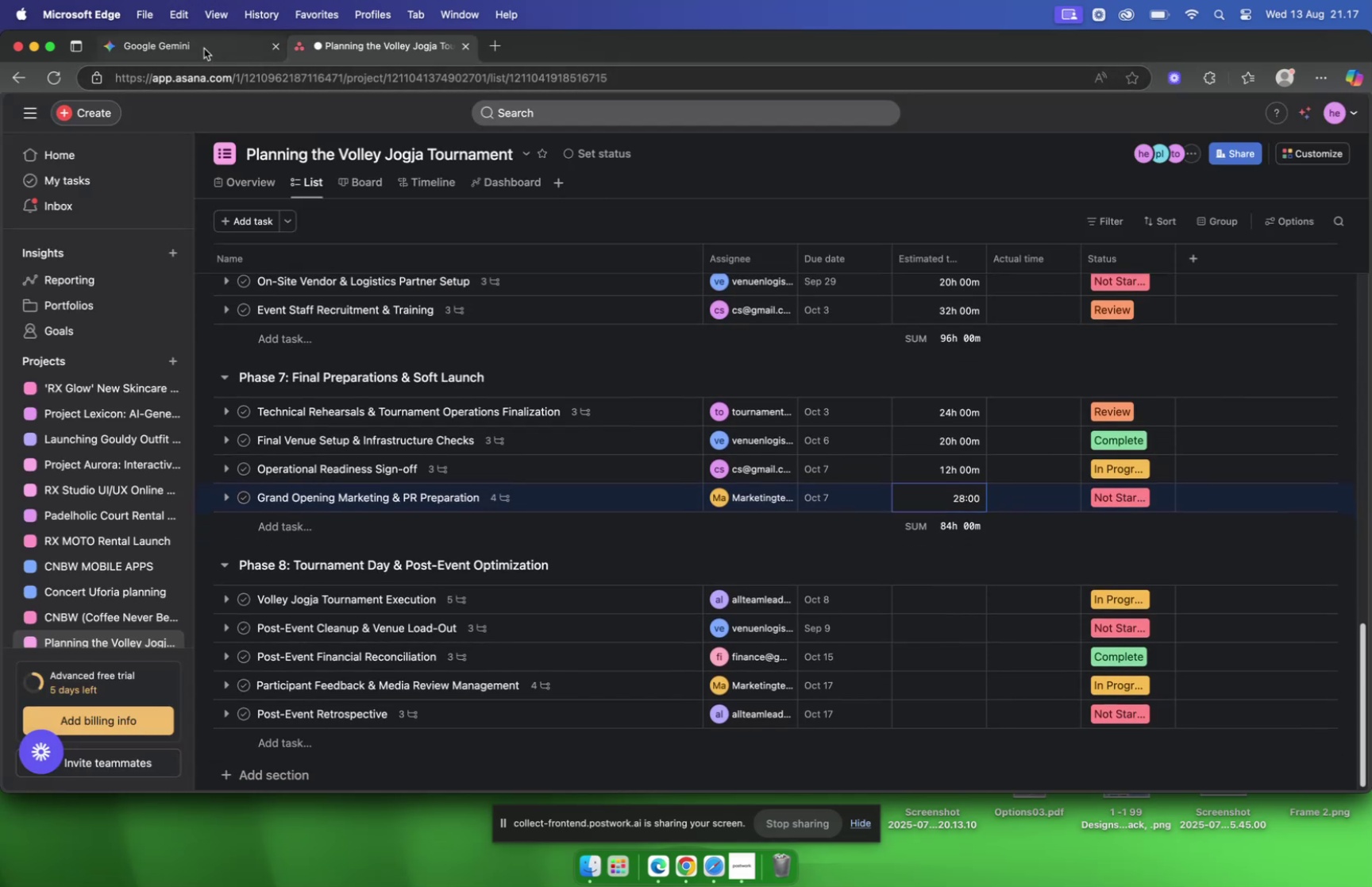 
left_click([202, 51])
 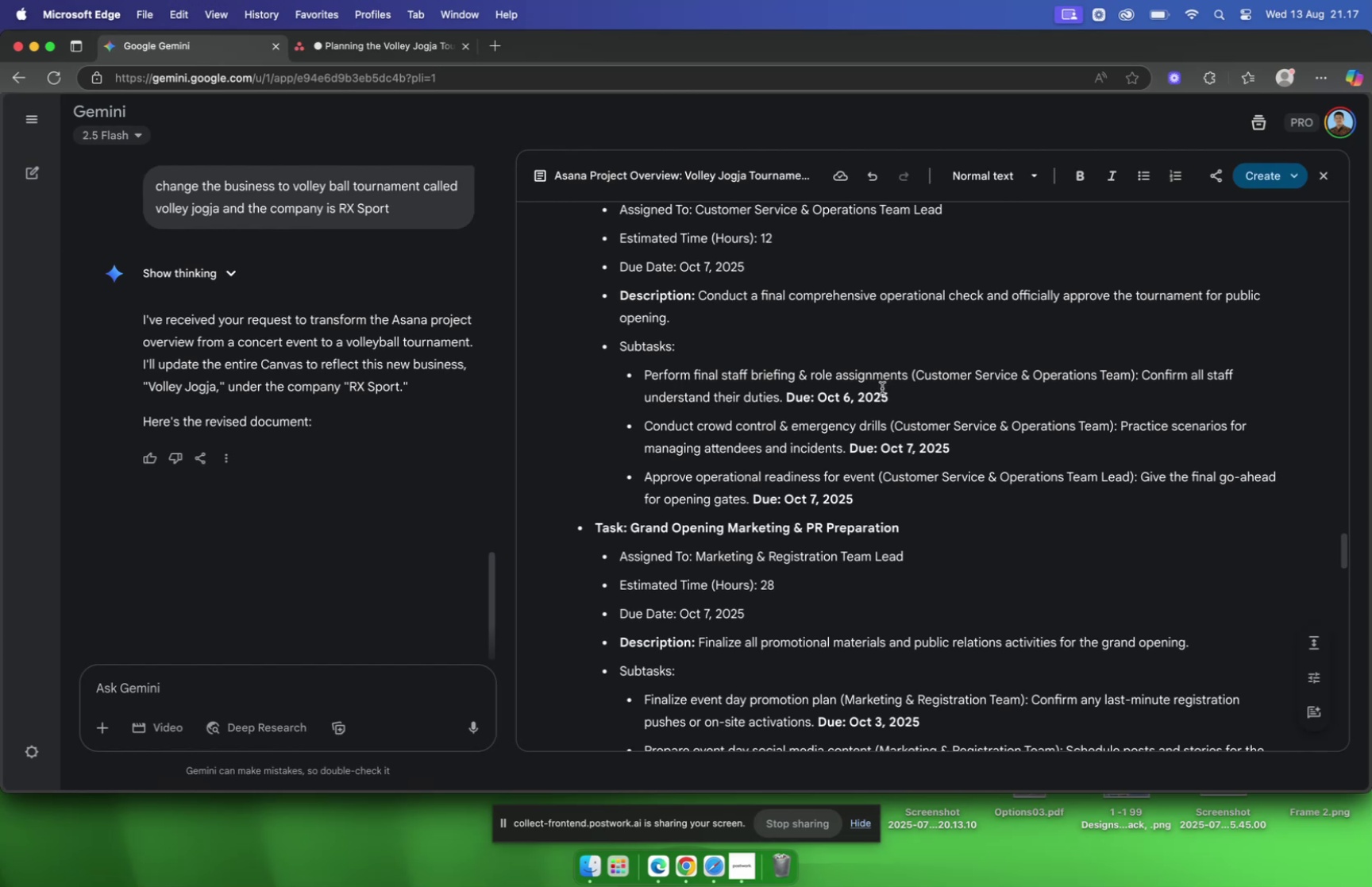 
scroll: coordinate [881, 391], scroll_direction: down, amount: 22.0
 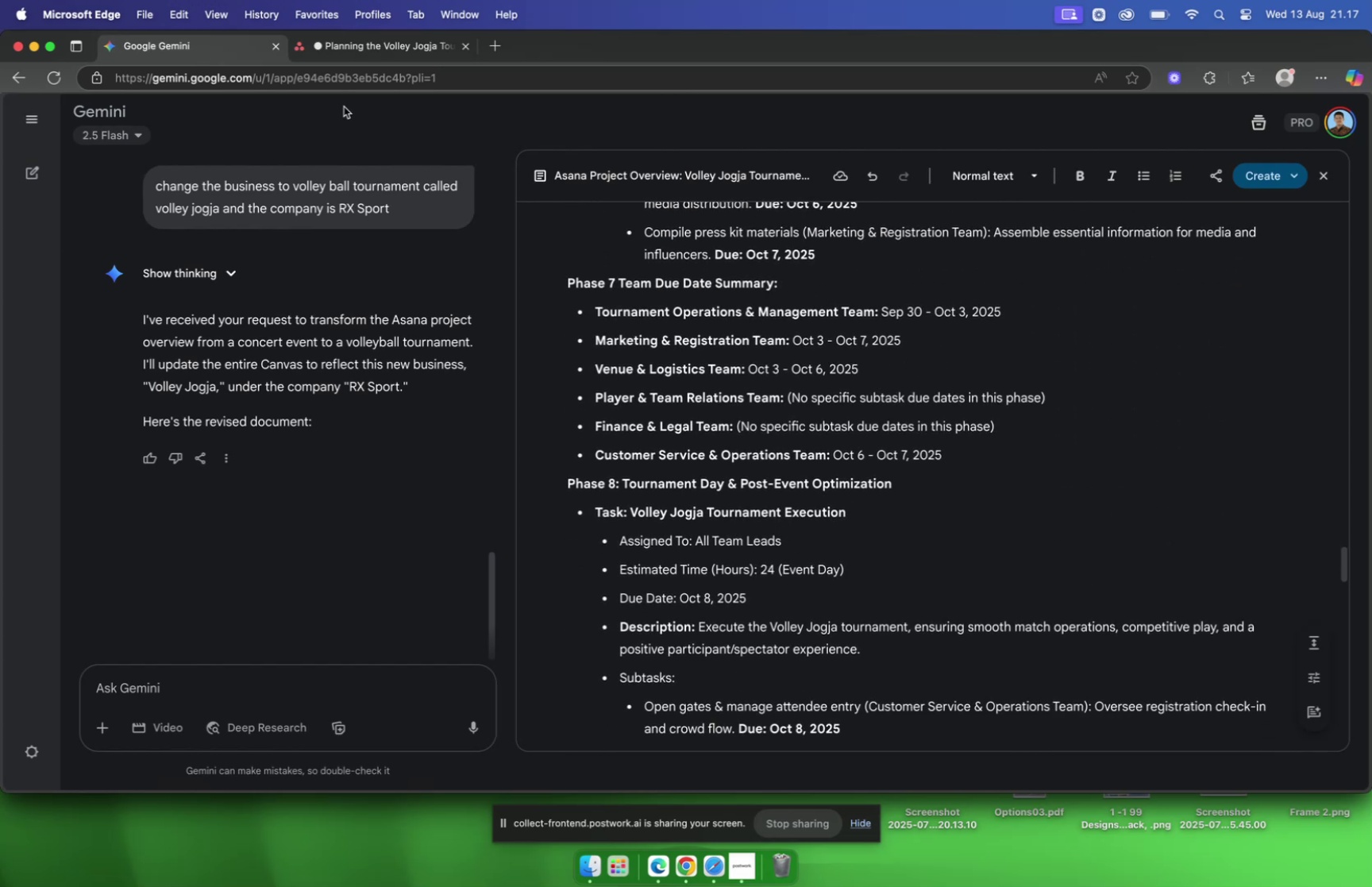 
left_click([349, 58])
 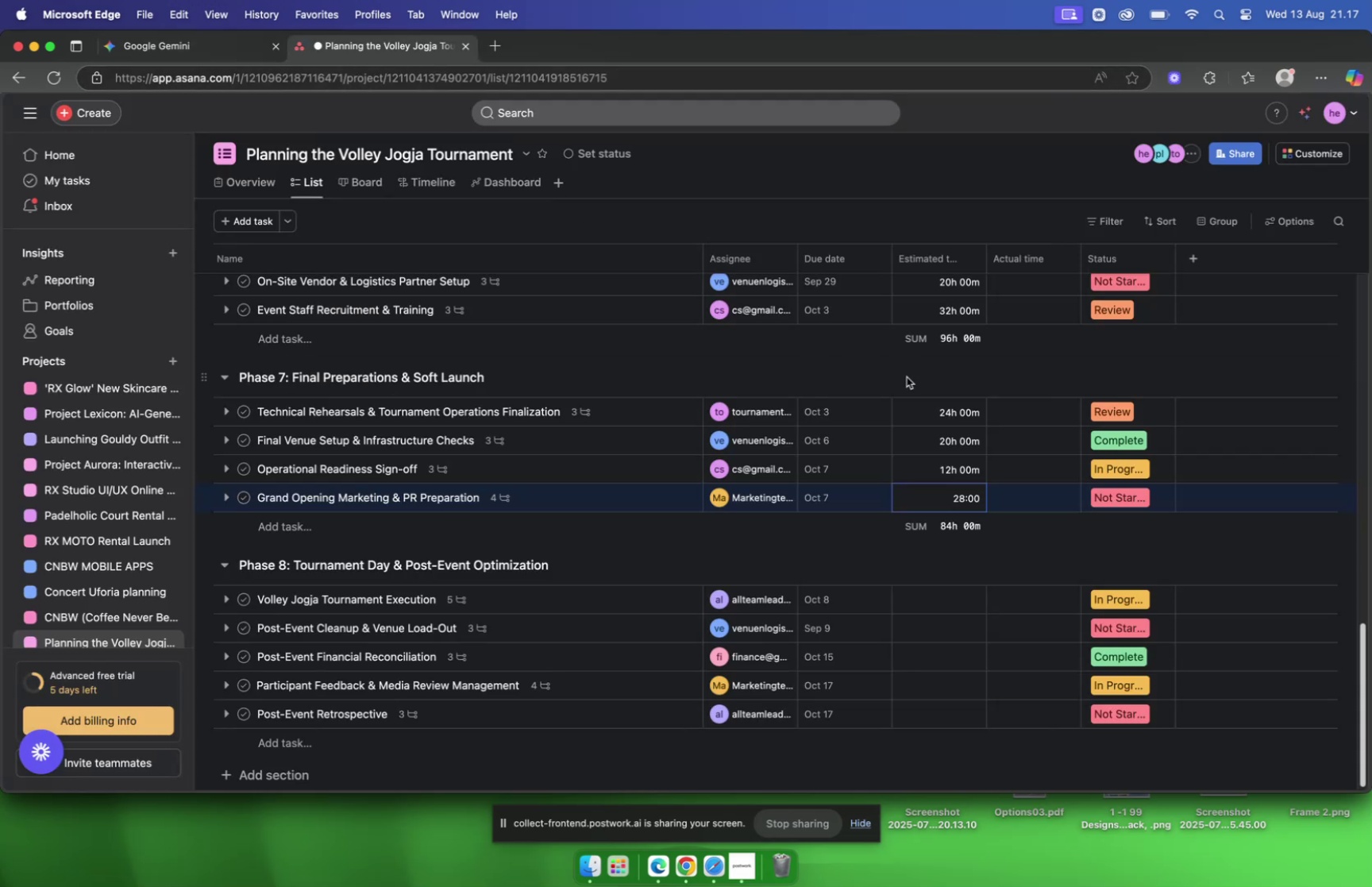 
scroll: coordinate [943, 382], scroll_direction: down, amount: 2.0
 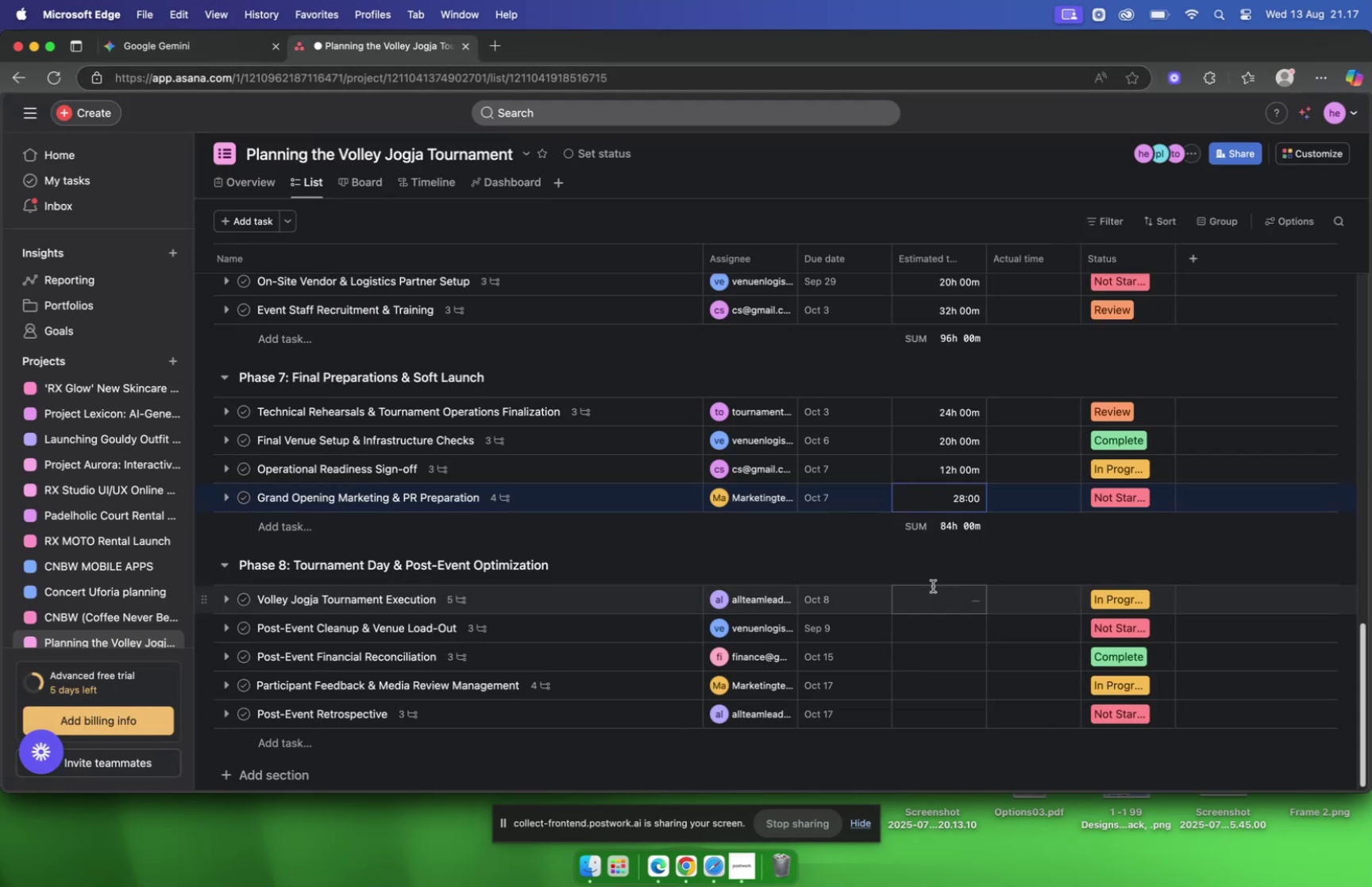 
left_click([933, 586])
 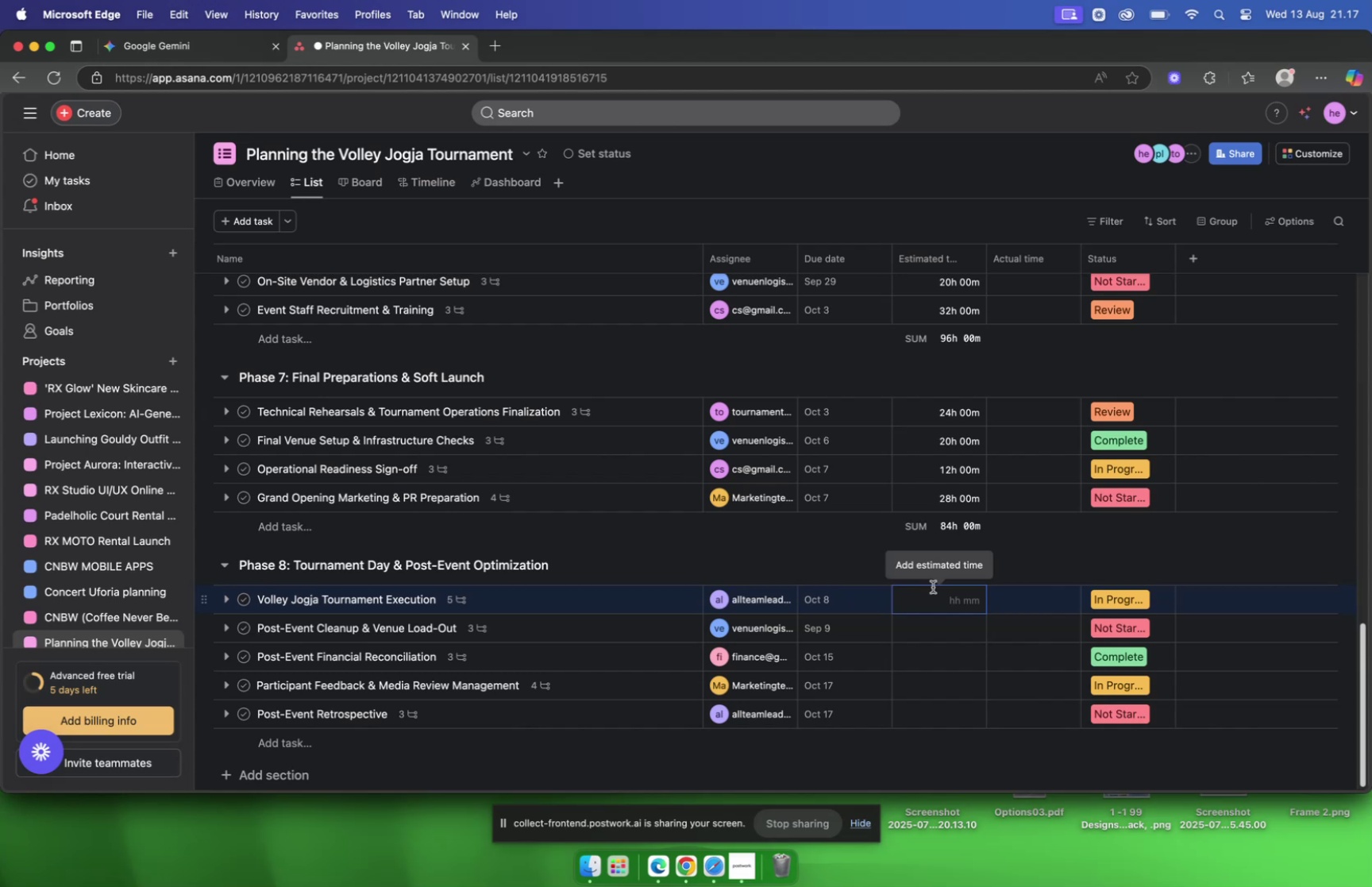 
type(2400)
 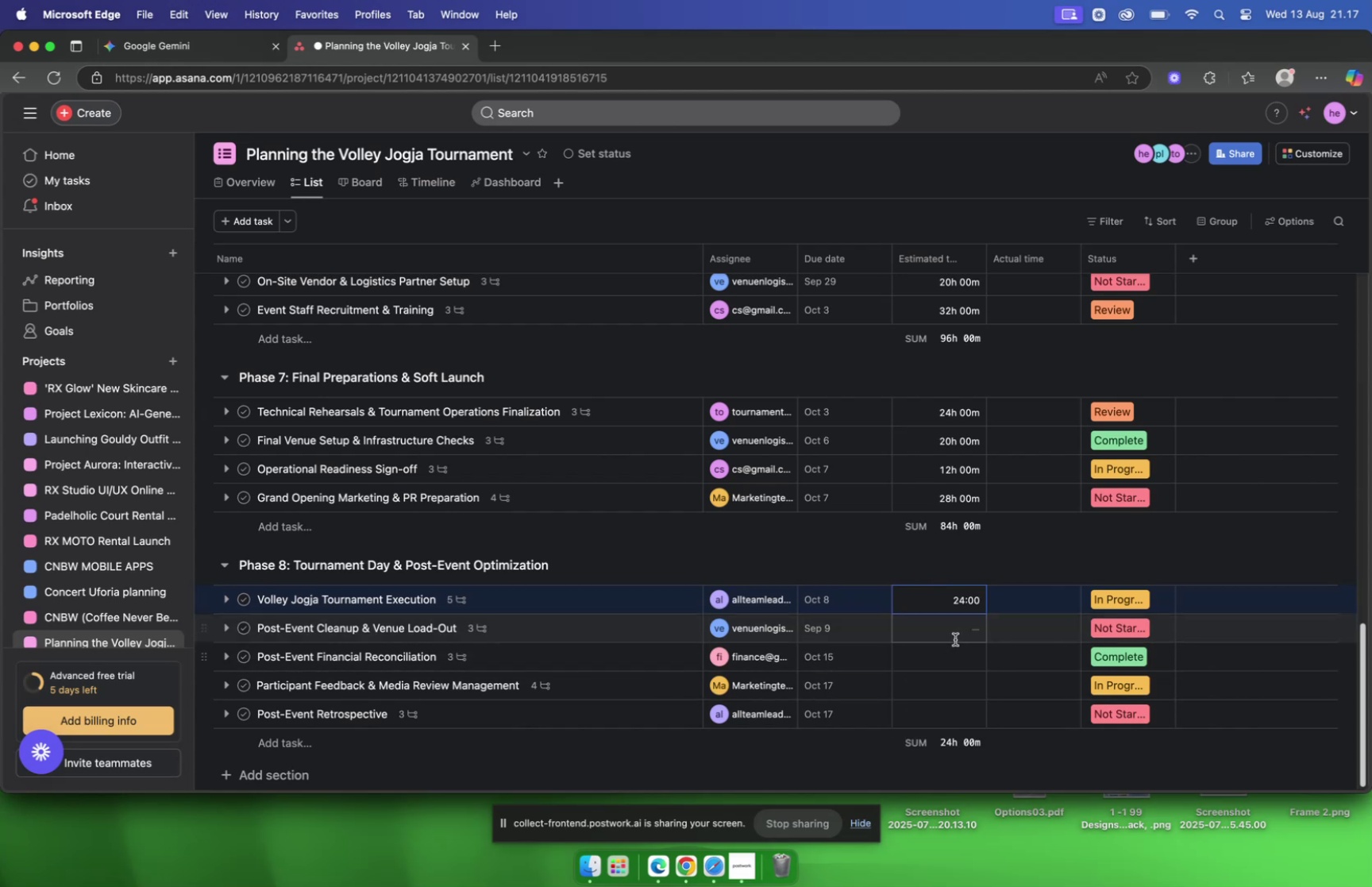 
wait(6.66)
 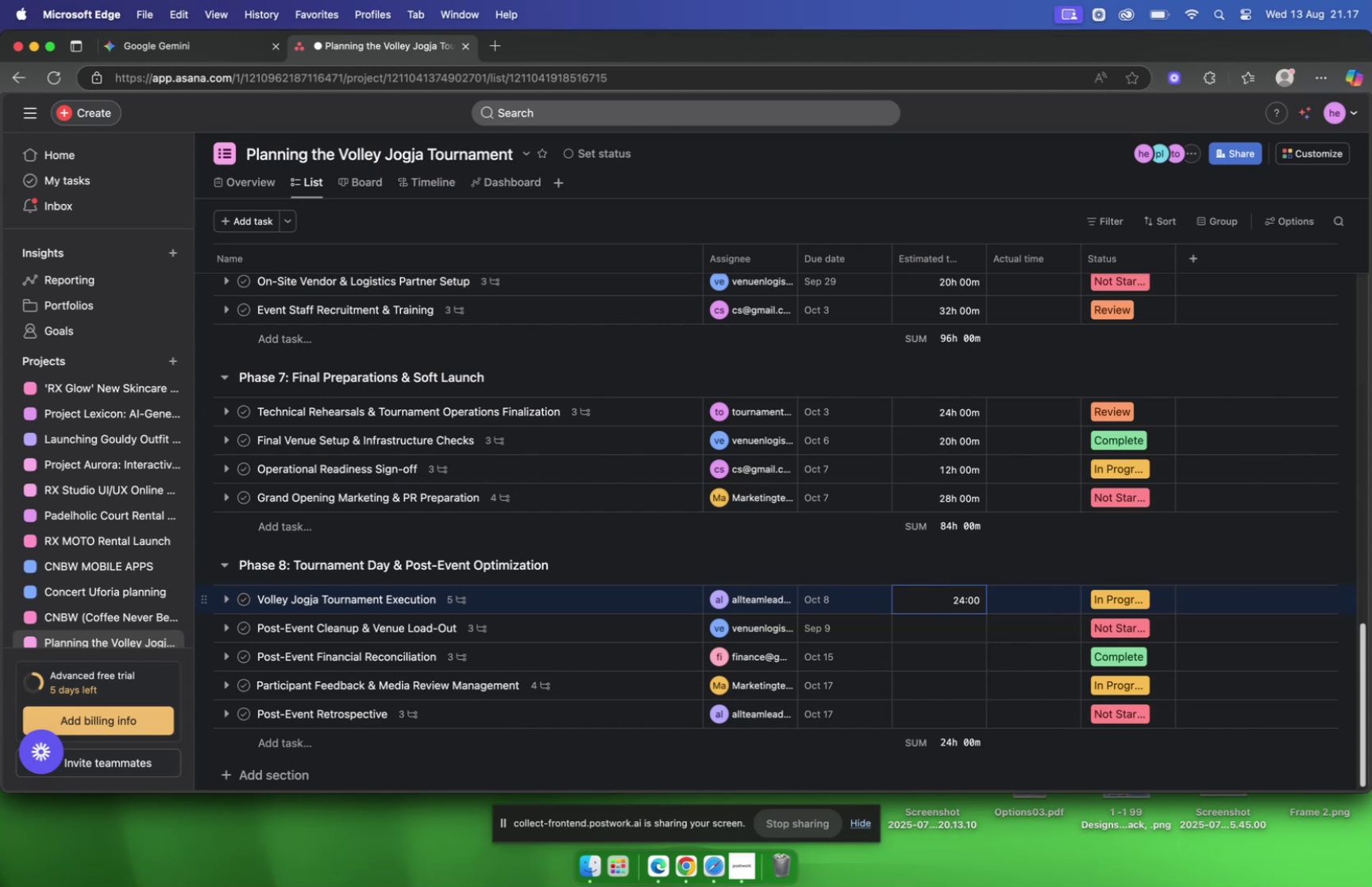 
scroll: coordinate [854, 563], scroll_direction: down, amount: 8.0
 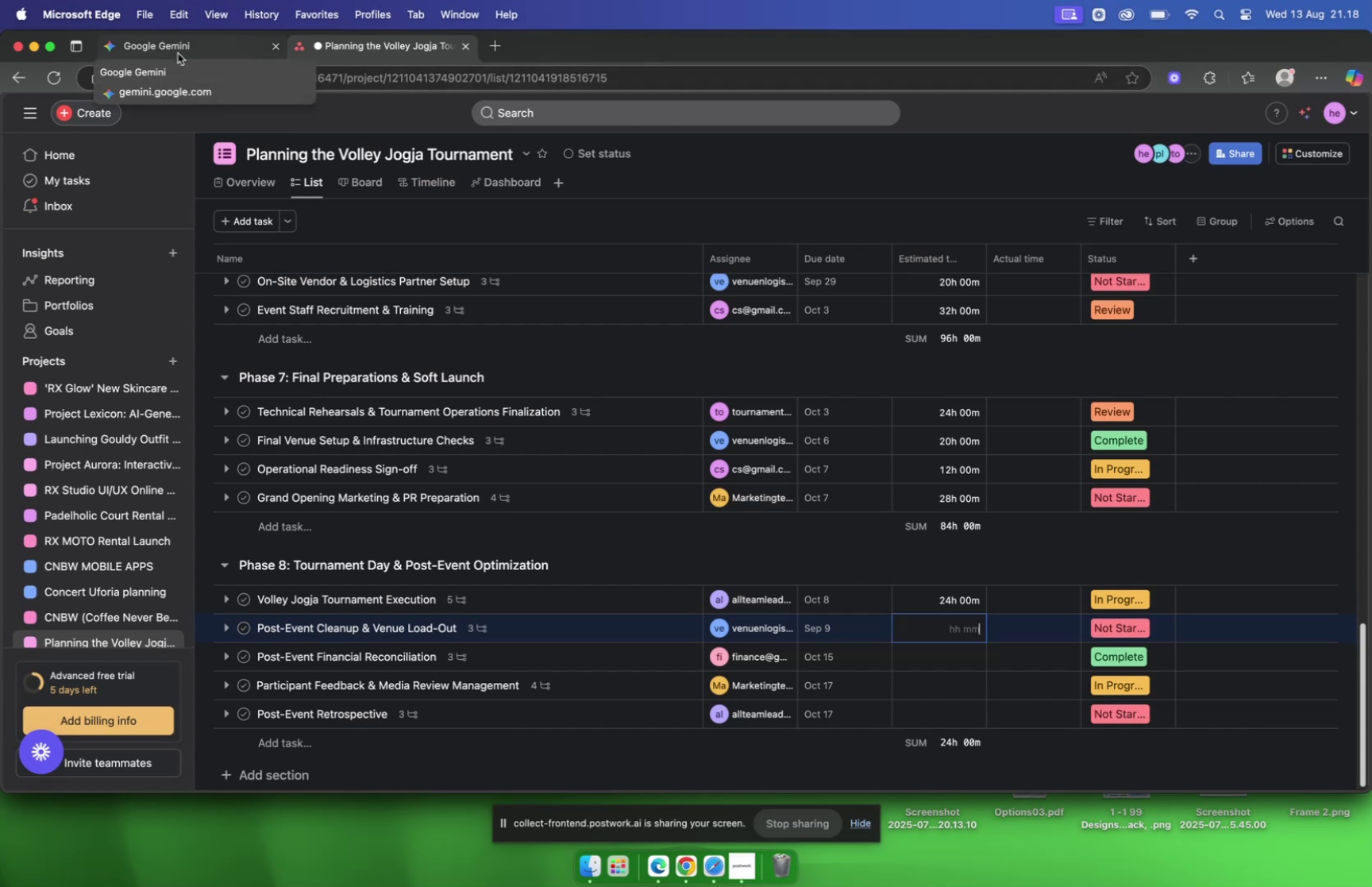 
wait(11.47)
 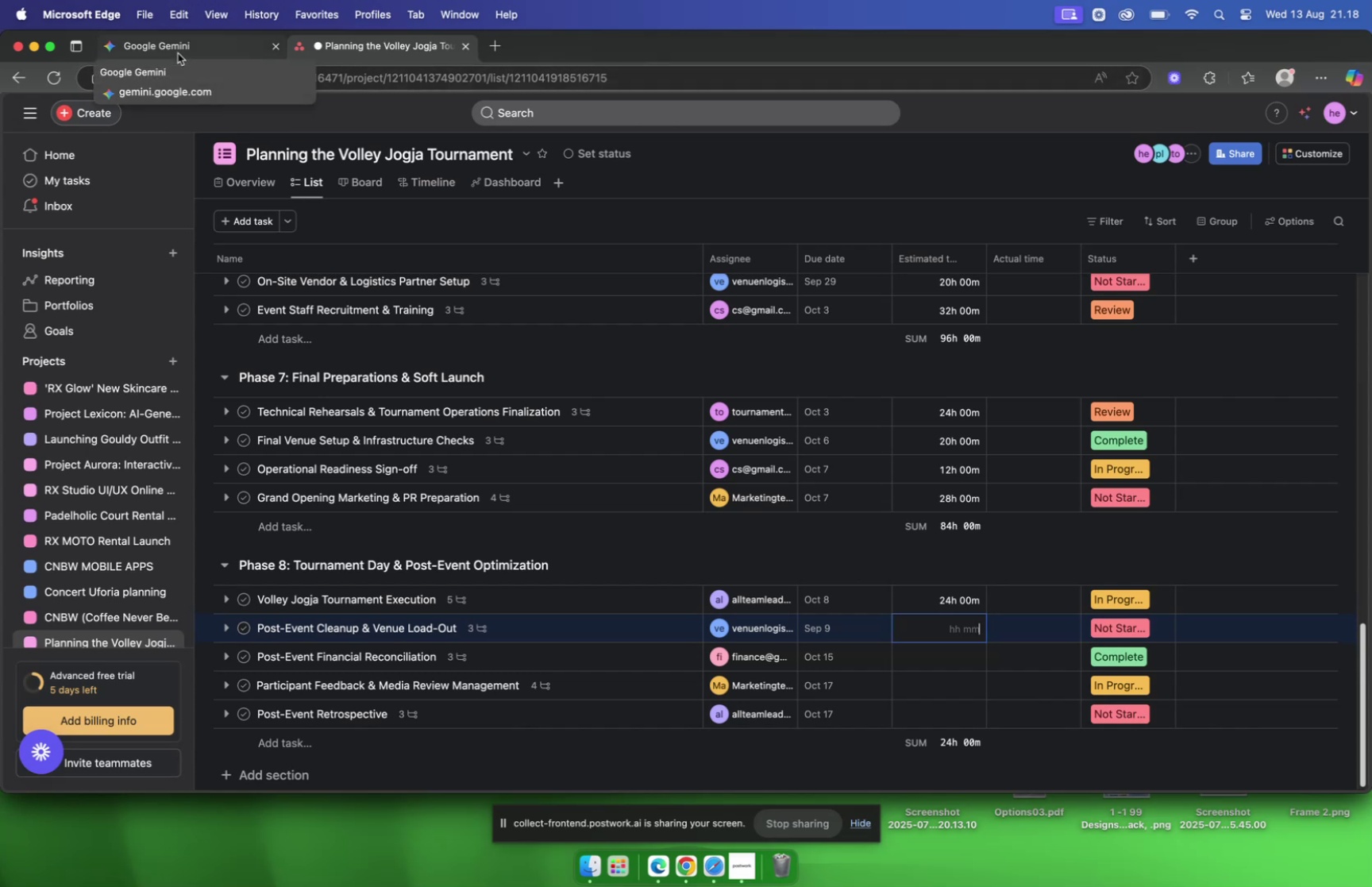 
left_click([178, 53])
 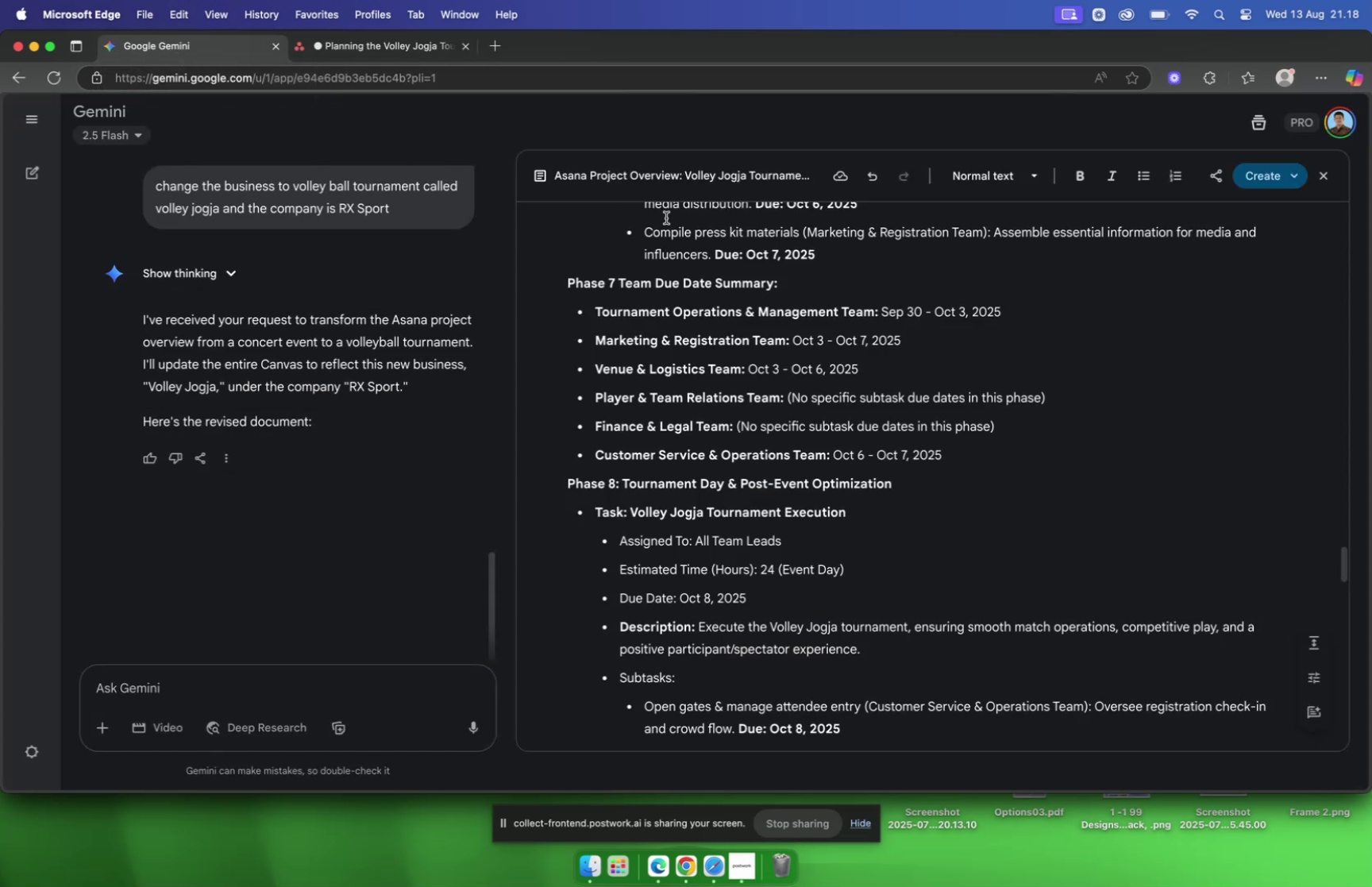 
left_click([360, 49])
 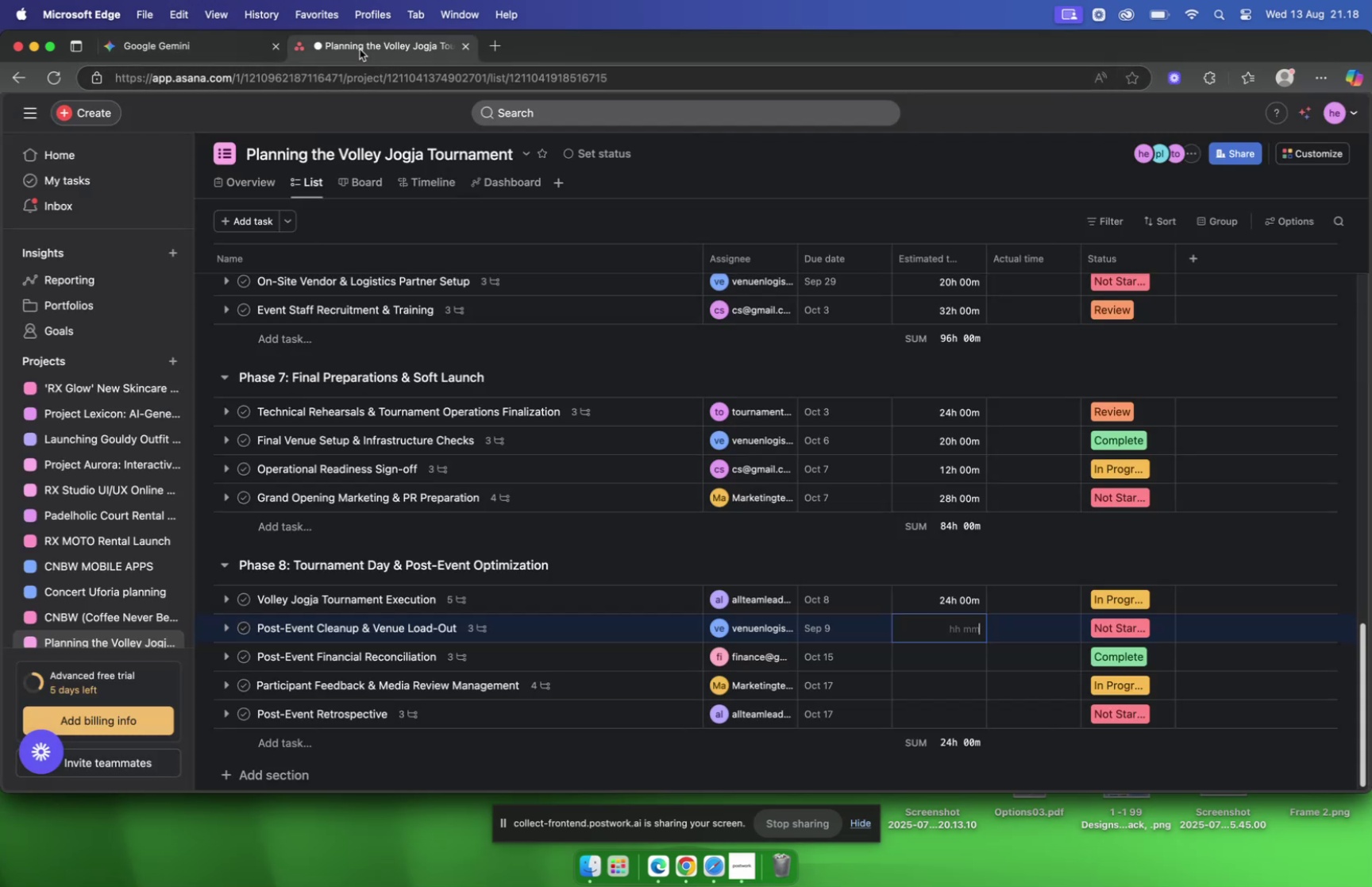 
wait(8.25)
 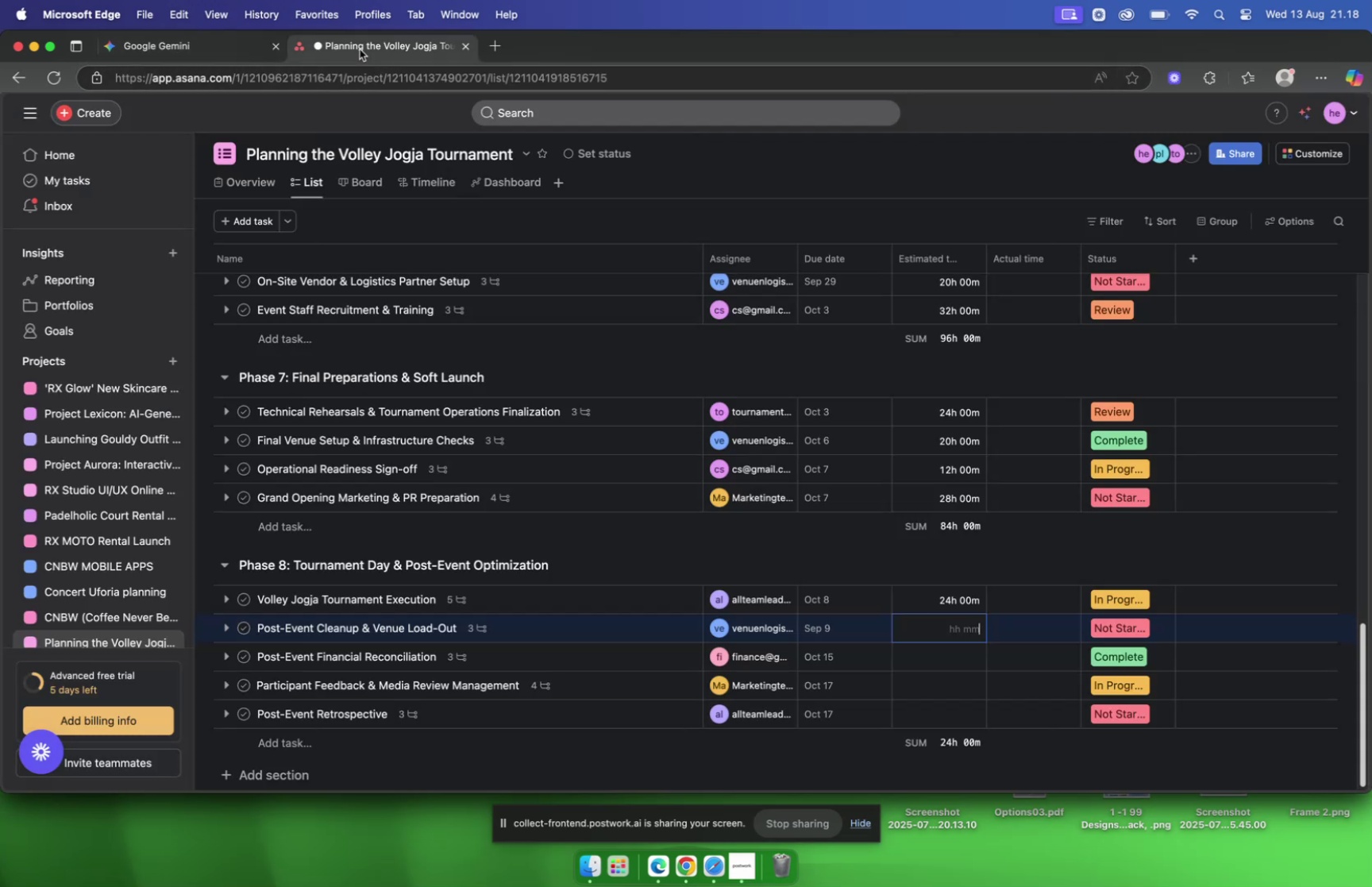 
left_click([164, 44])
 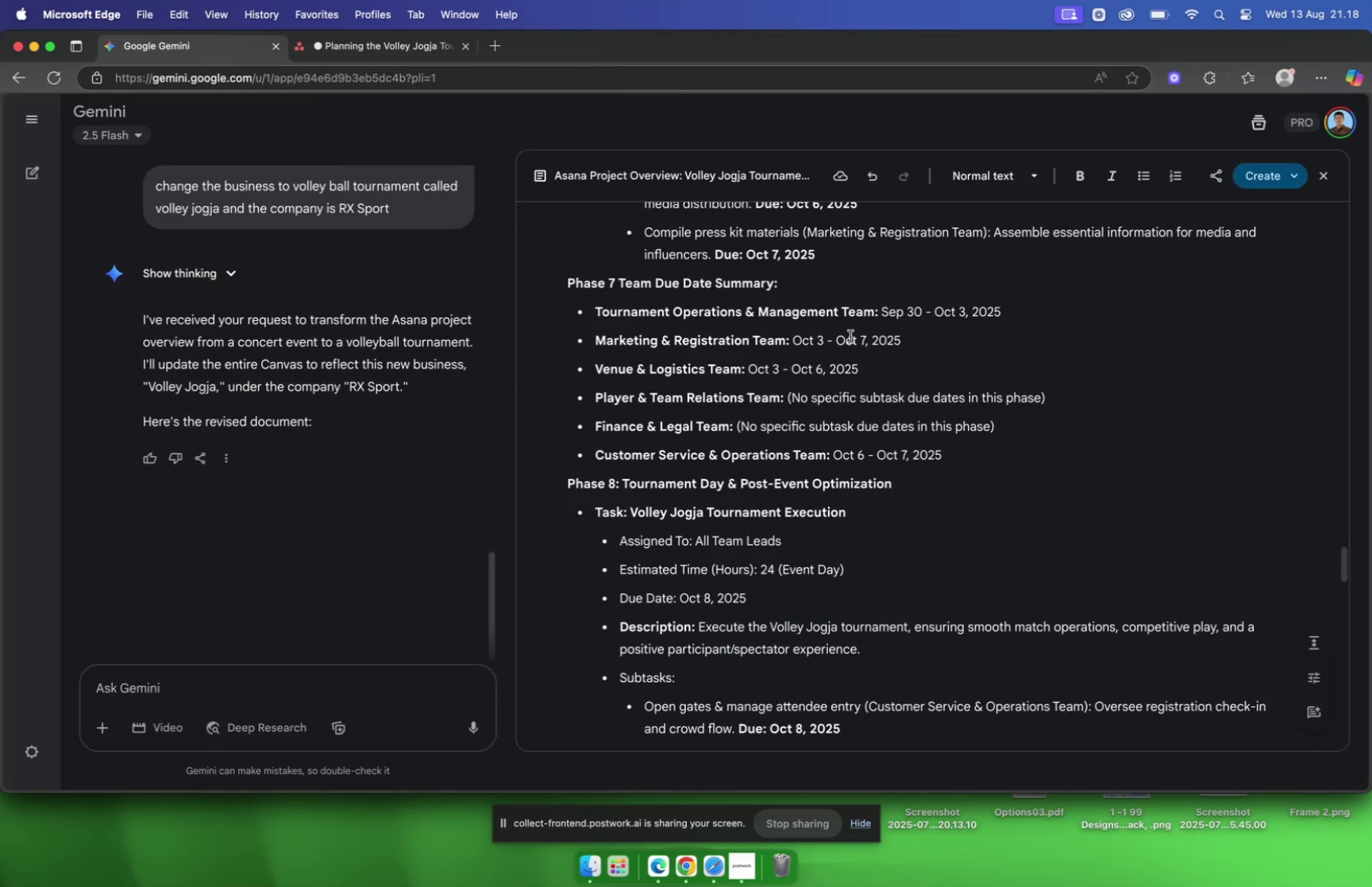 
scroll: coordinate [852, 337], scroll_direction: down, amount: 12.0
 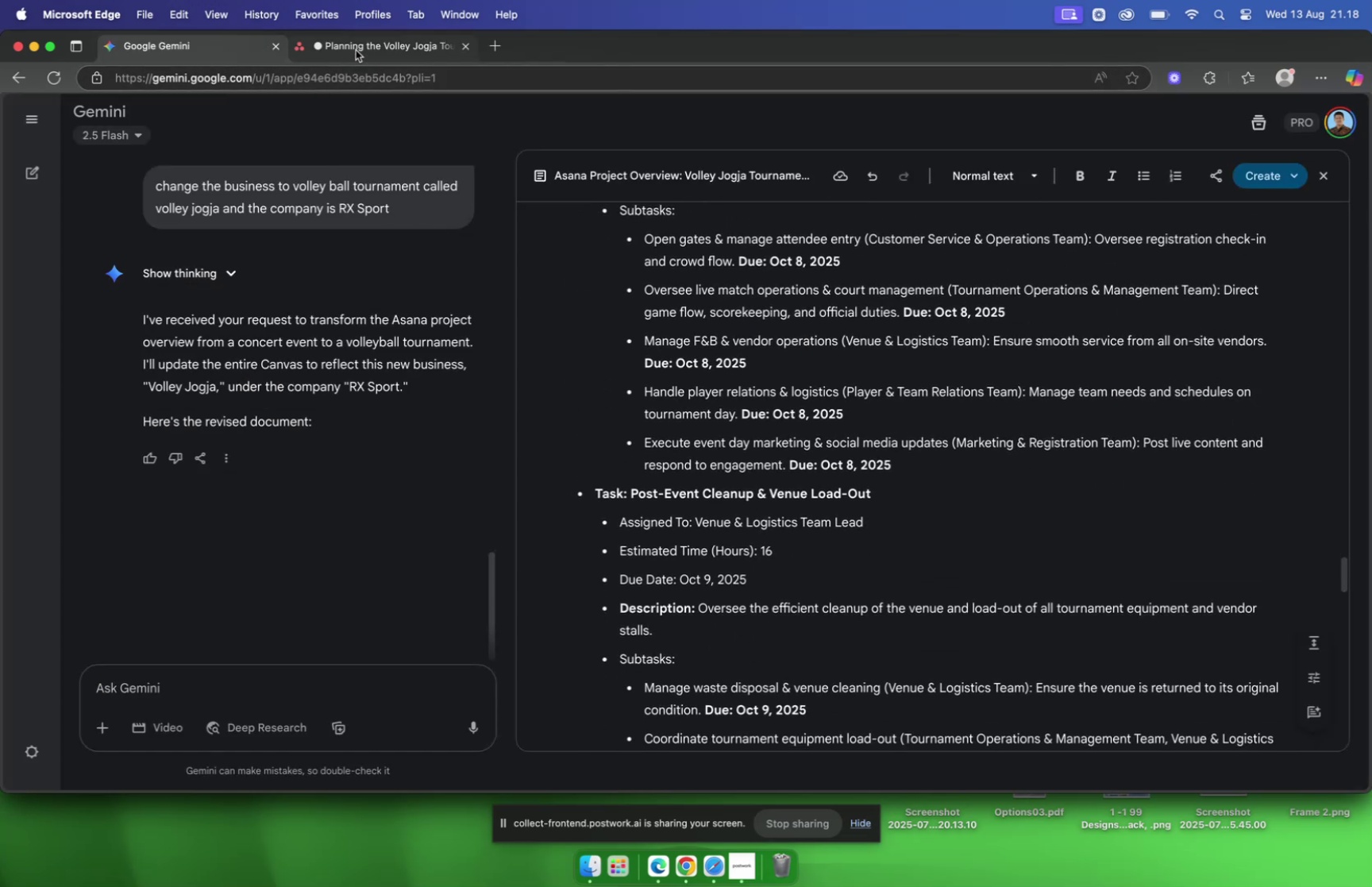 
left_click([356, 50])
 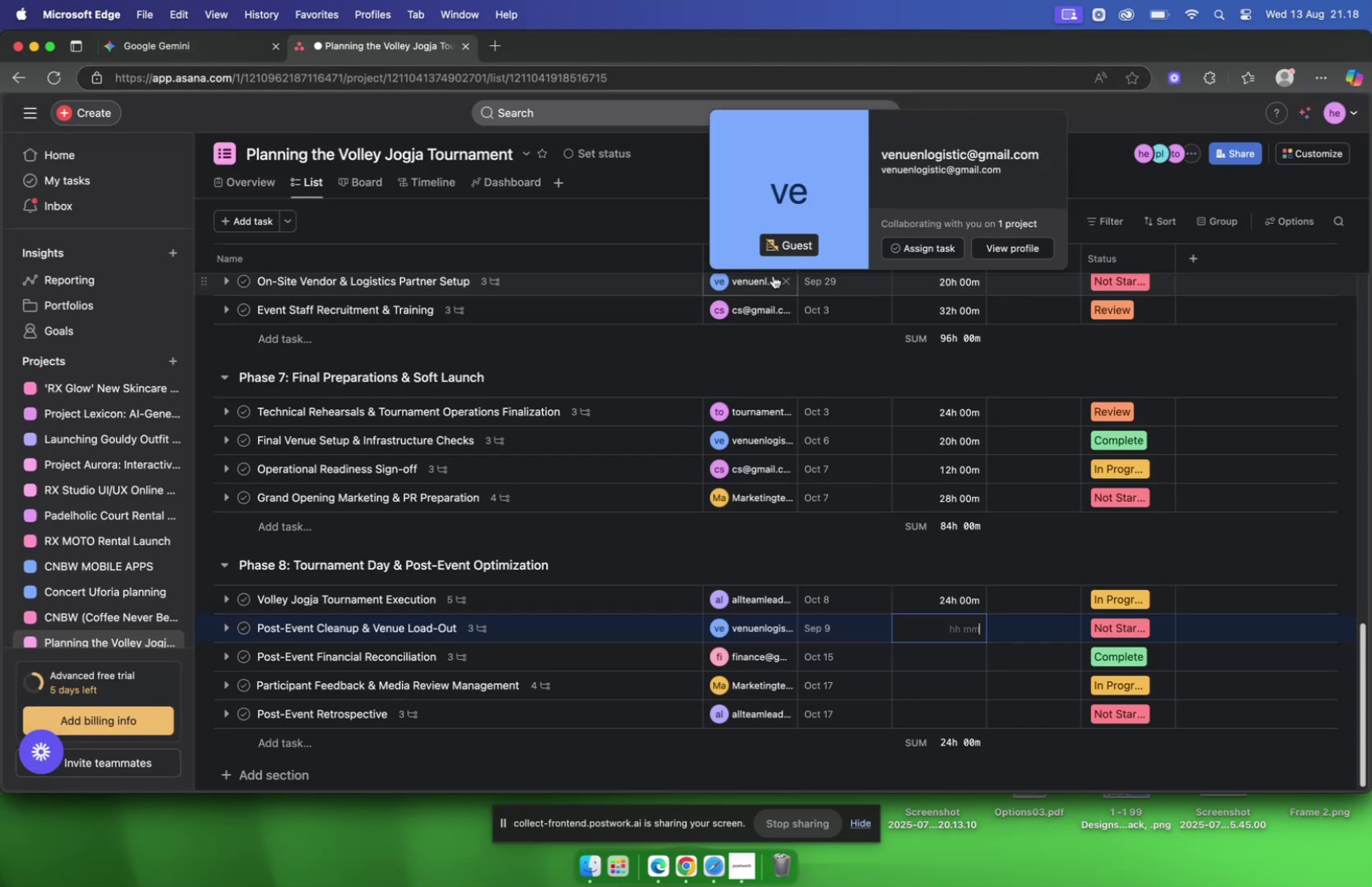 
type(1600)
 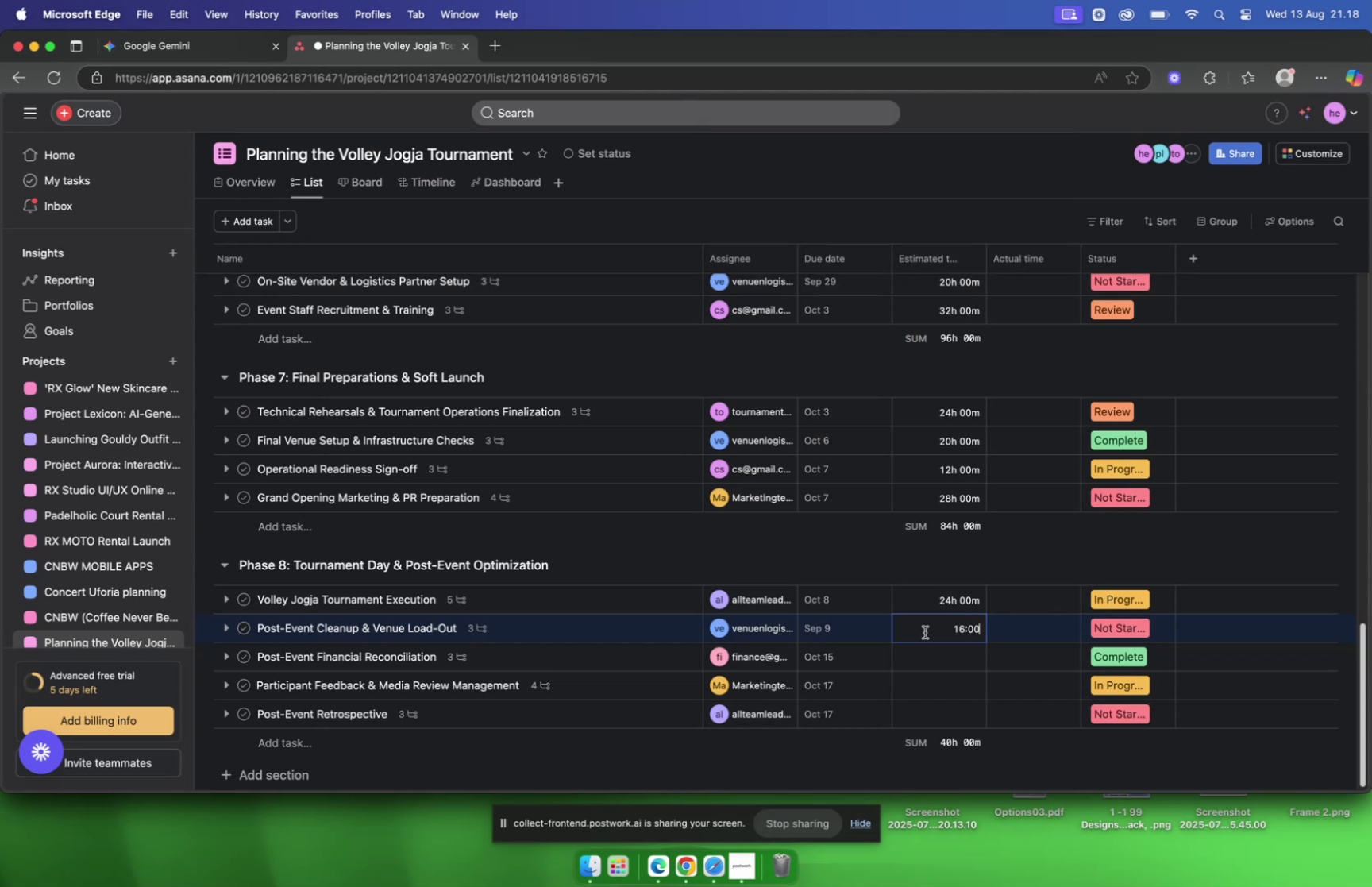 
left_click([940, 654])
 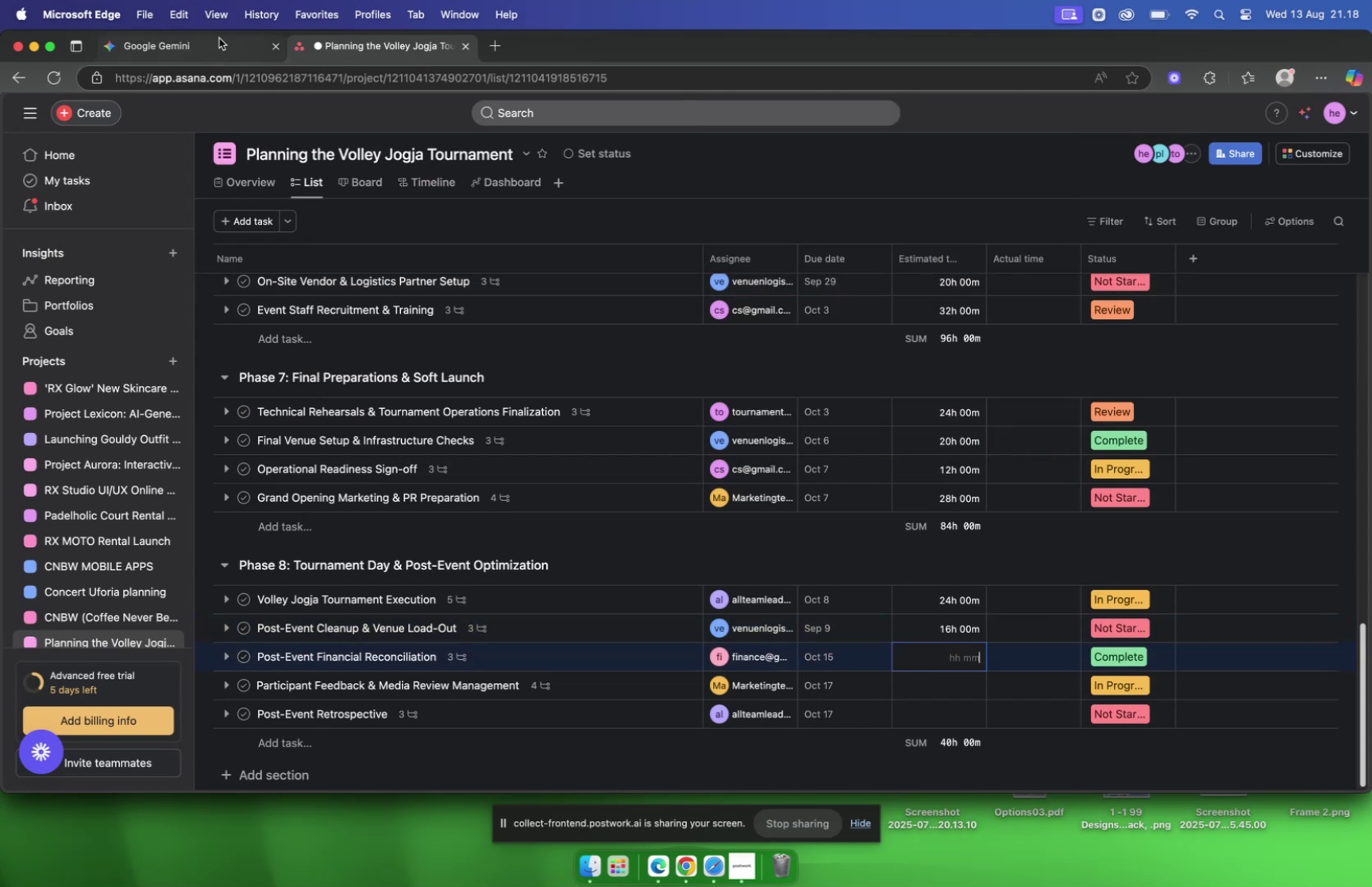 
left_click([202, 40])
 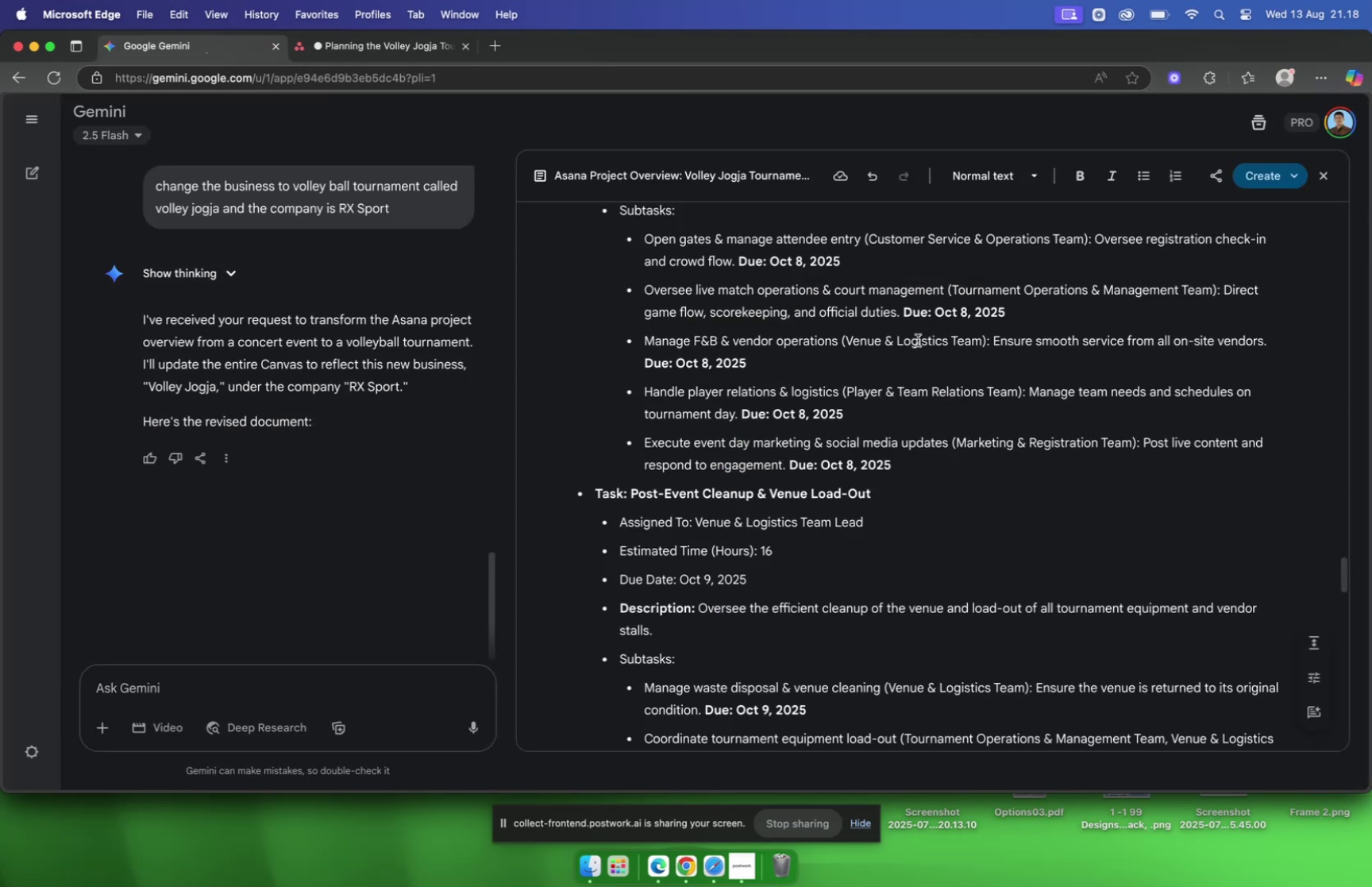 
scroll: coordinate [918, 340], scroll_direction: down, amount: 14.0
 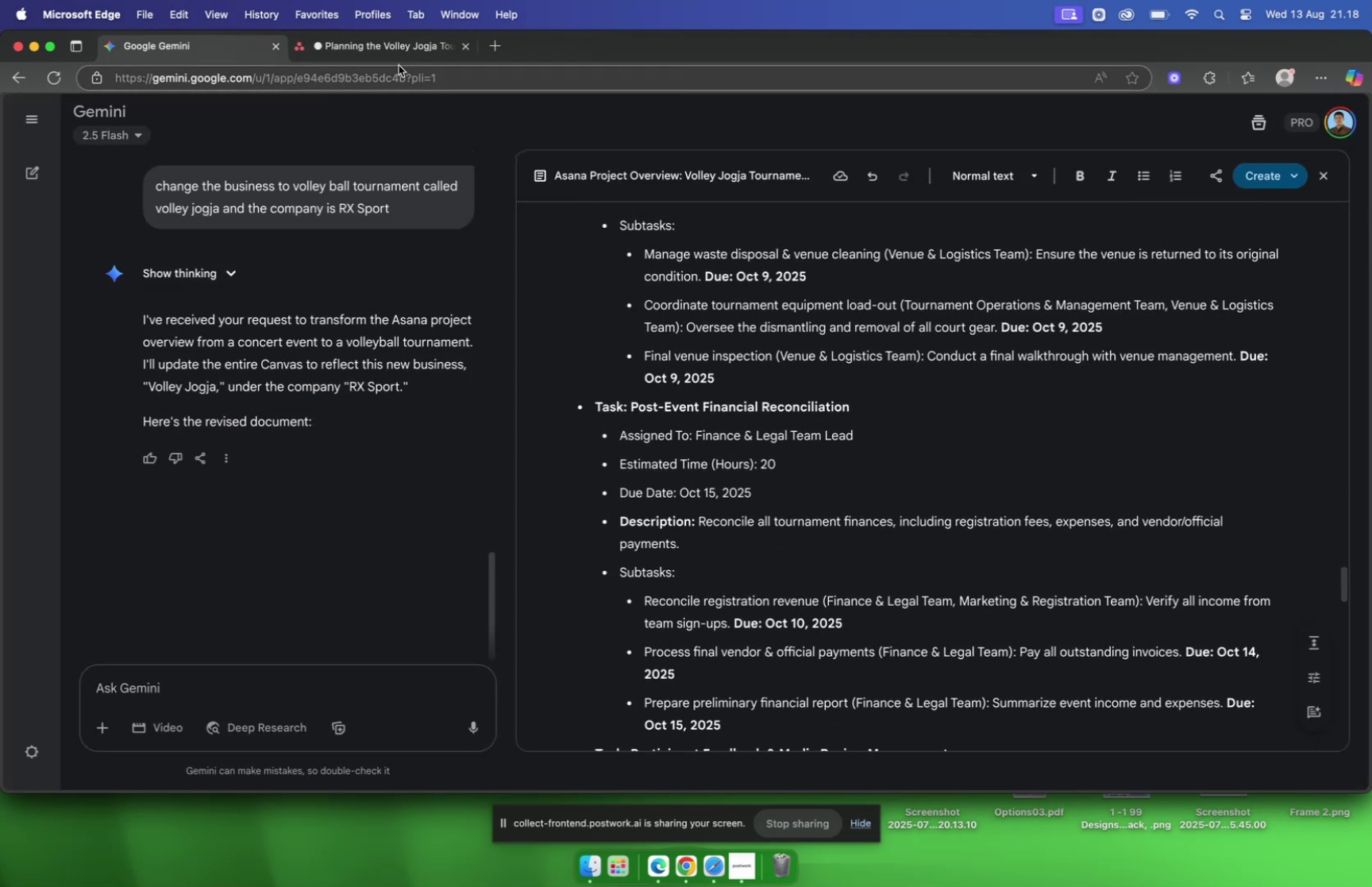 
left_click([383, 49])
 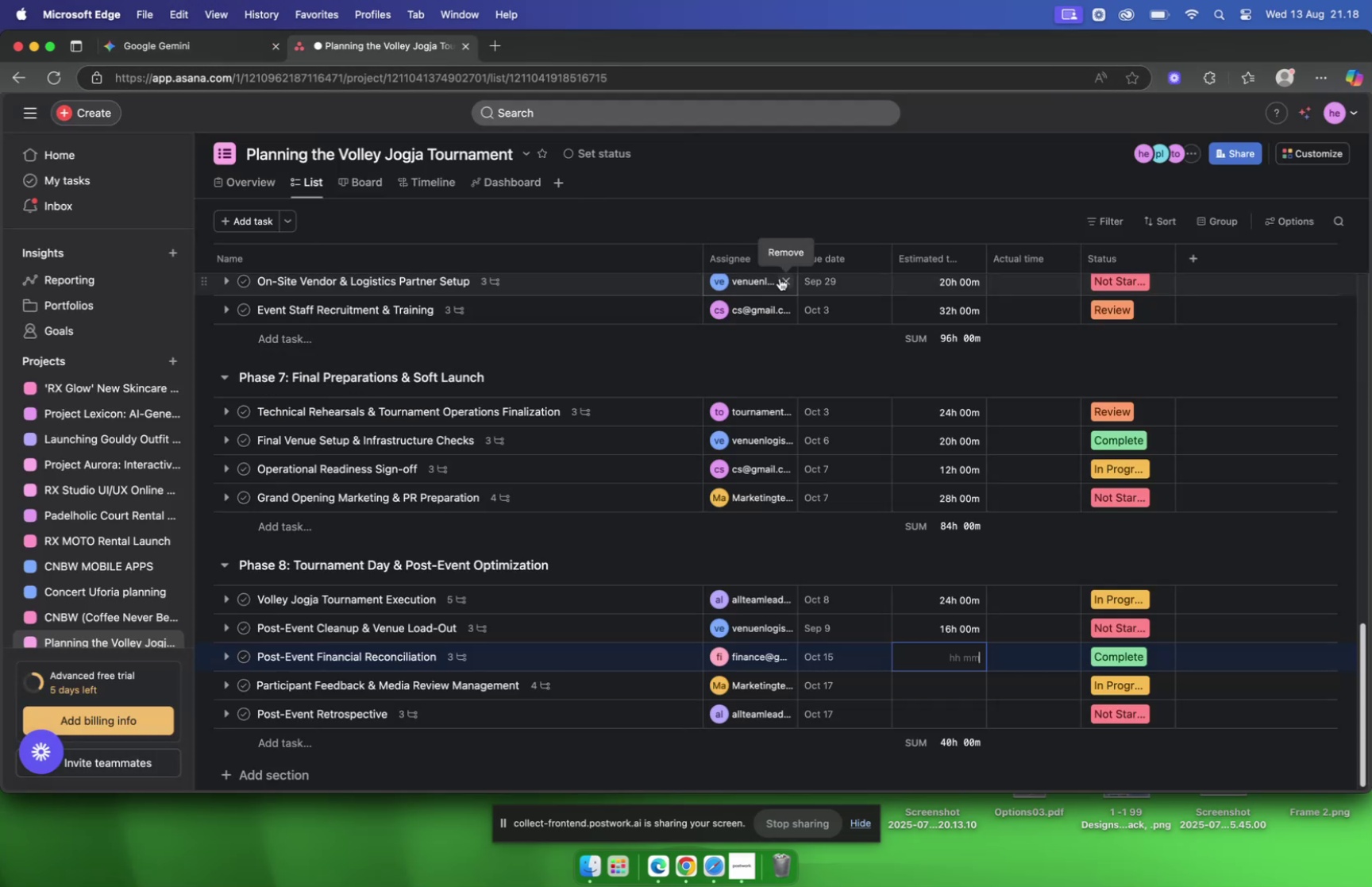 
type(2000)
 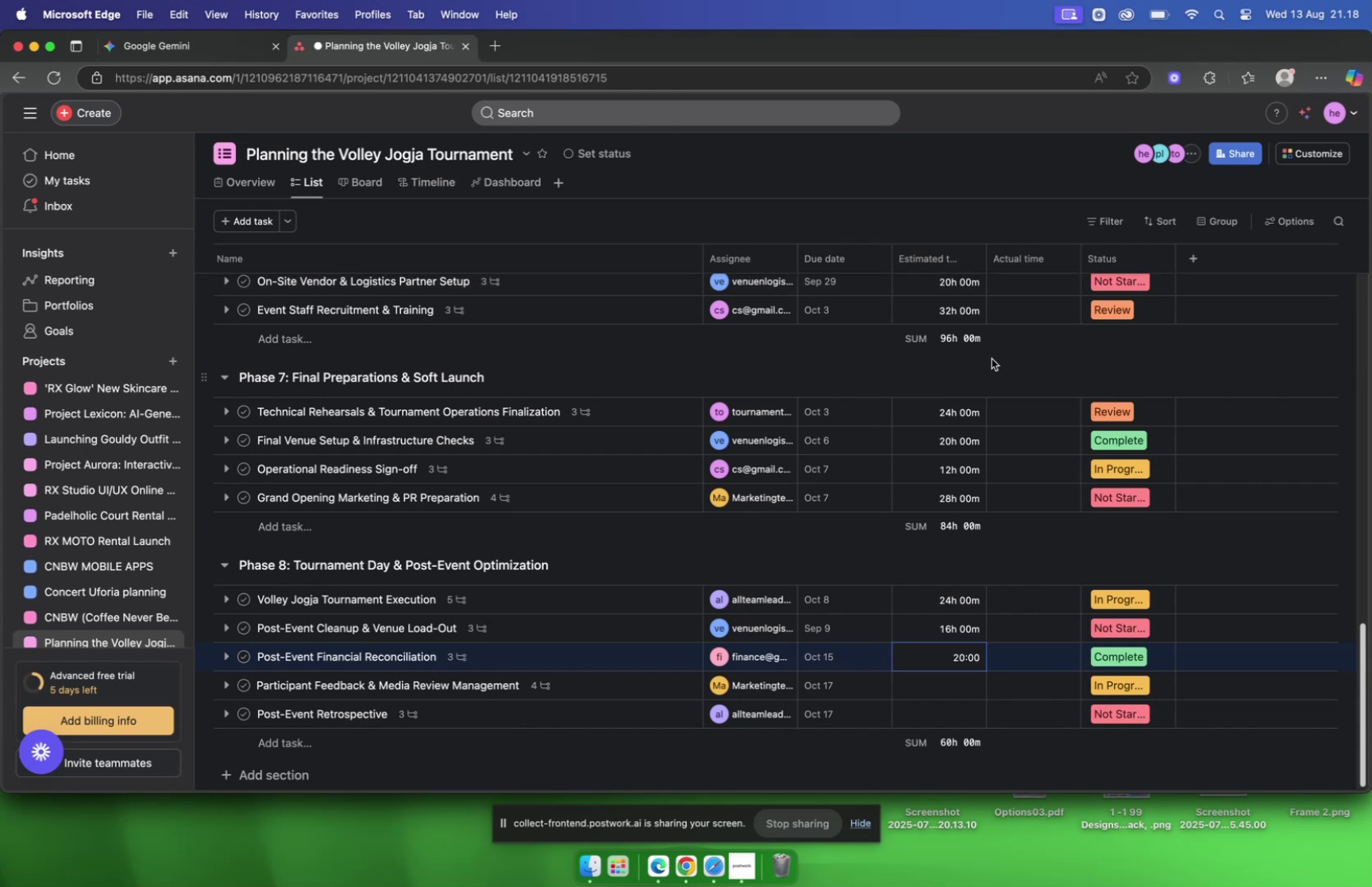 
scroll: coordinate [993, 358], scroll_direction: down, amount: 9.0
 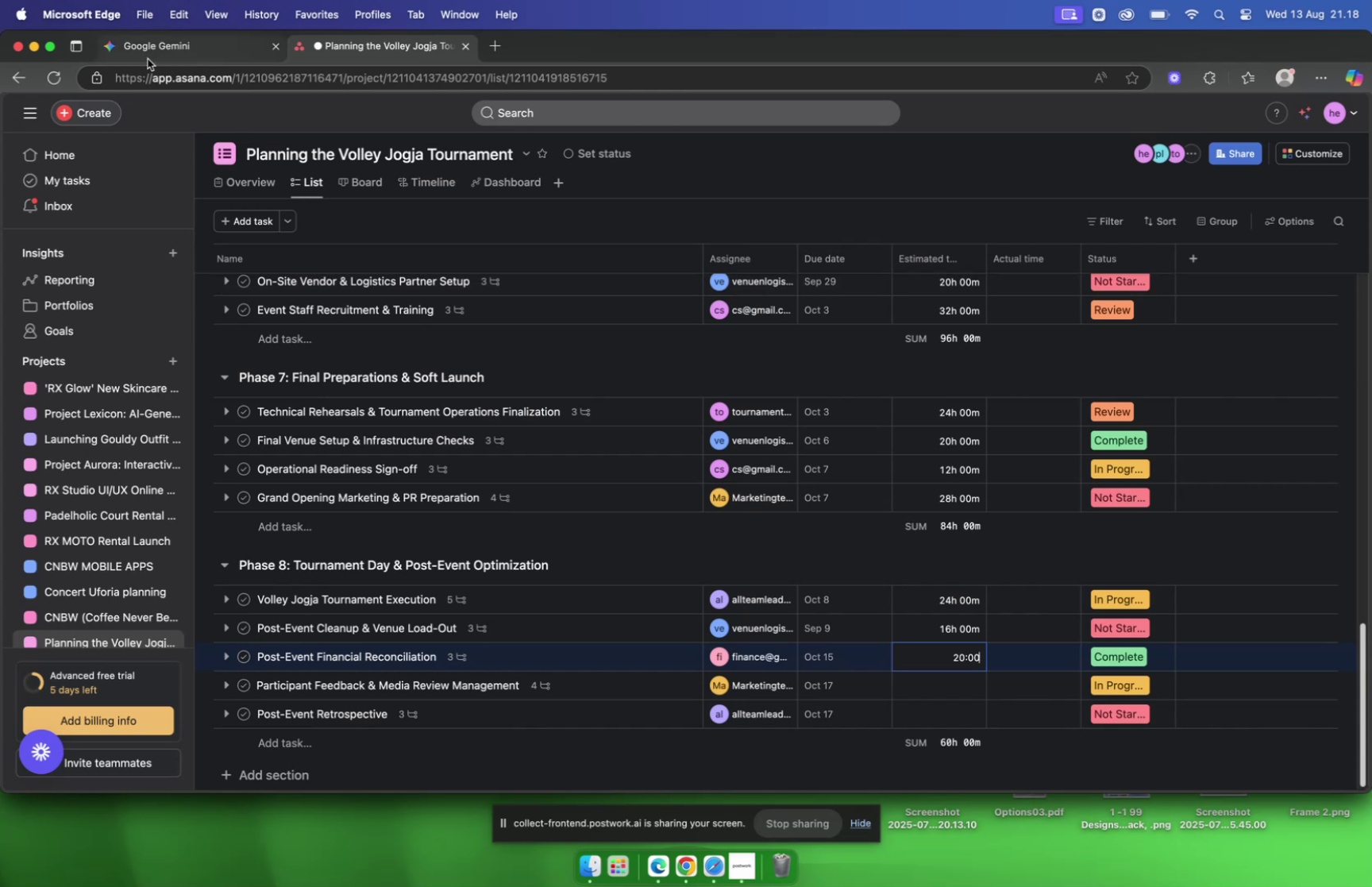 
left_click([149, 47])
 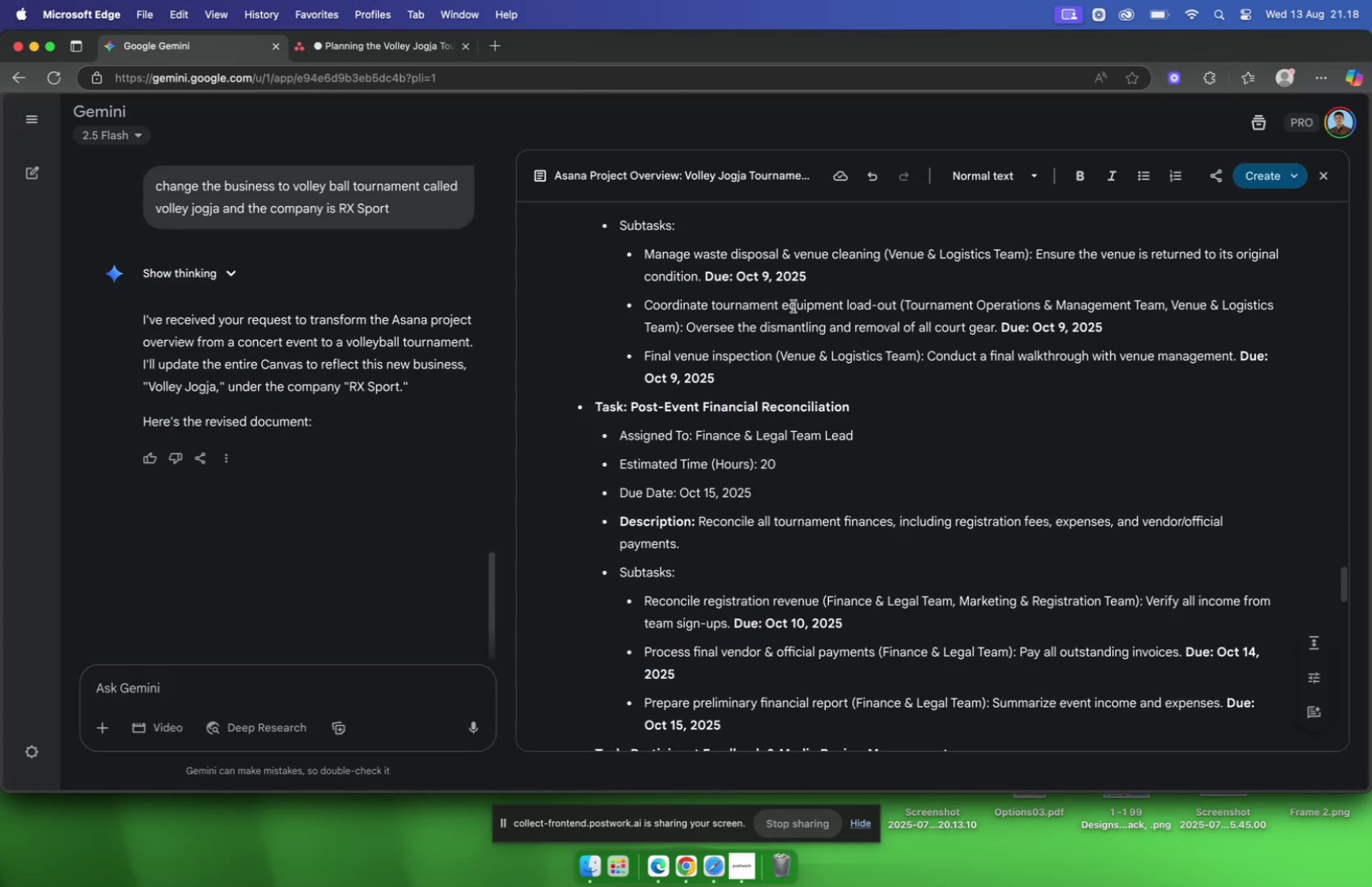 
scroll: coordinate [794, 306], scroll_direction: down, amount: 9.0
 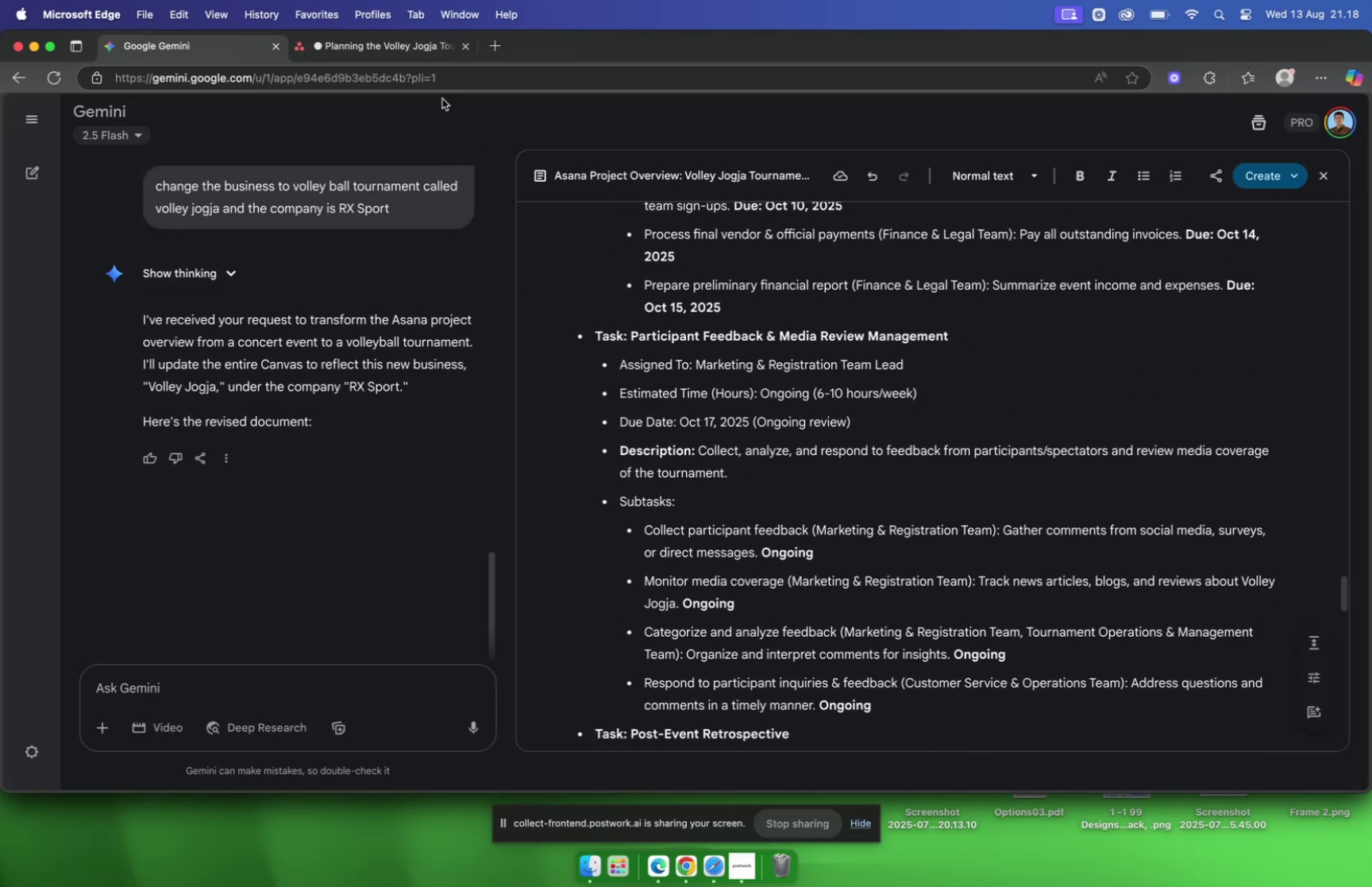 
left_click([395, 52])
 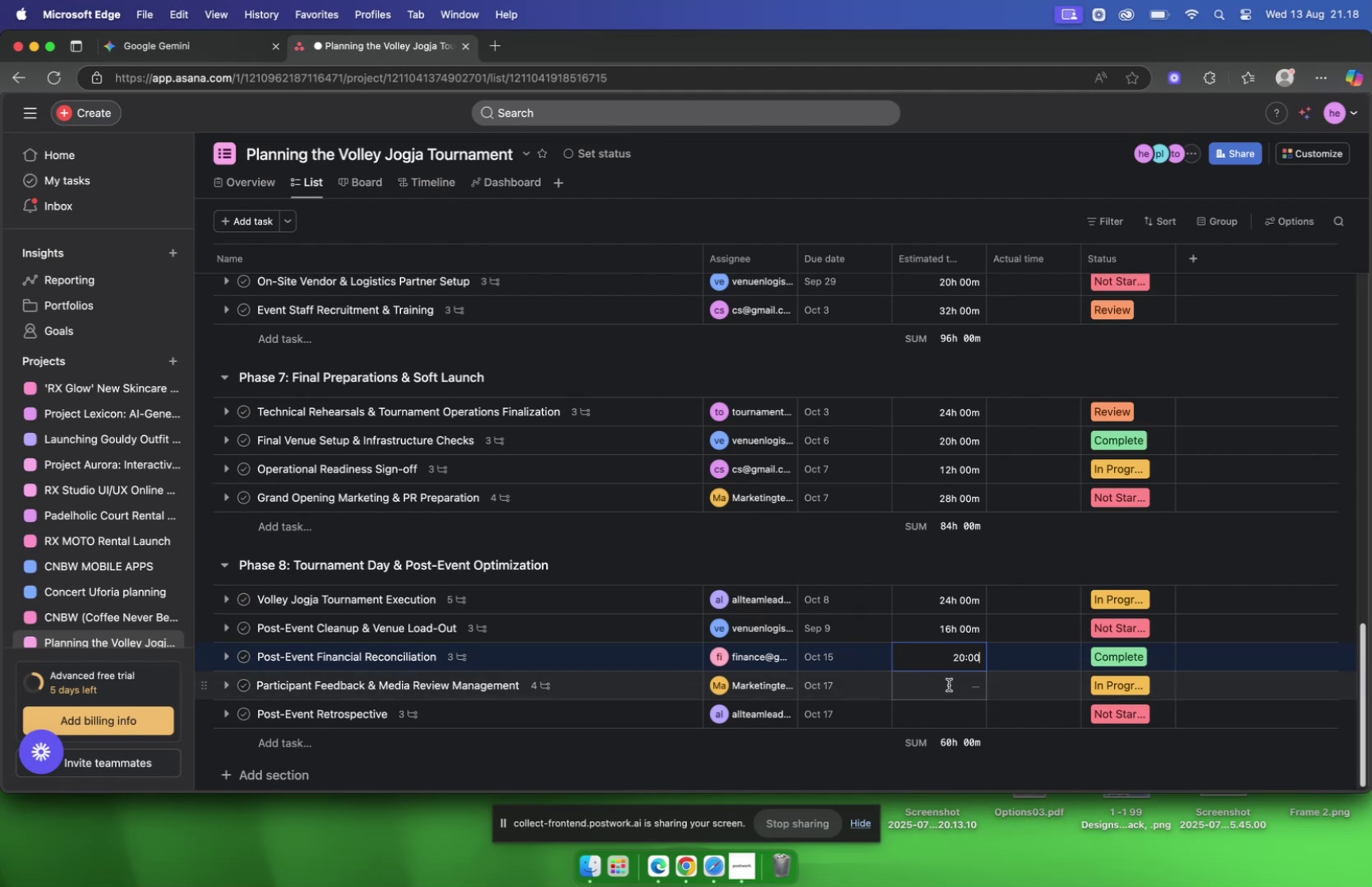 
left_click([950, 681])
 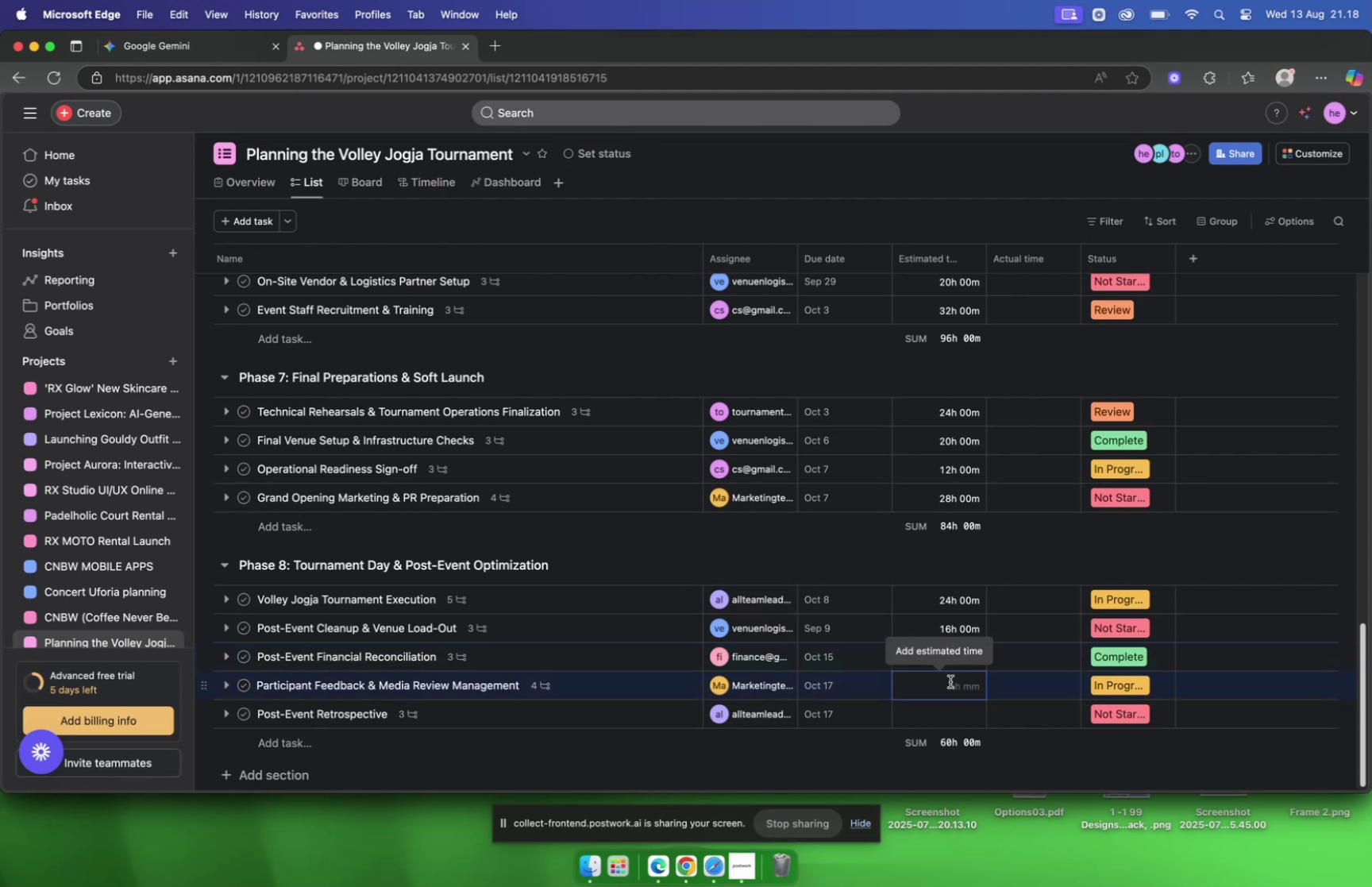 
type(2400)
 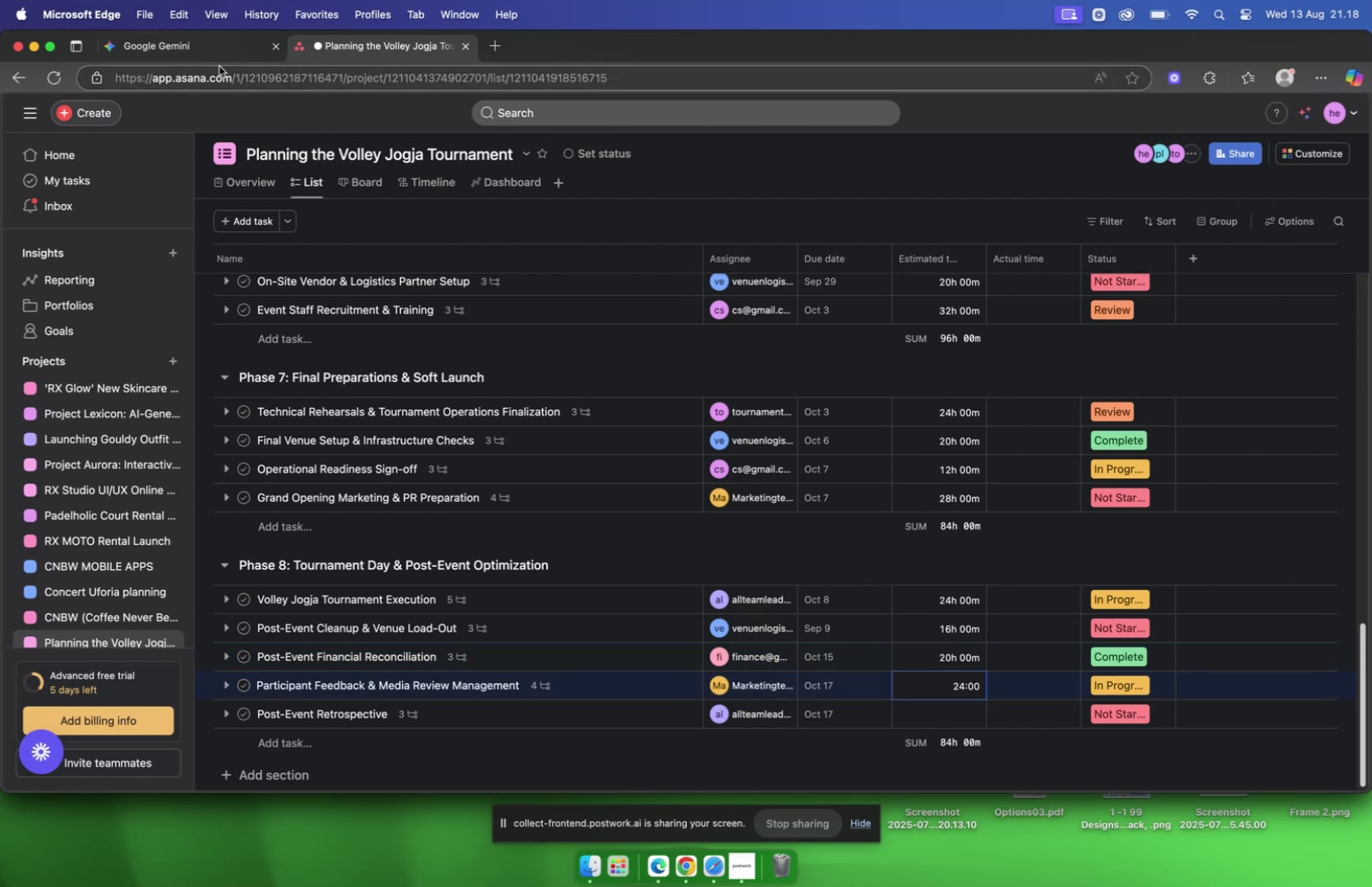 
left_click([202, 54])
 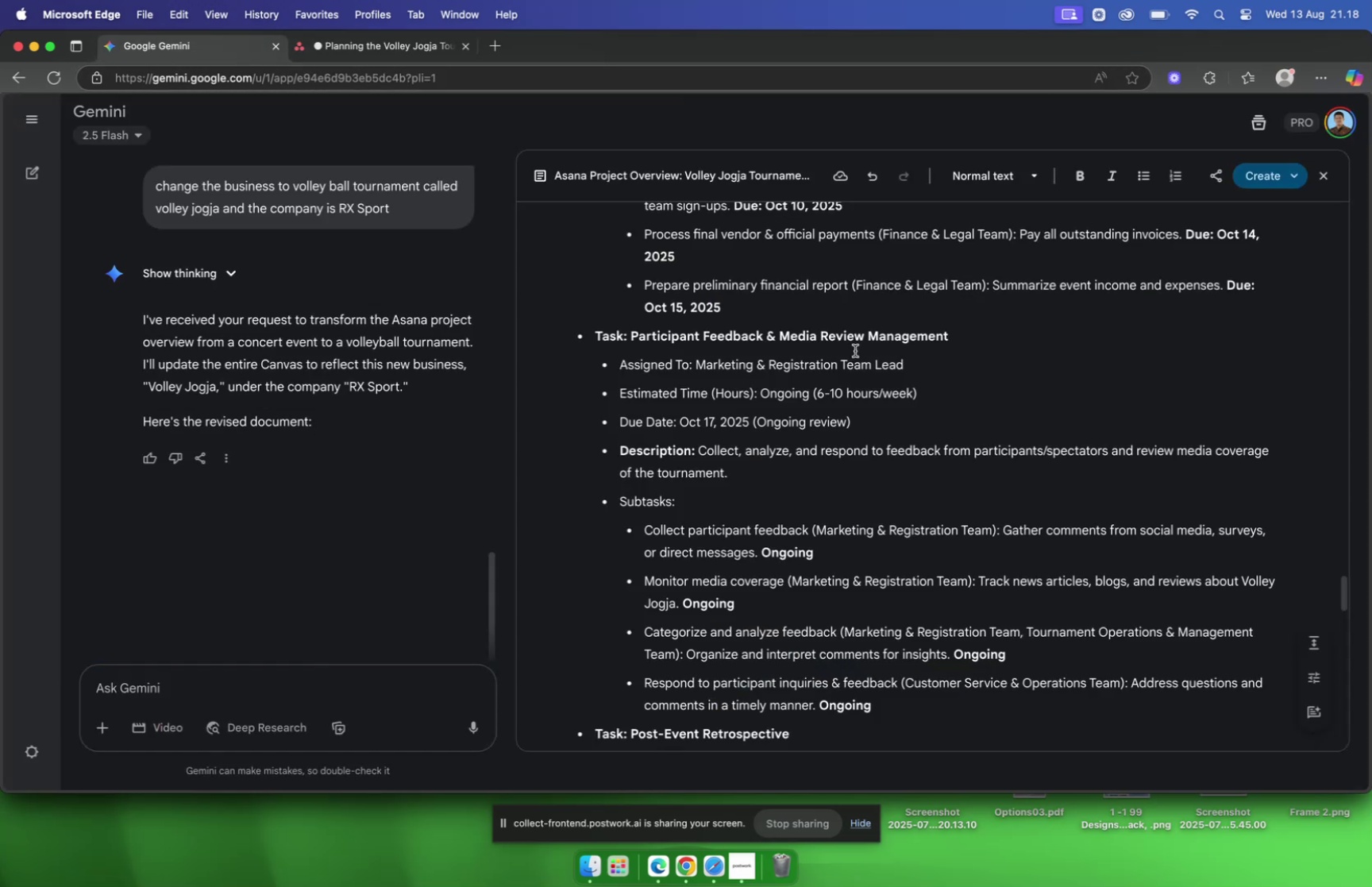 
scroll: coordinate [855, 350], scroll_direction: down, amount: 10.0
 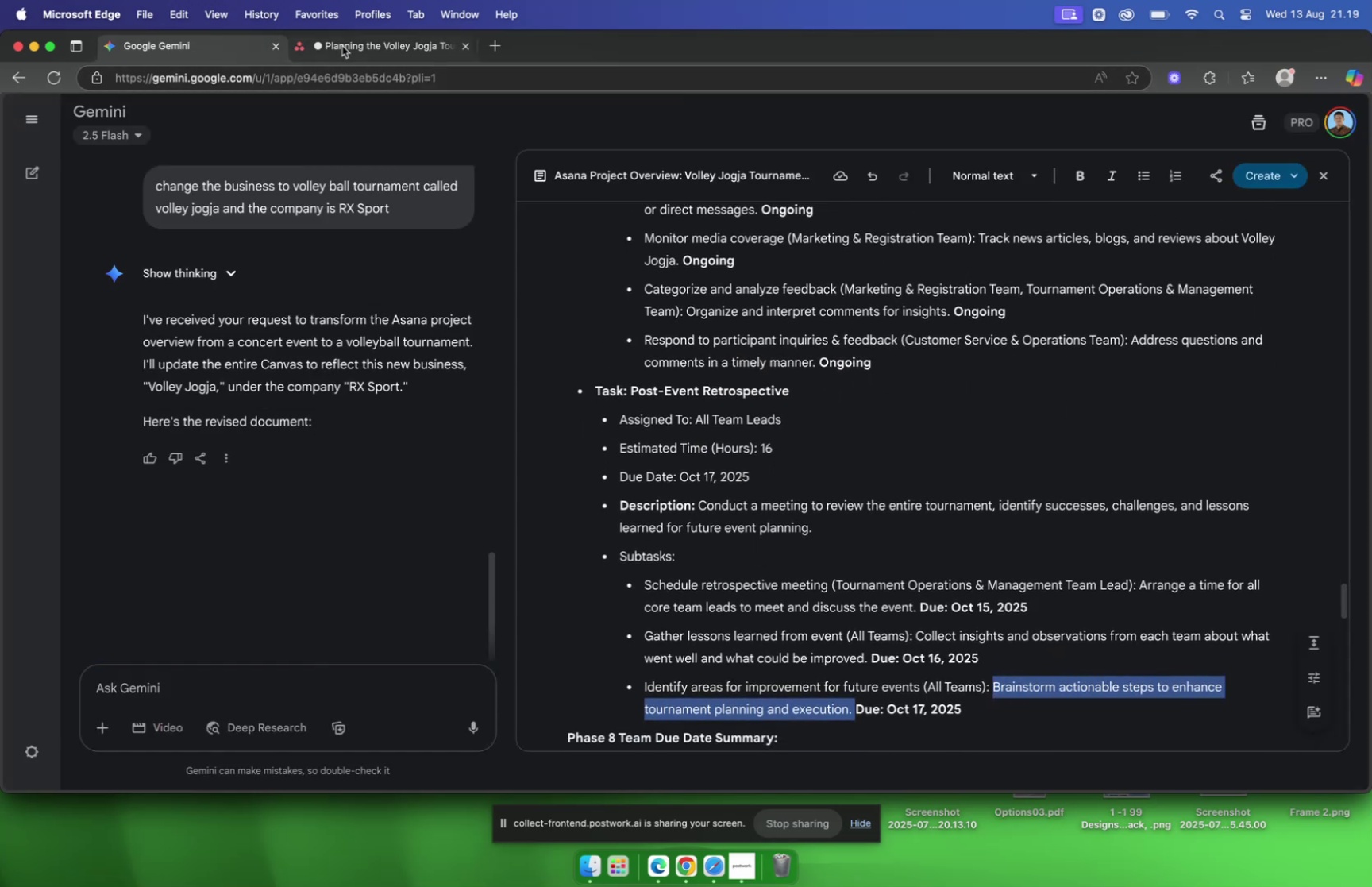 
left_click([342, 46])
 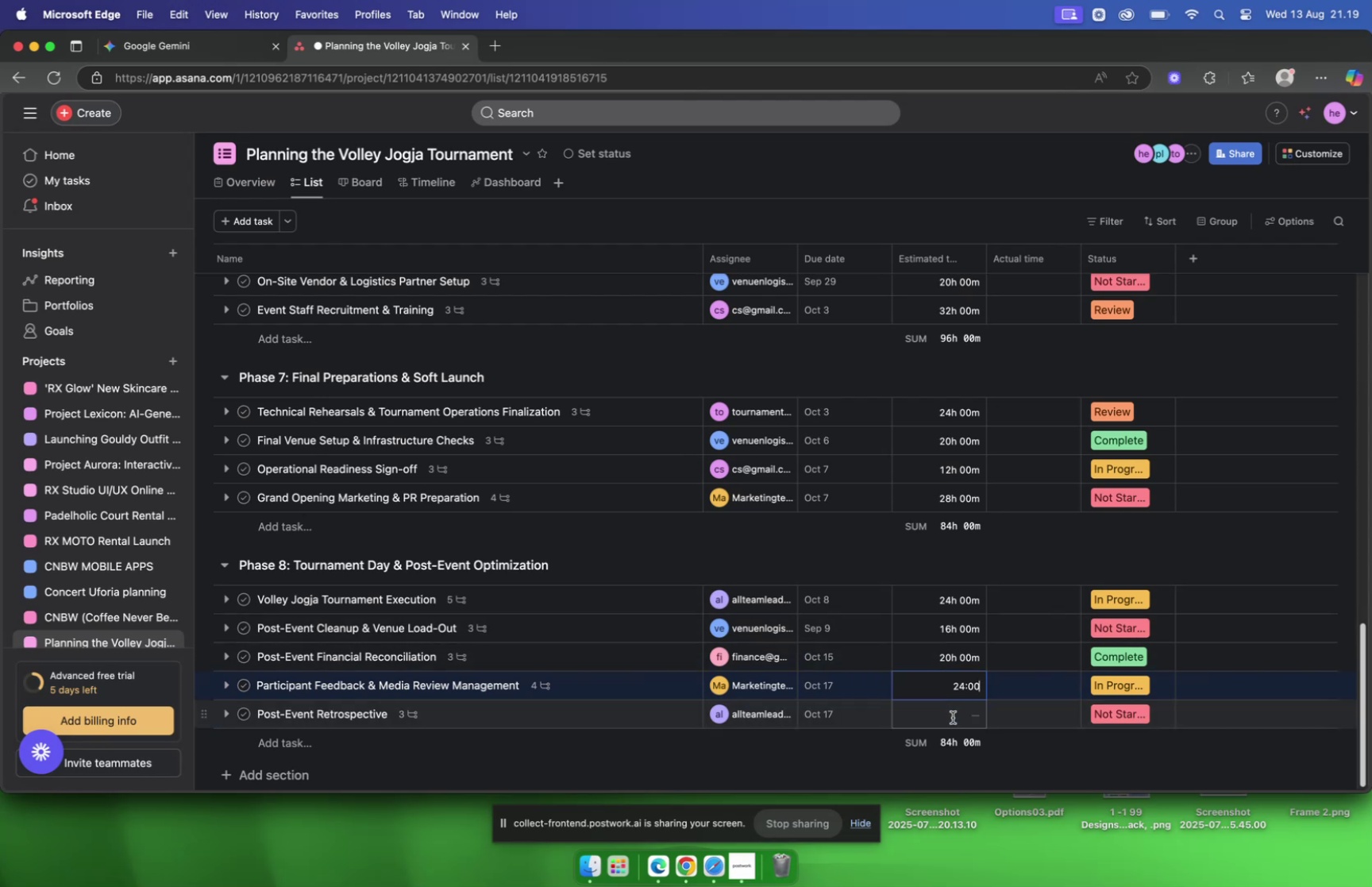 
left_click([950, 714])
 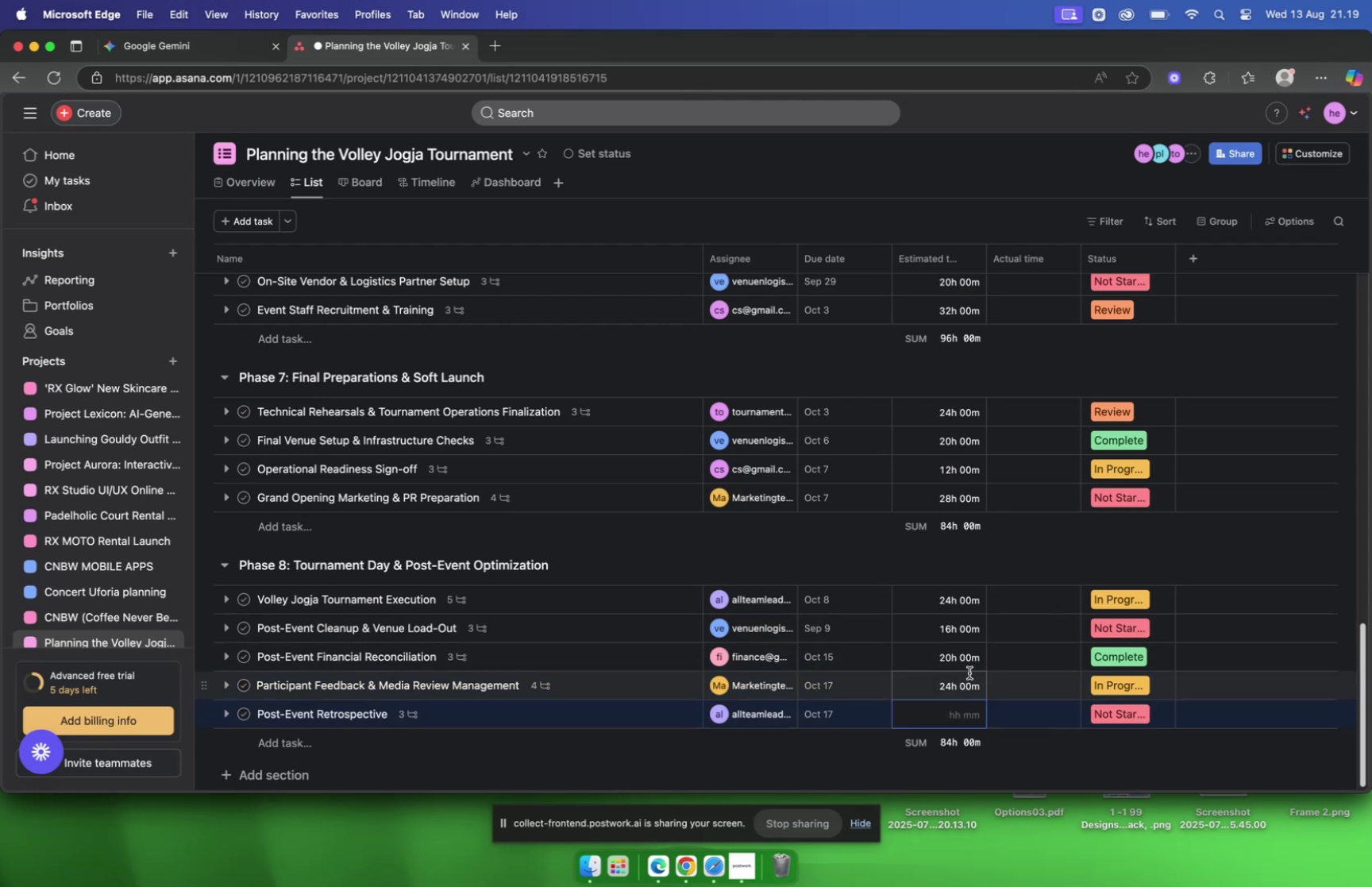 
type(1600)
 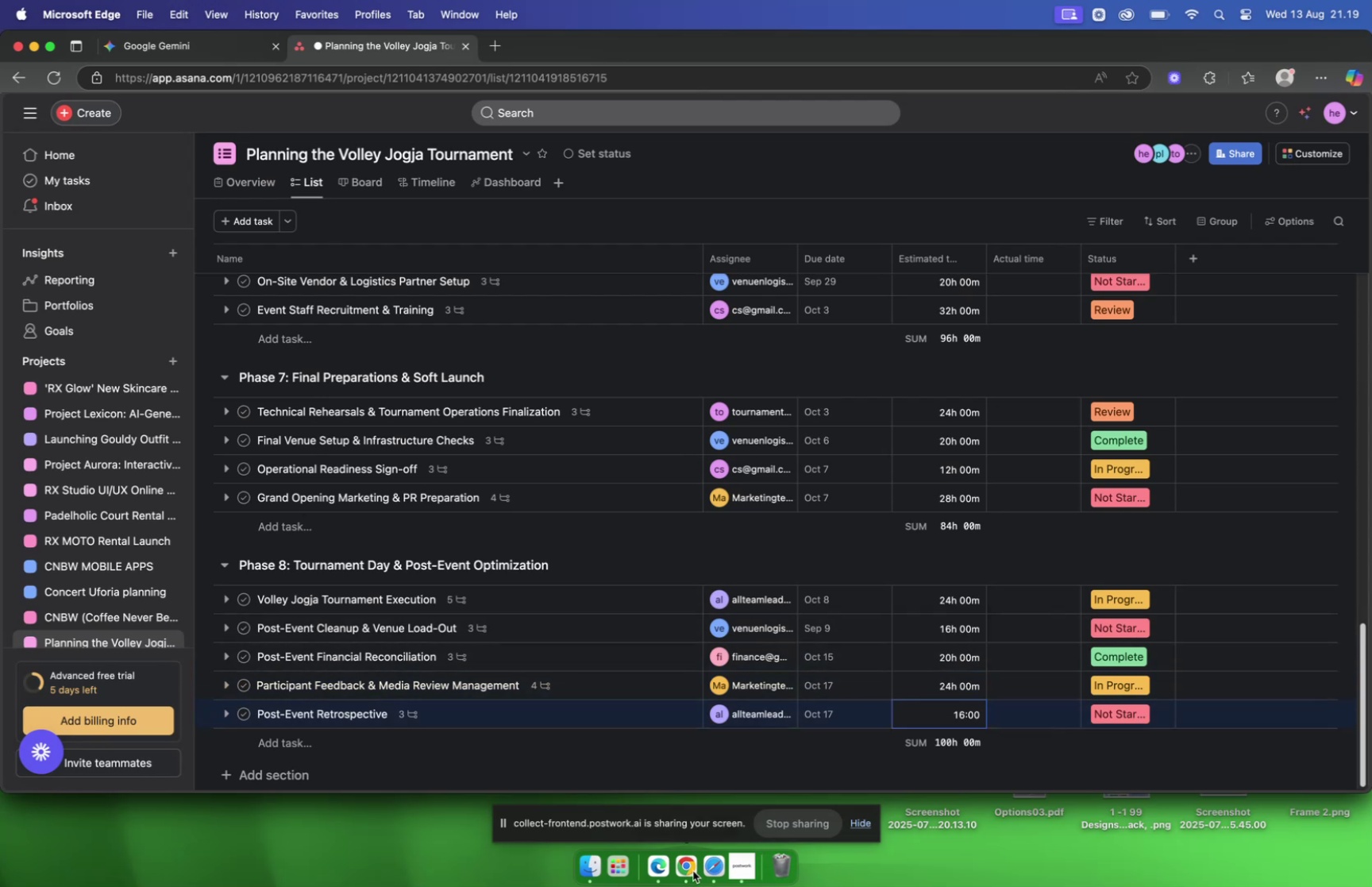 
left_click([688, 867])
 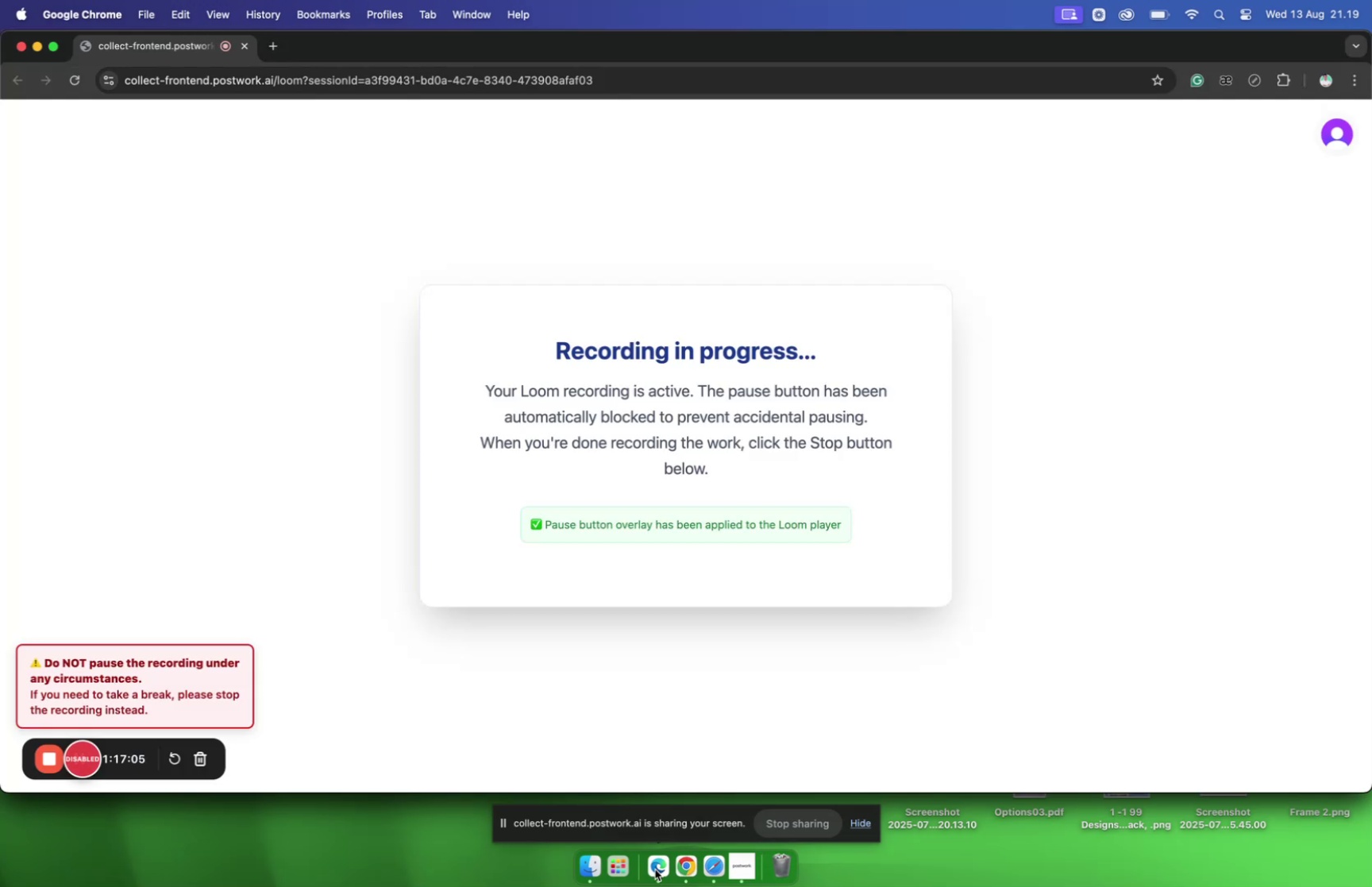 
left_click([655, 868])
 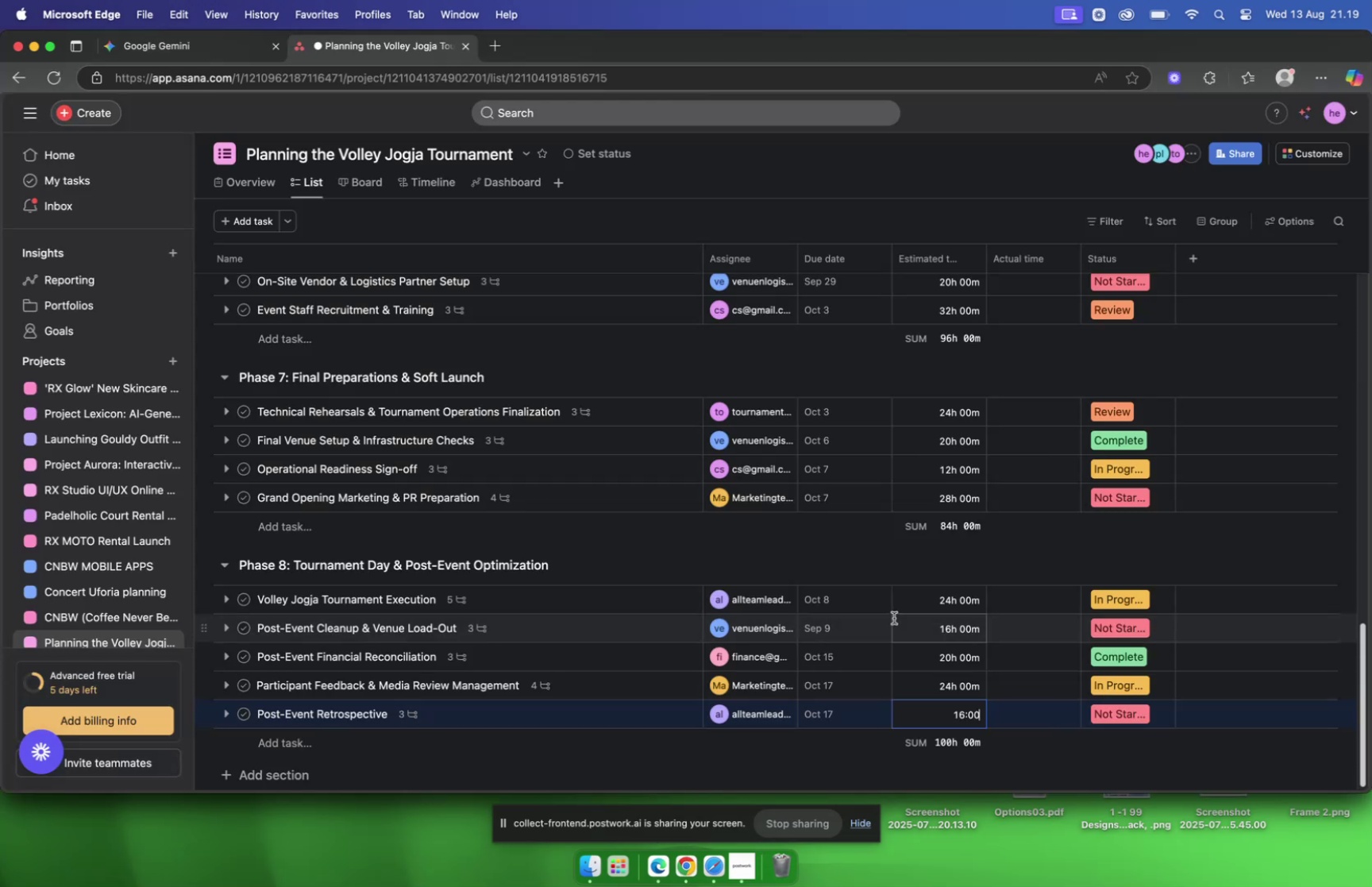 
scroll: coordinate [787, 496], scroll_direction: up, amount: 56.0
 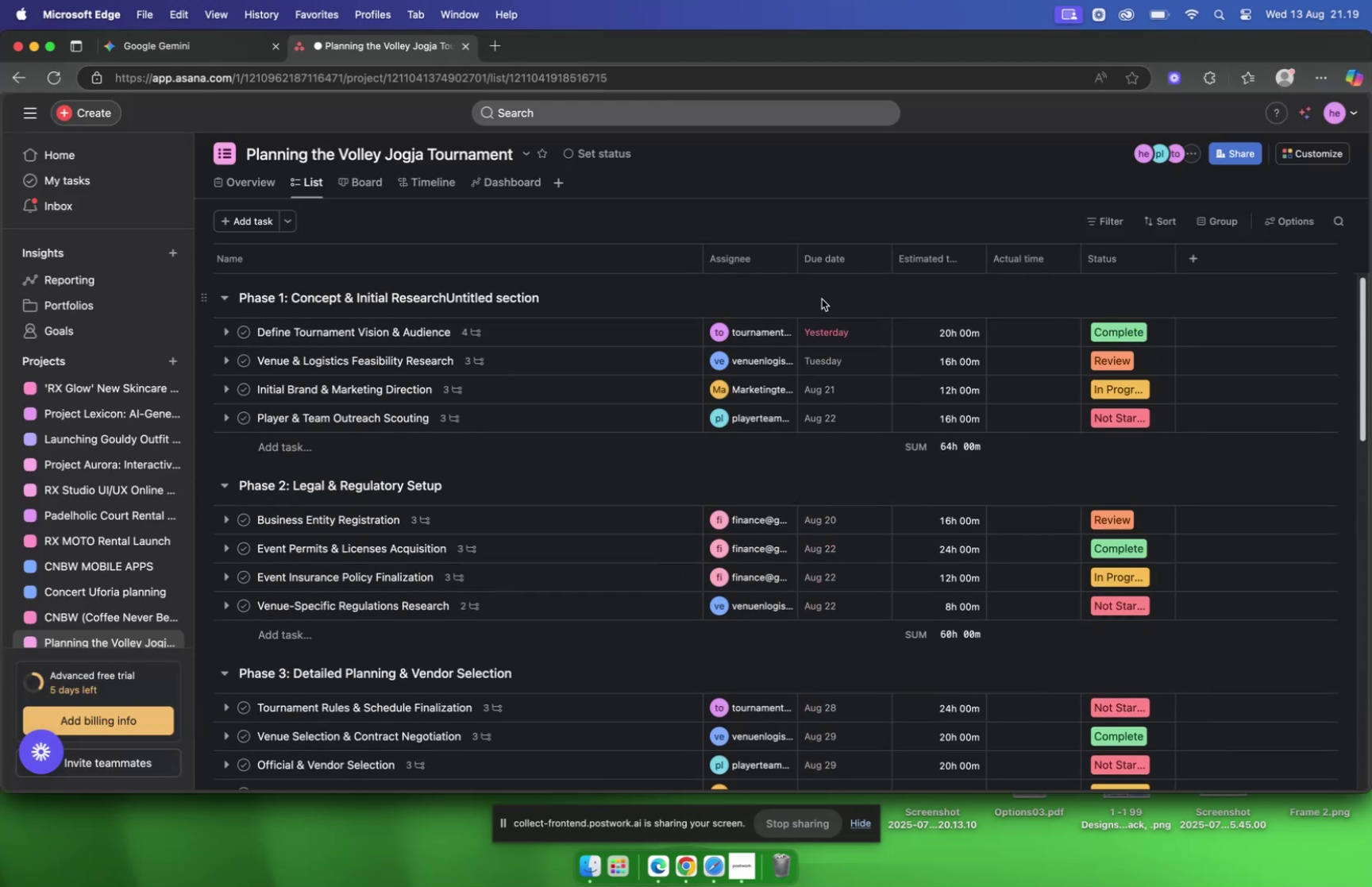 
left_click([822, 299])
 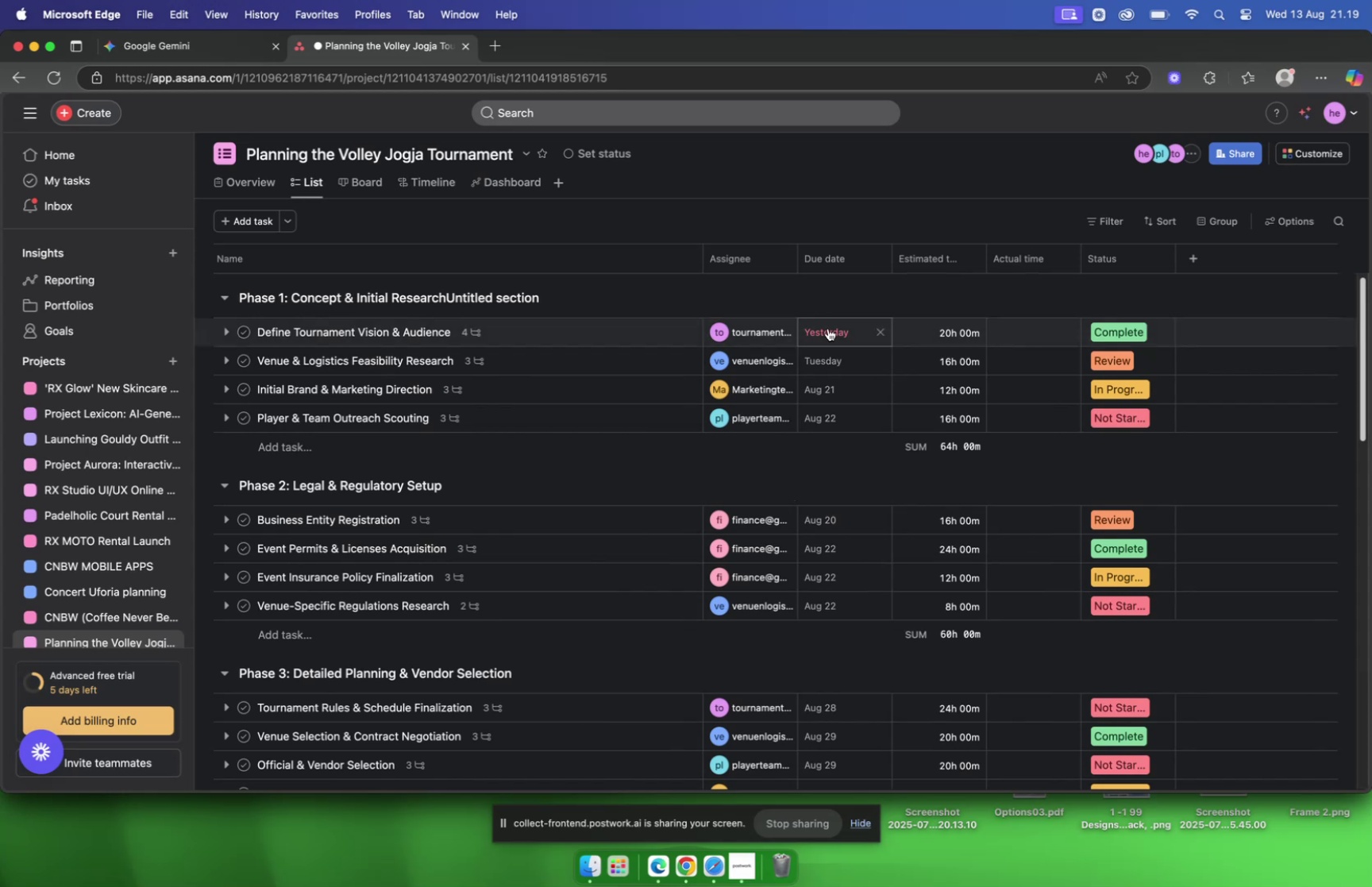 
scroll: coordinate [830, 340], scroll_direction: down, amount: 44.0
 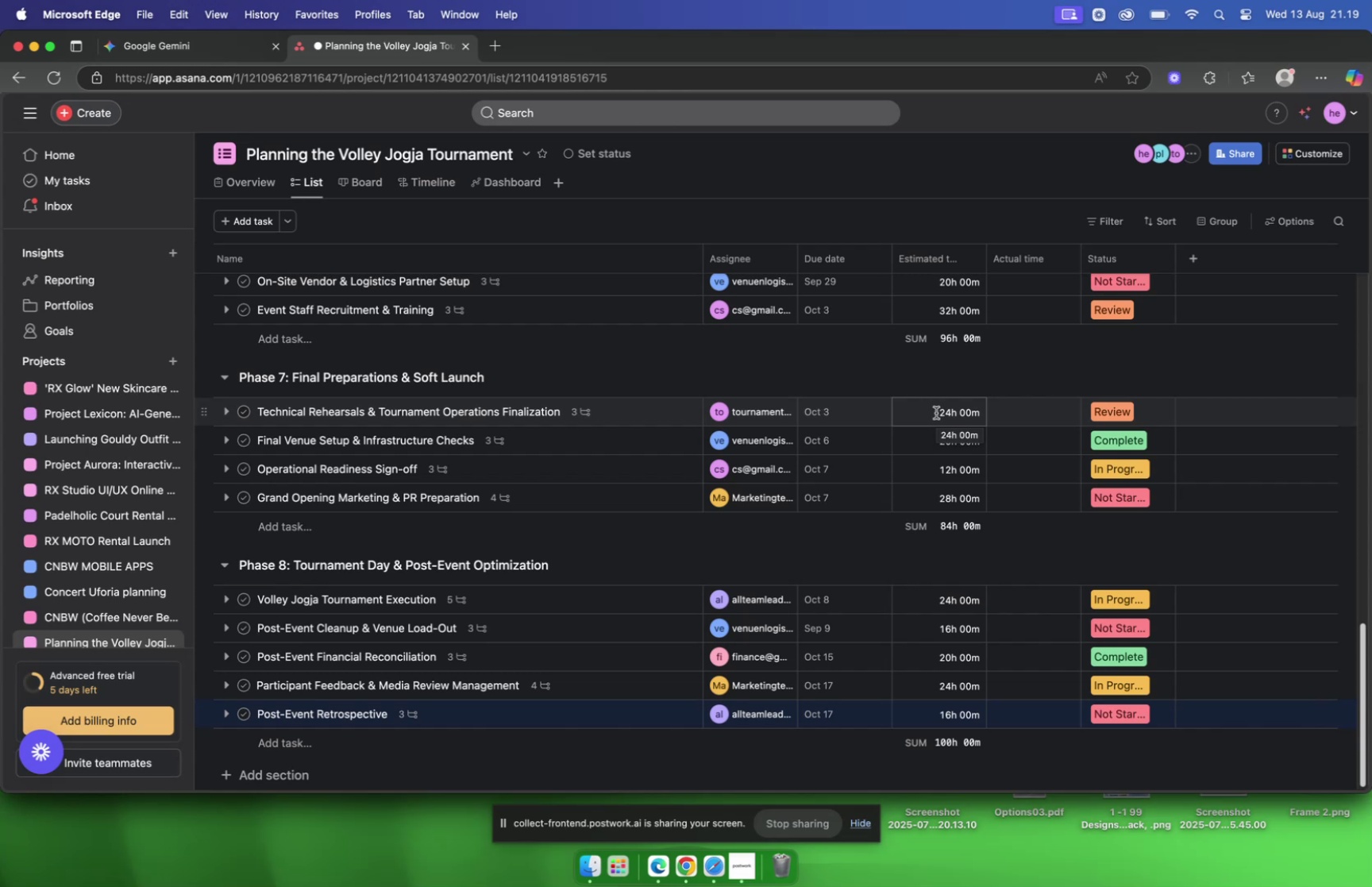 
wait(18.7)
 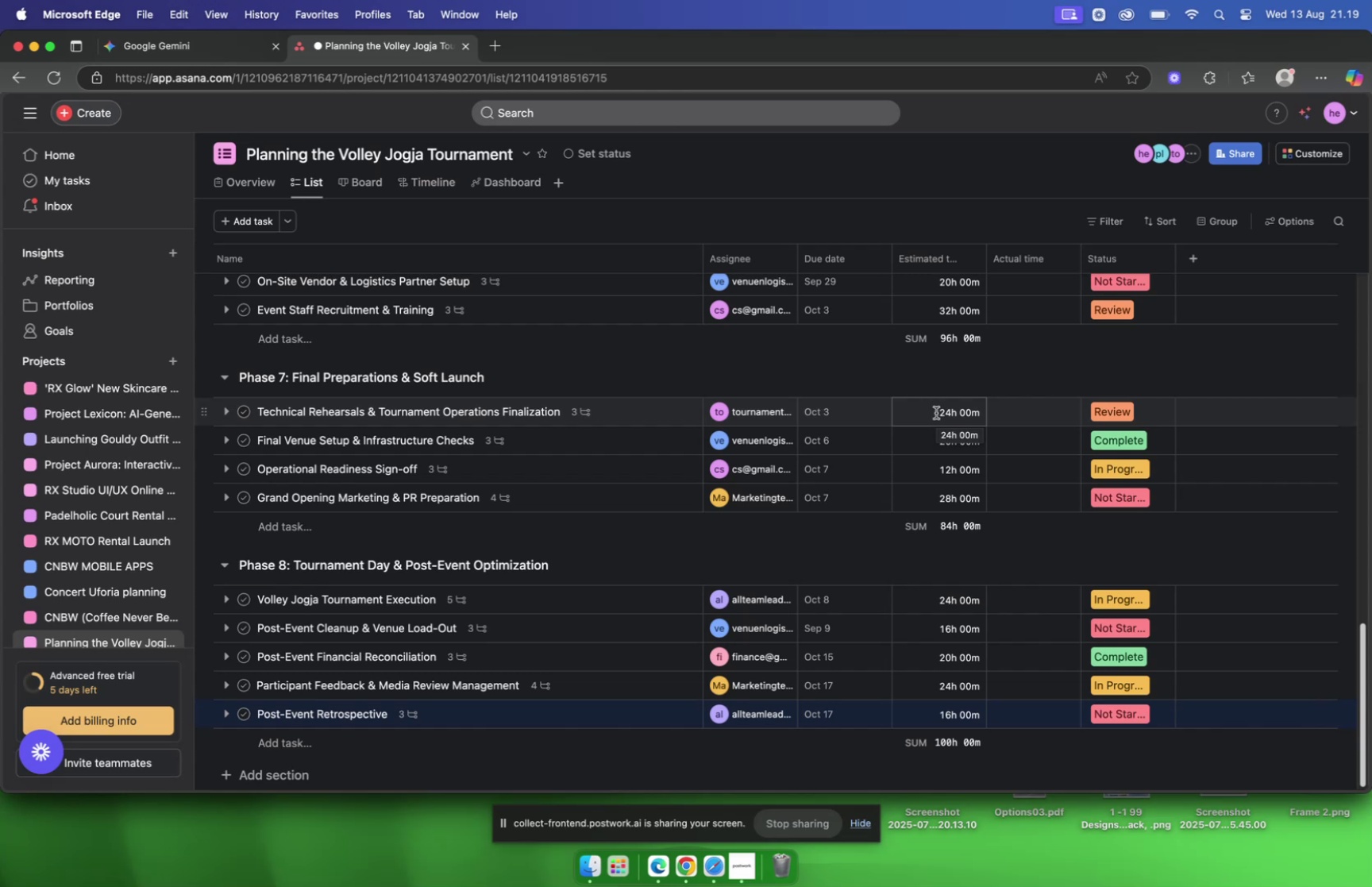 
scroll: coordinate [796, 386], scroll_direction: up, amount: 3.0
 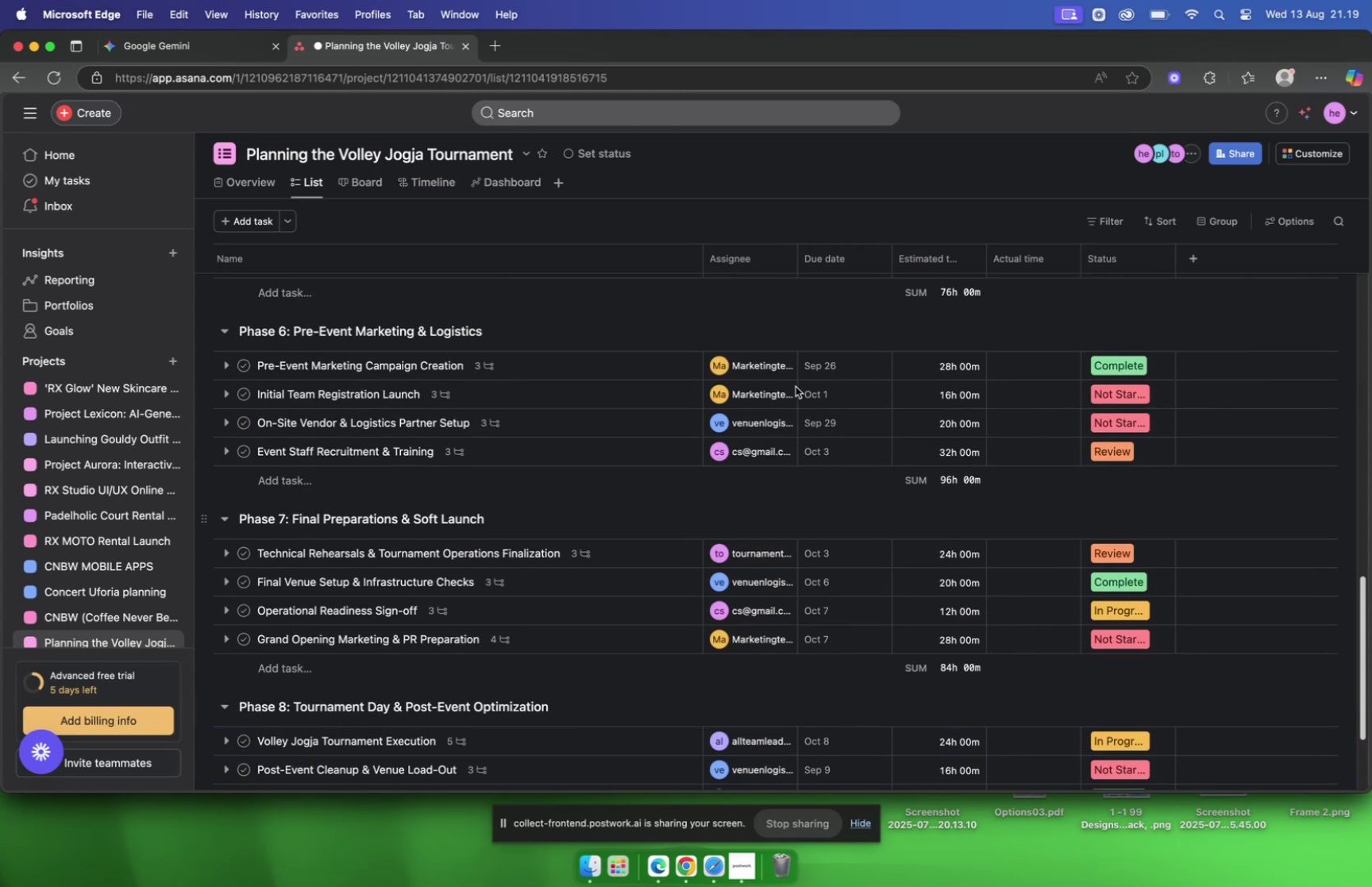 
scroll: coordinate [744, 401], scroll_direction: down, amount: 9.0
 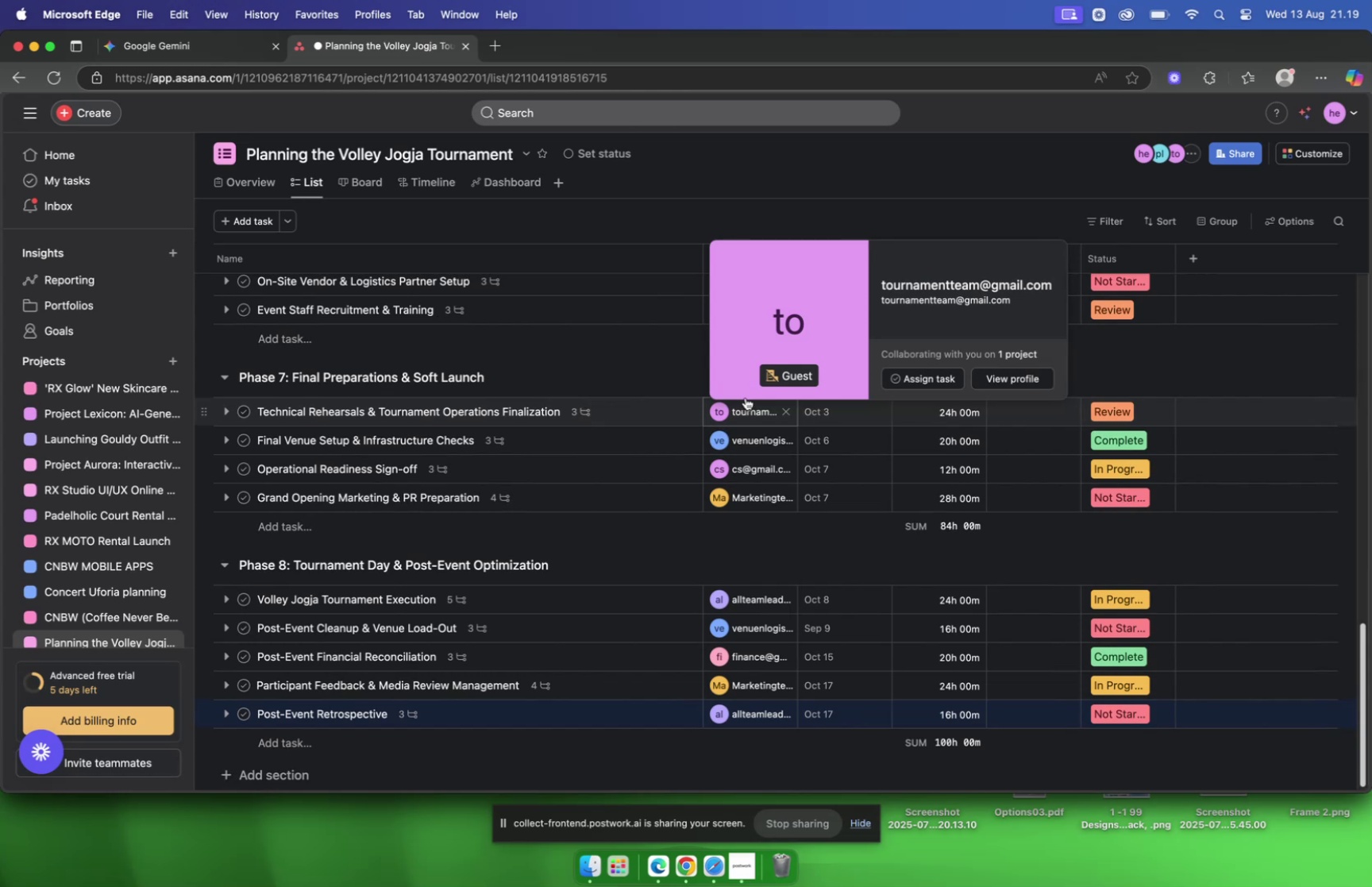 
wait(12.92)
 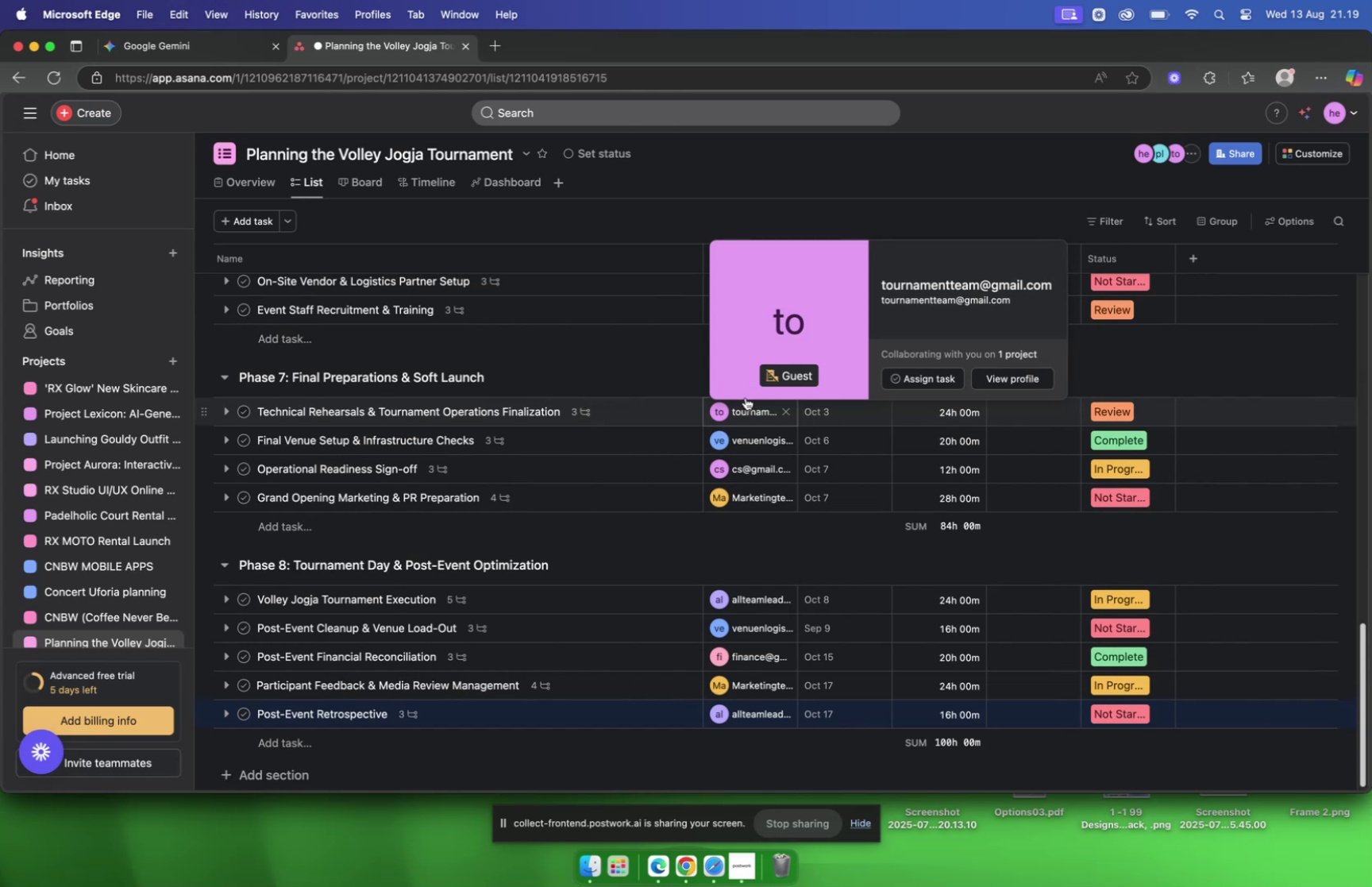 
scroll: coordinate [772, 357], scroll_direction: down, amount: 3.0
 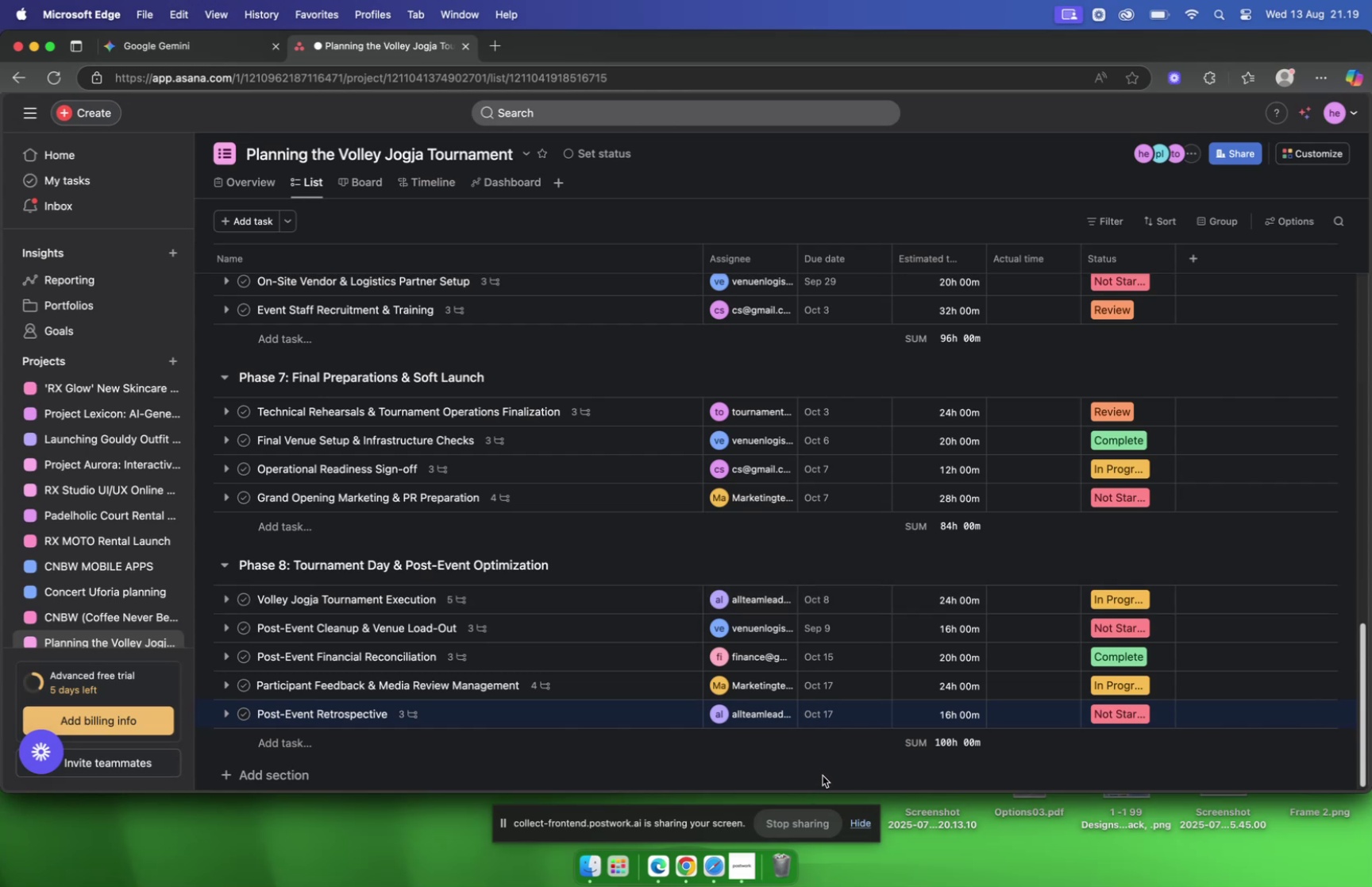 
wait(9.7)
 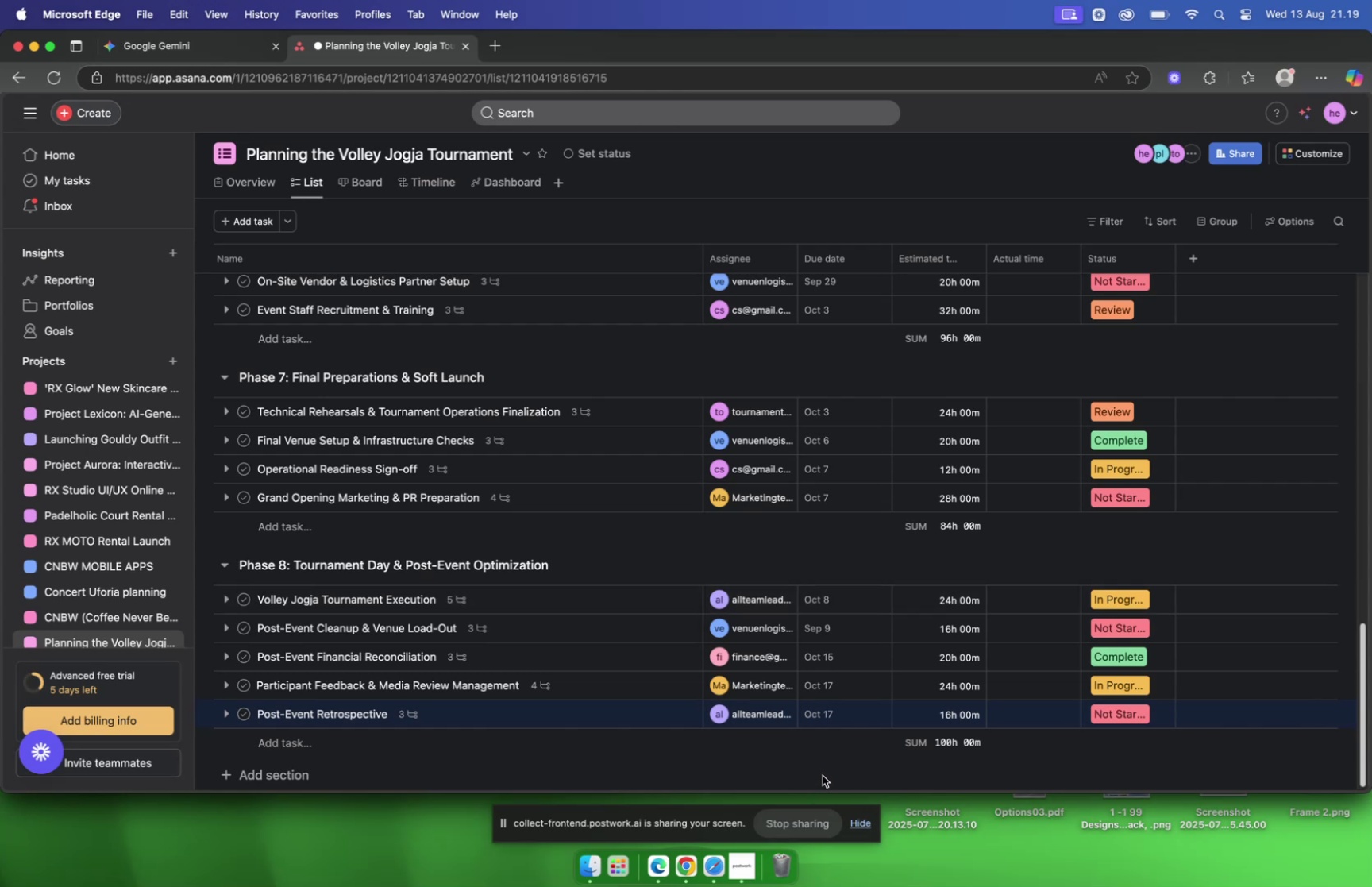 
left_click([679, 858])
 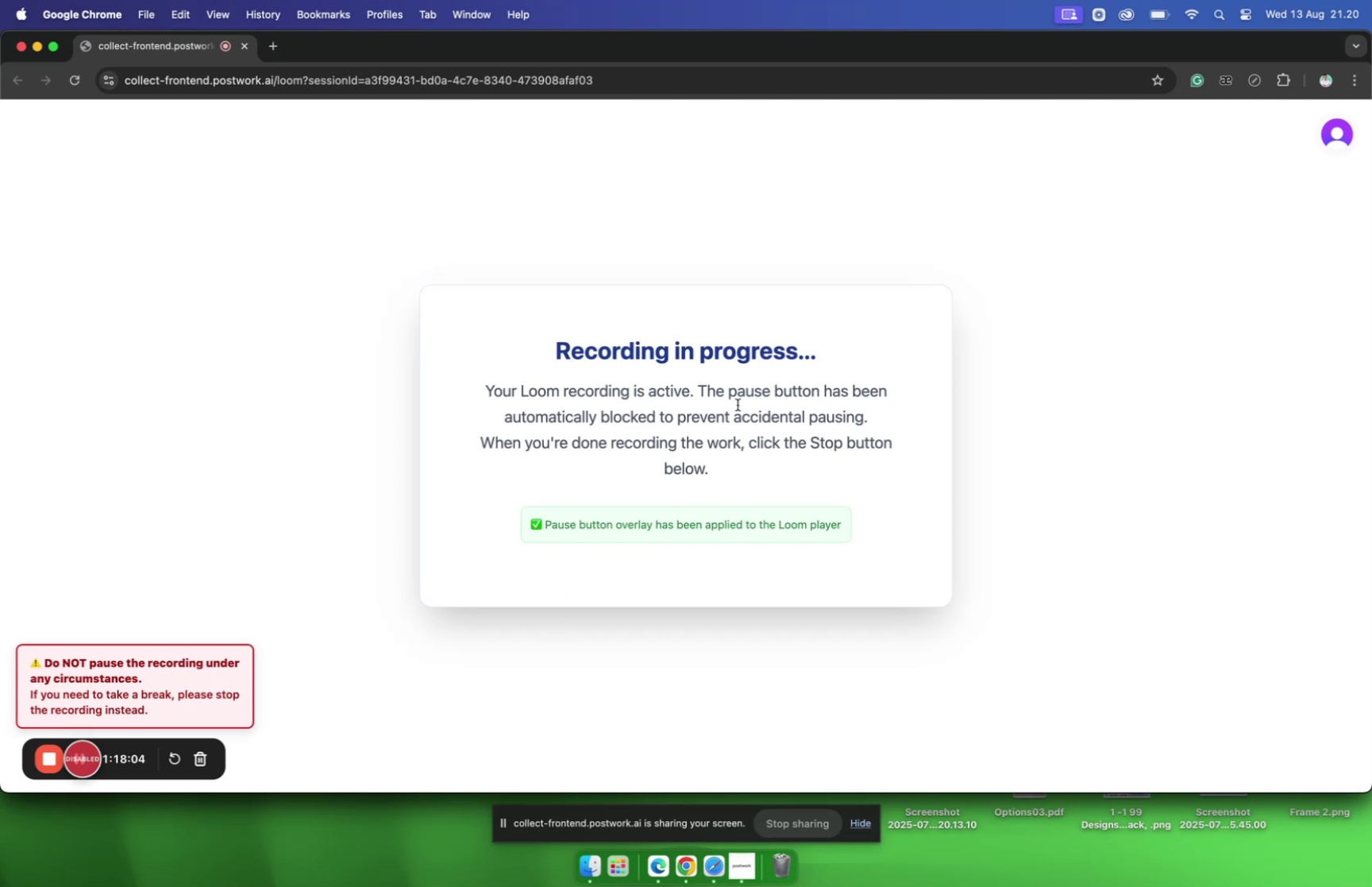 
wait(12.55)
 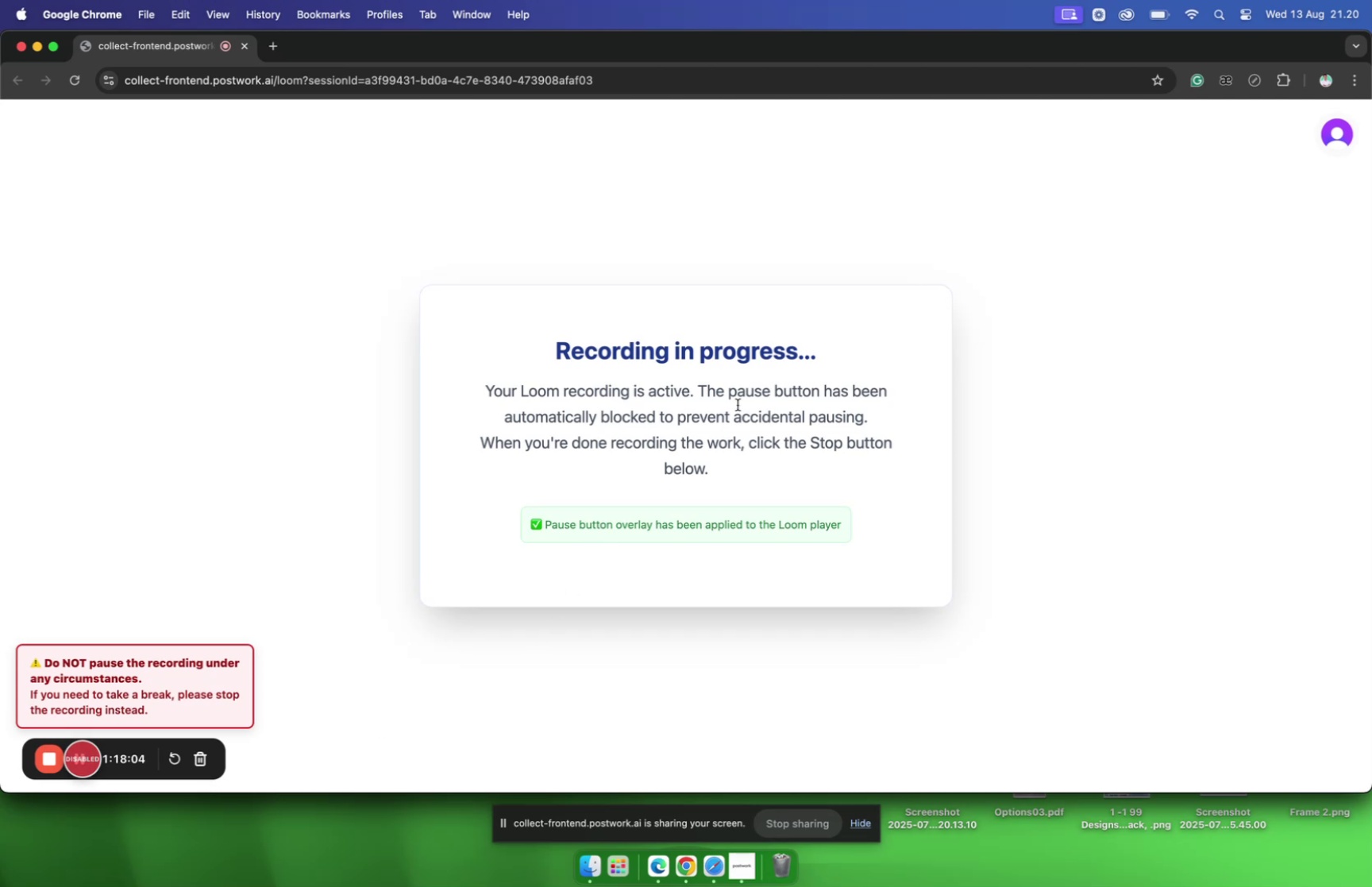 
left_click([686, 861])
 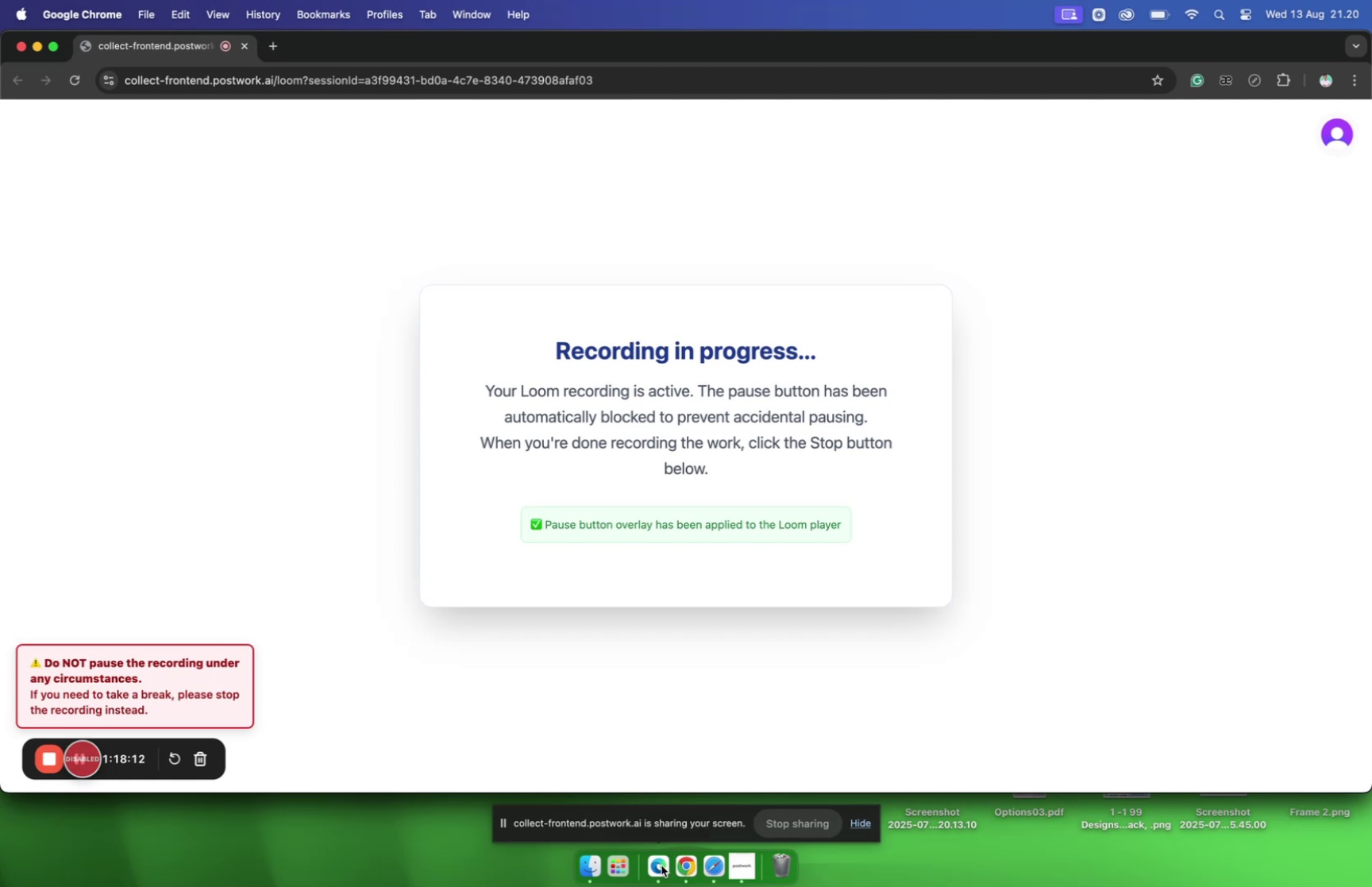 
left_click([661, 864])
 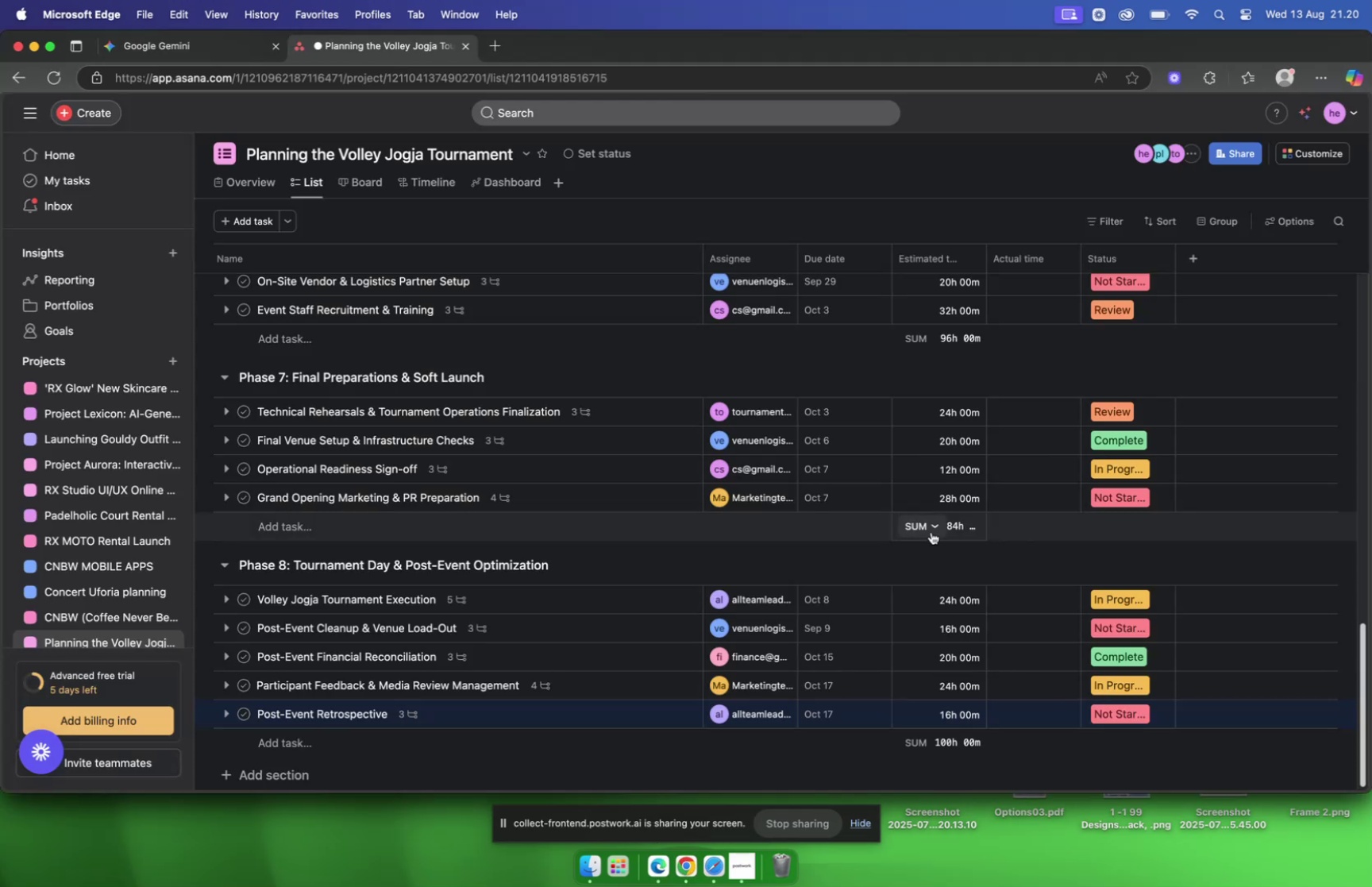 
scroll: coordinate [931, 531], scroll_direction: down, amount: 21.0
 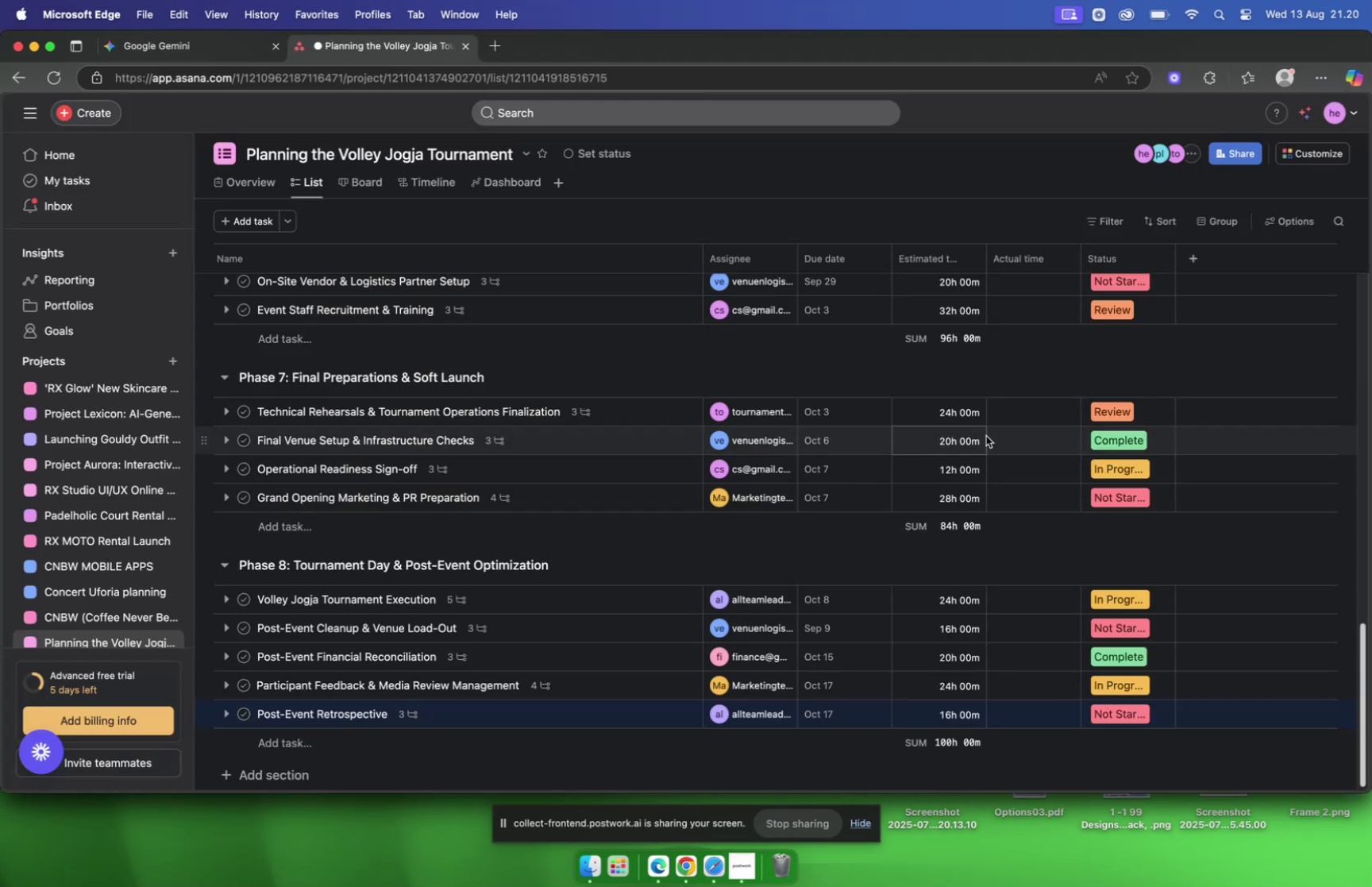 
scroll: coordinate [1013, 402], scroll_direction: up, amount: 61.0
 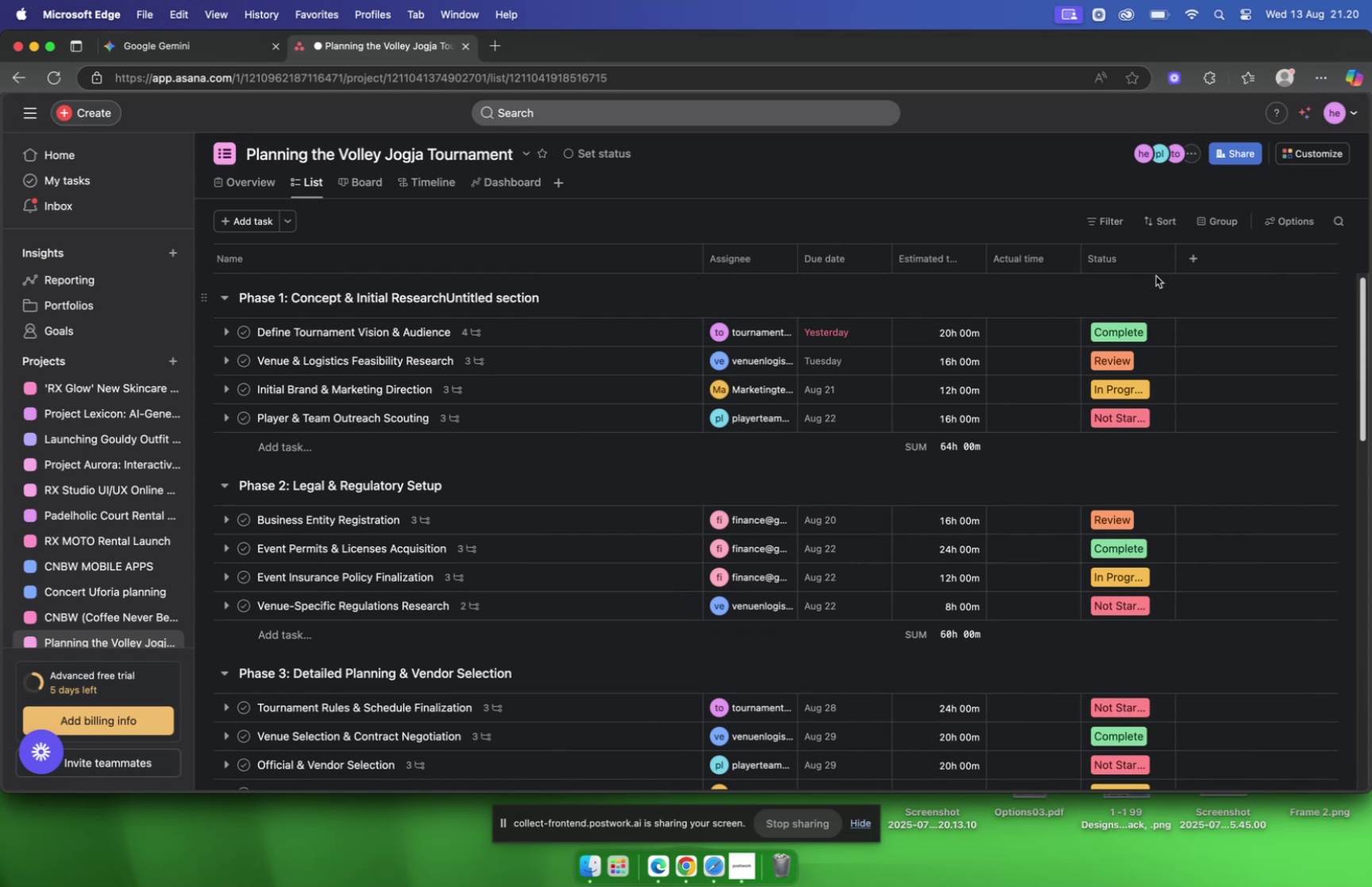 
mouse_move([1198, 259])
 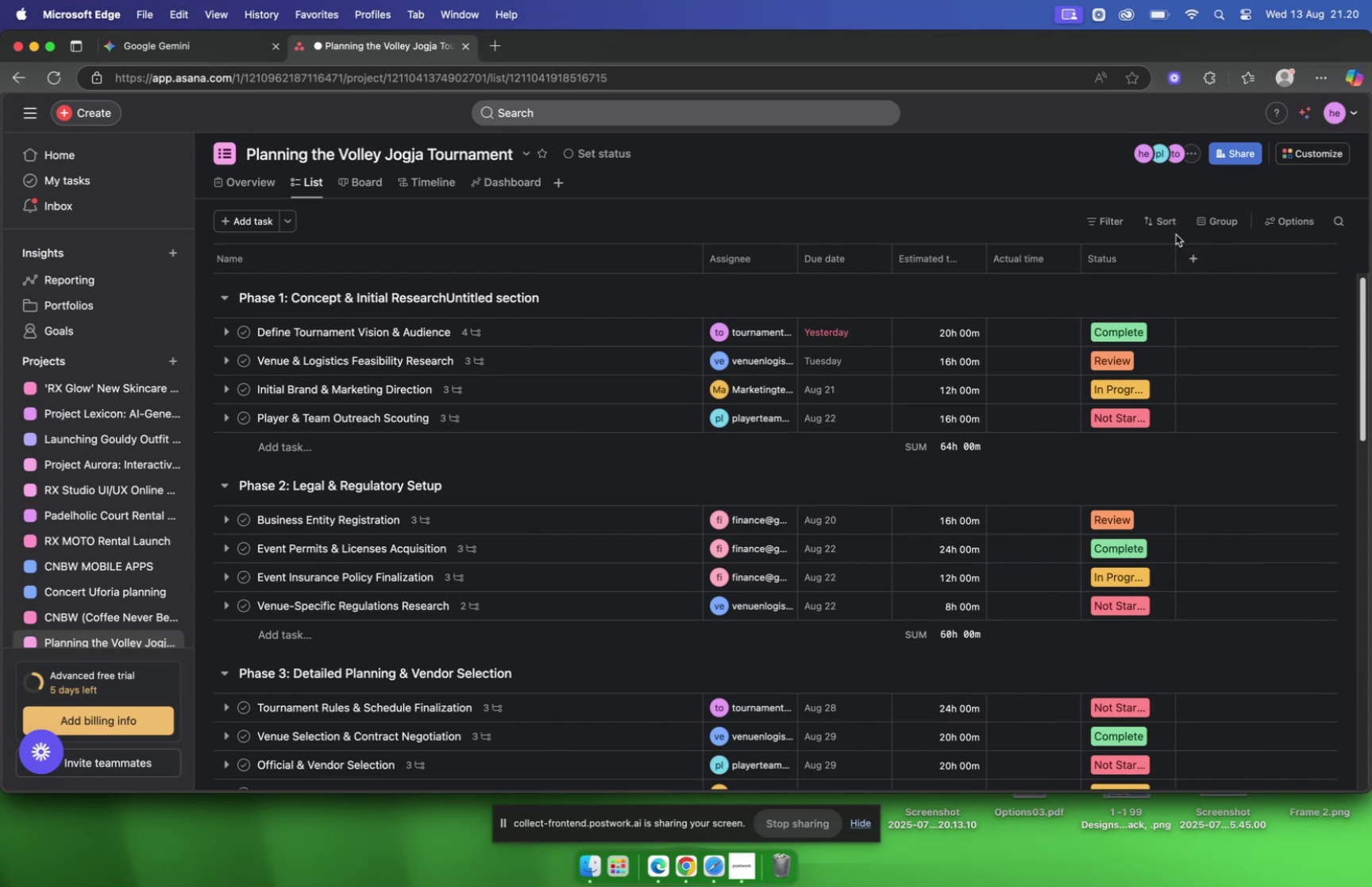 
mouse_move([1125, 251])
 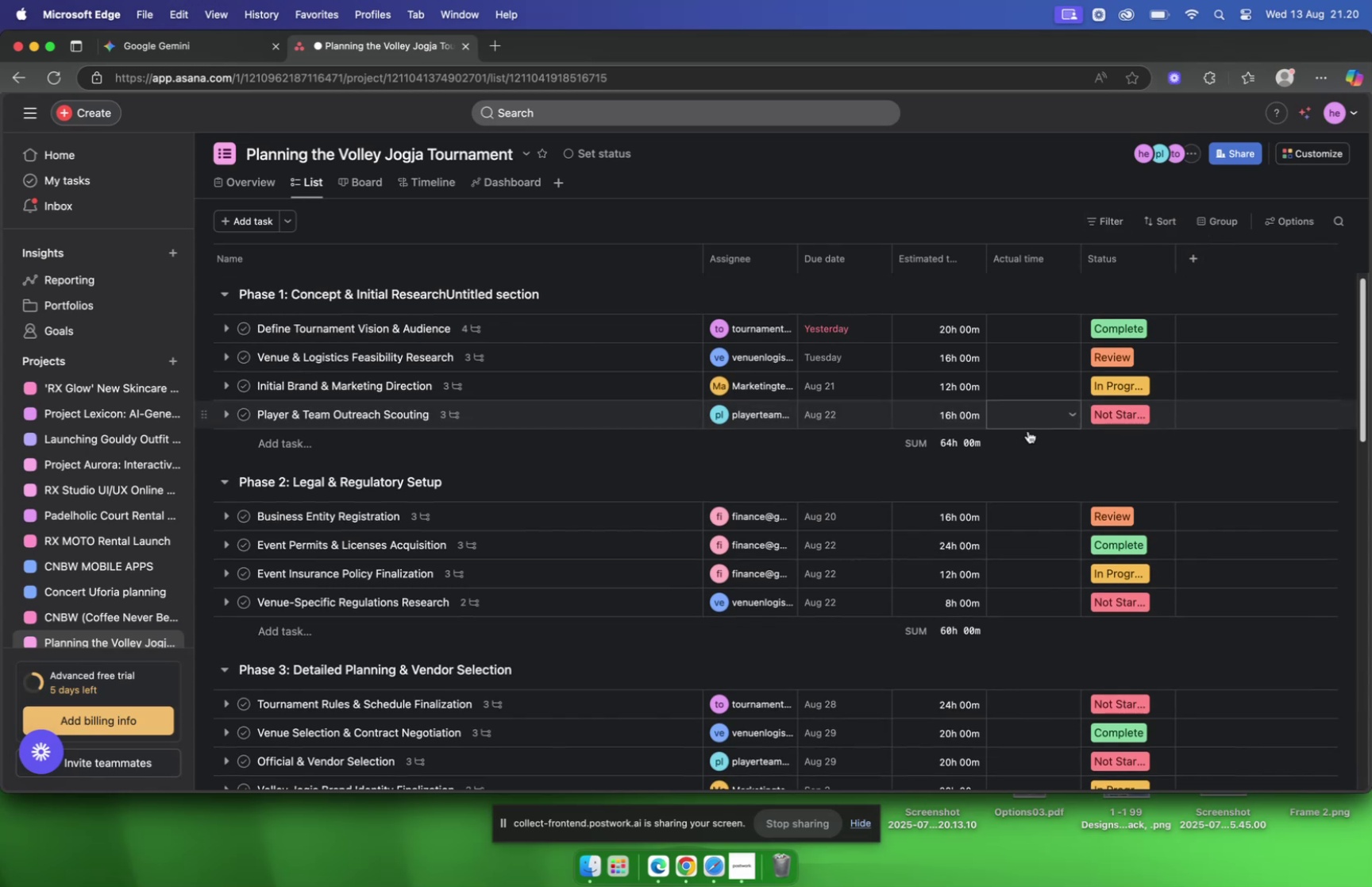 
scroll: coordinate [1030, 430], scroll_direction: down, amount: 10.0
 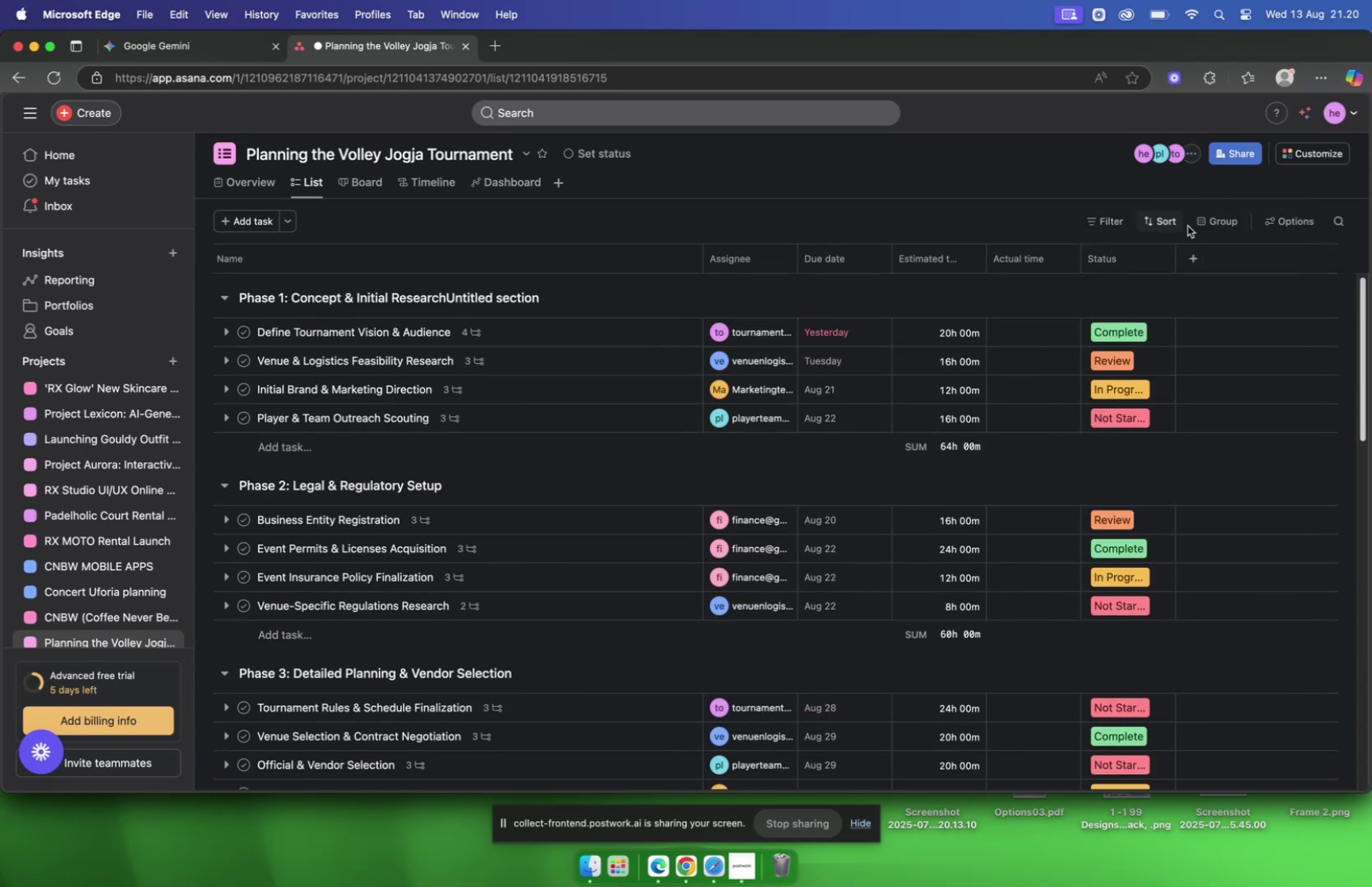 
wait(9.43)
 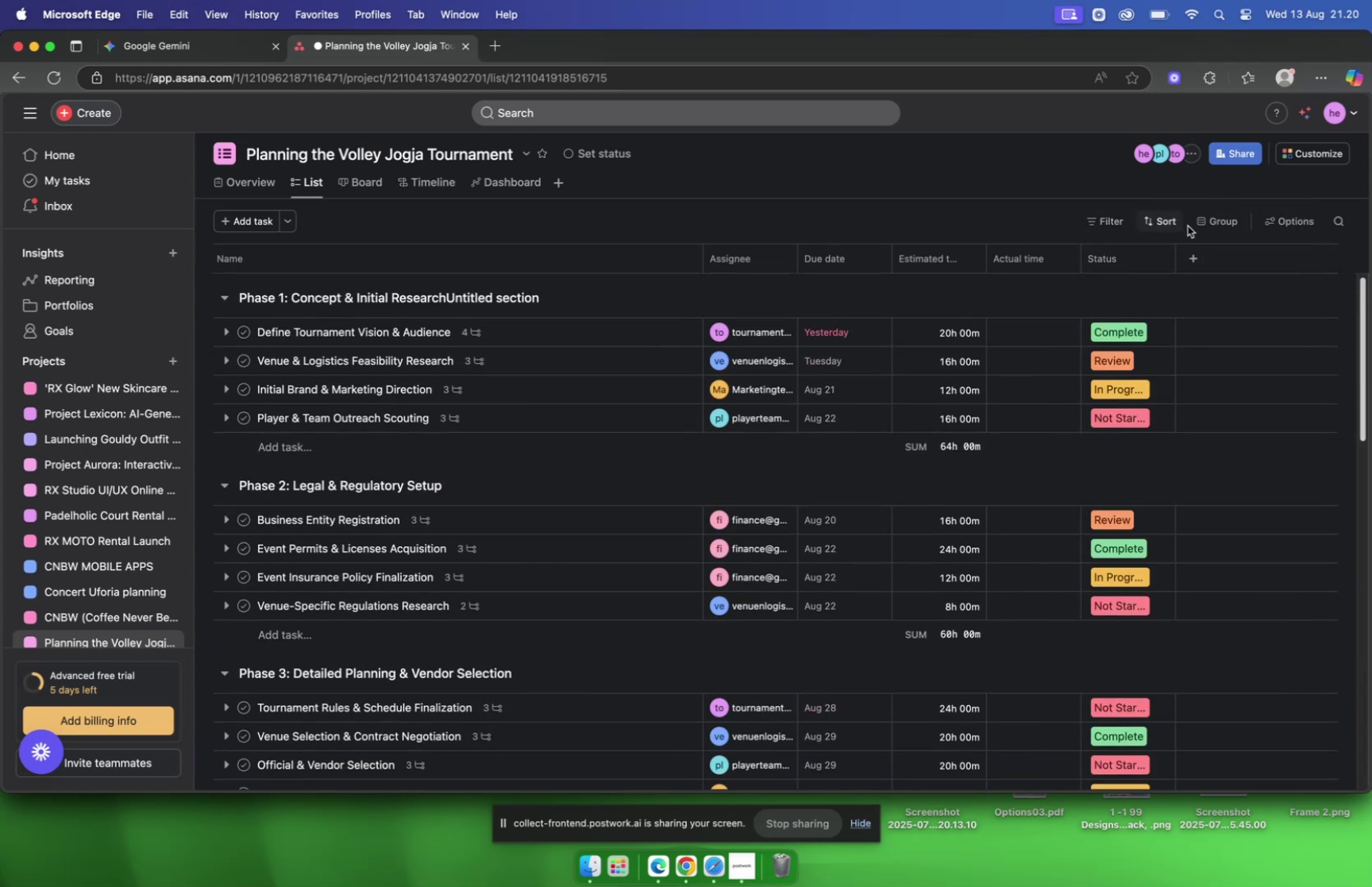 
left_click([1188, 179])
 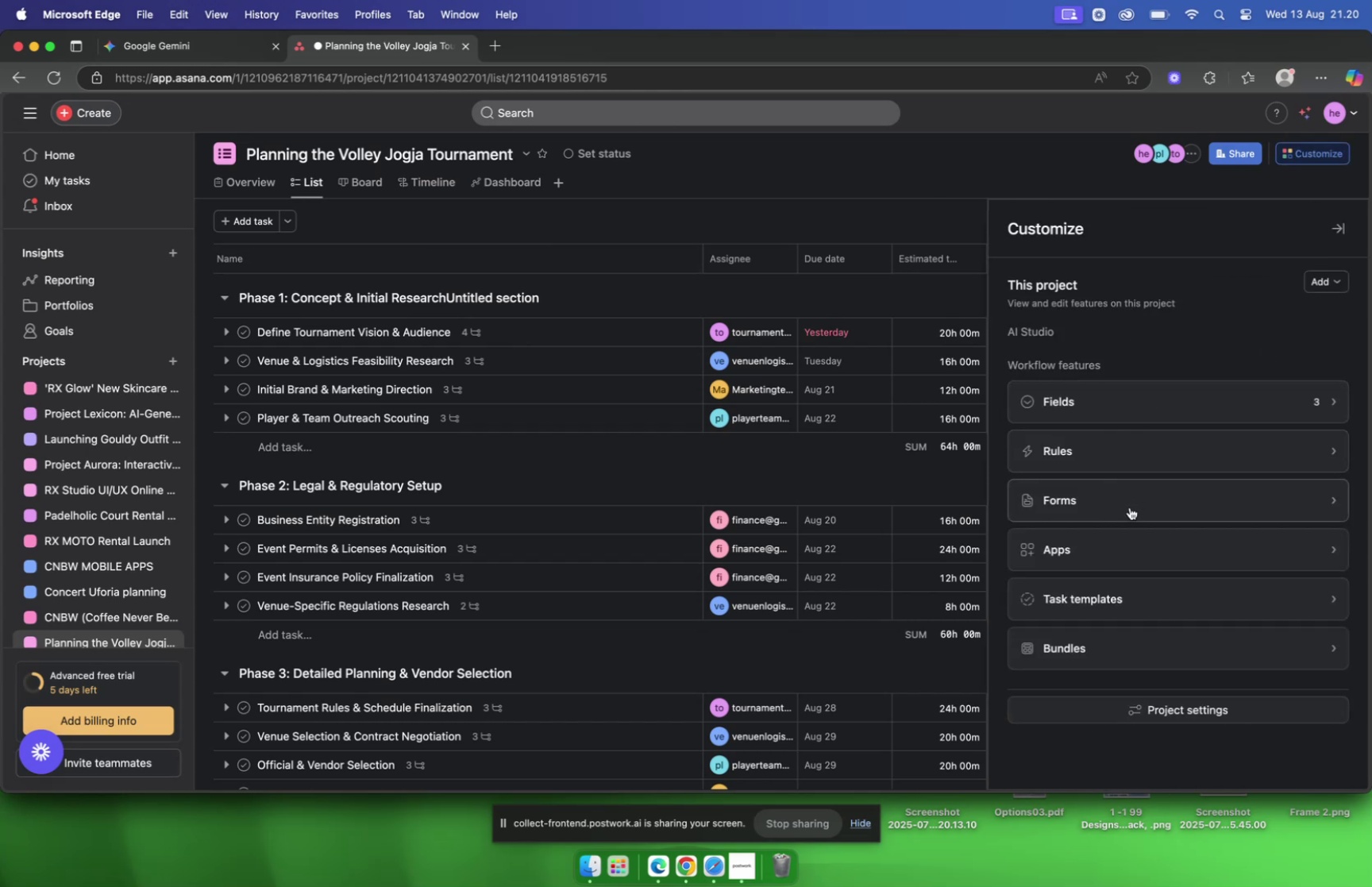 
wait(18.56)
 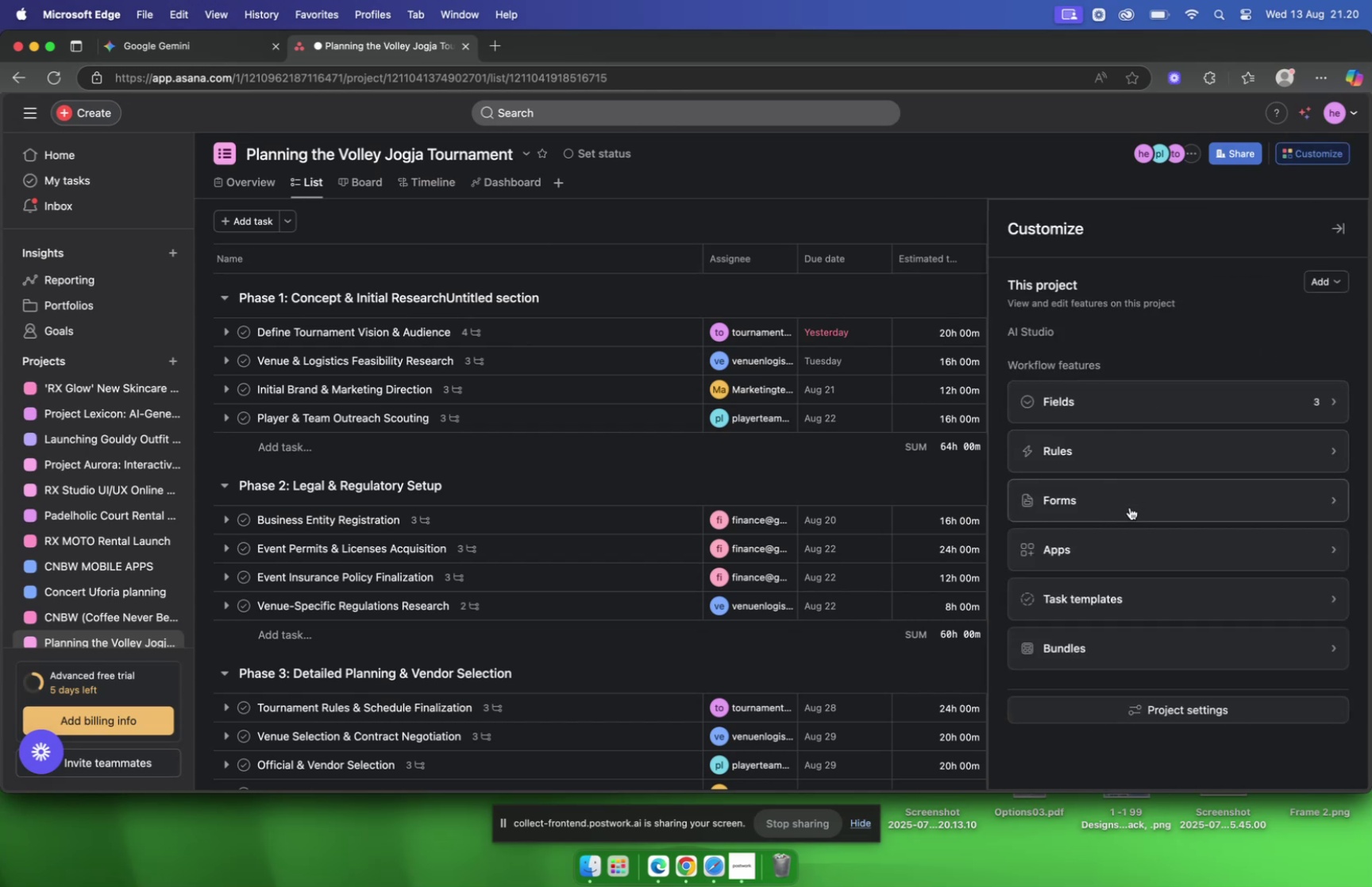 
left_click([1131, 506])
 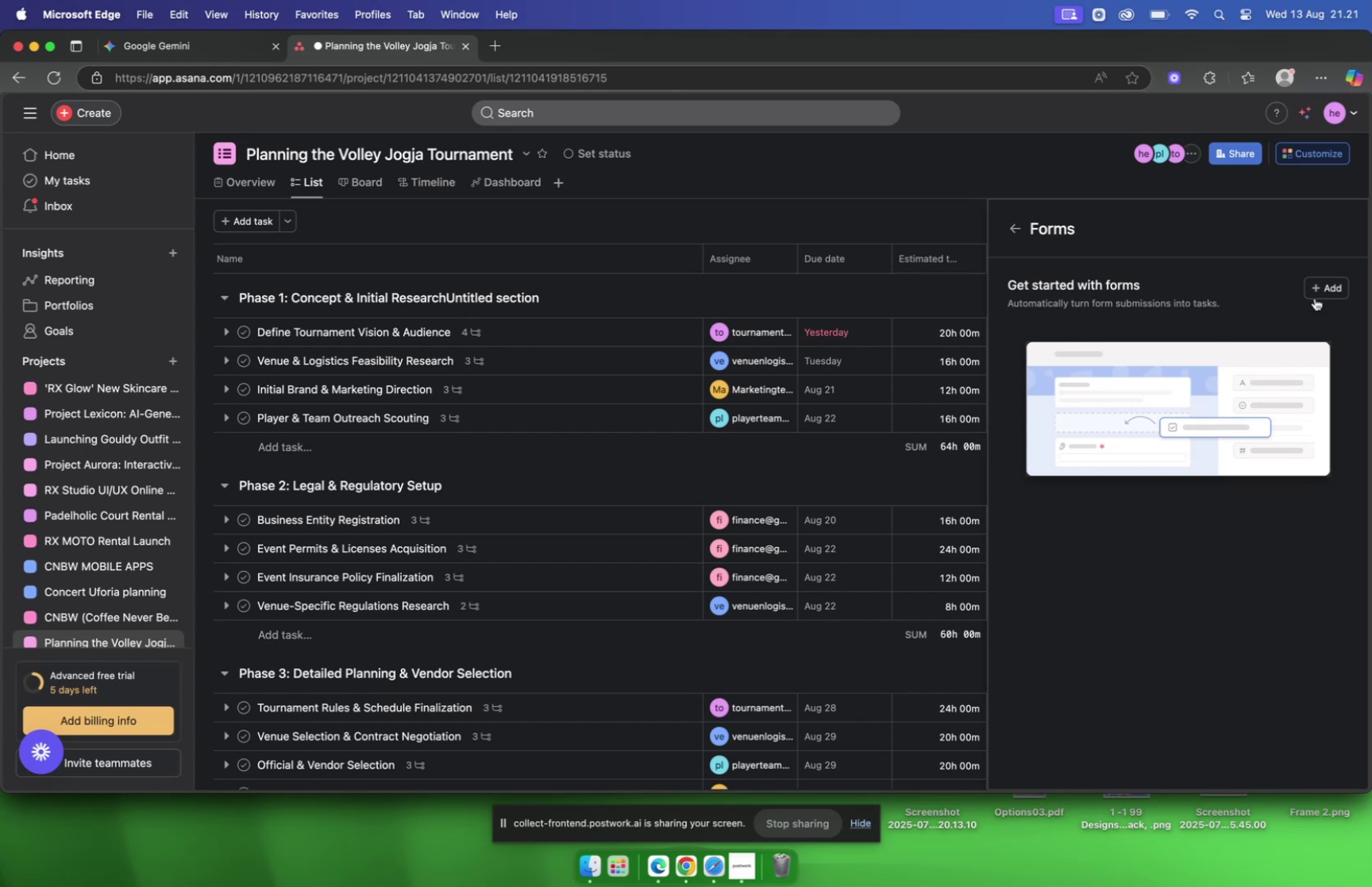 
left_click([1317, 293])
 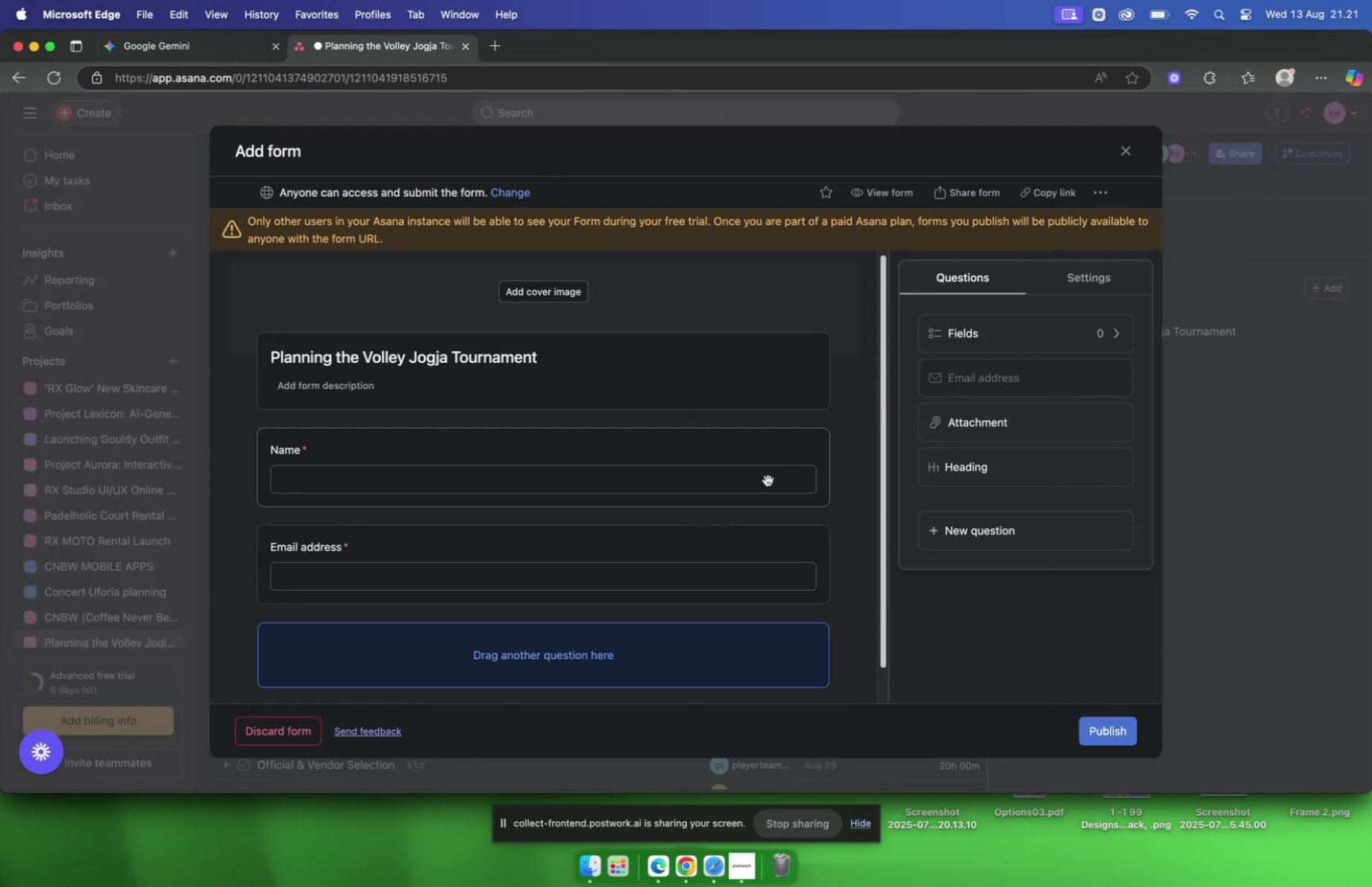 
wait(7.51)
 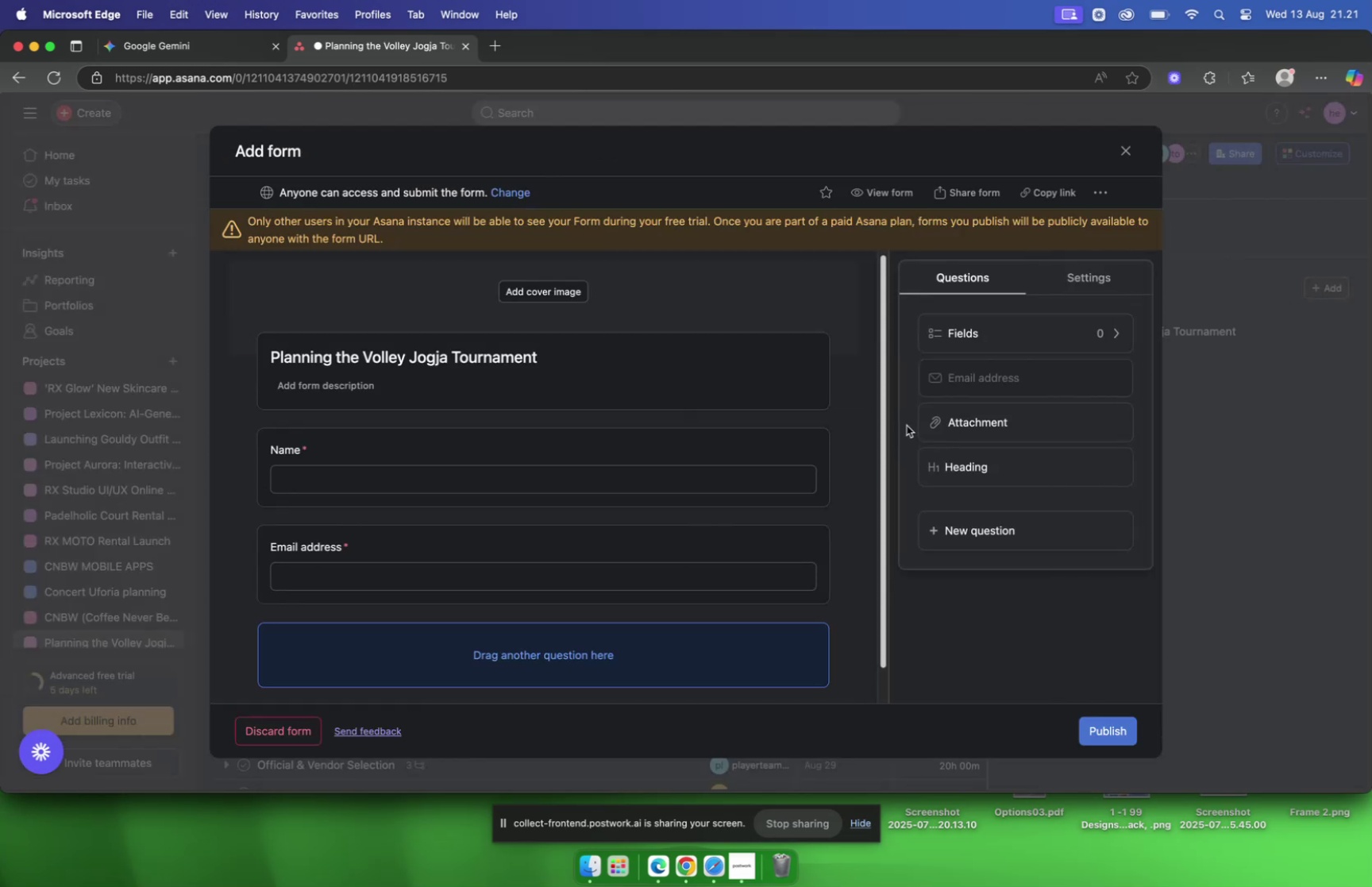 
scroll: coordinate [679, 476], scroll_direction: down, amount: 6.0
 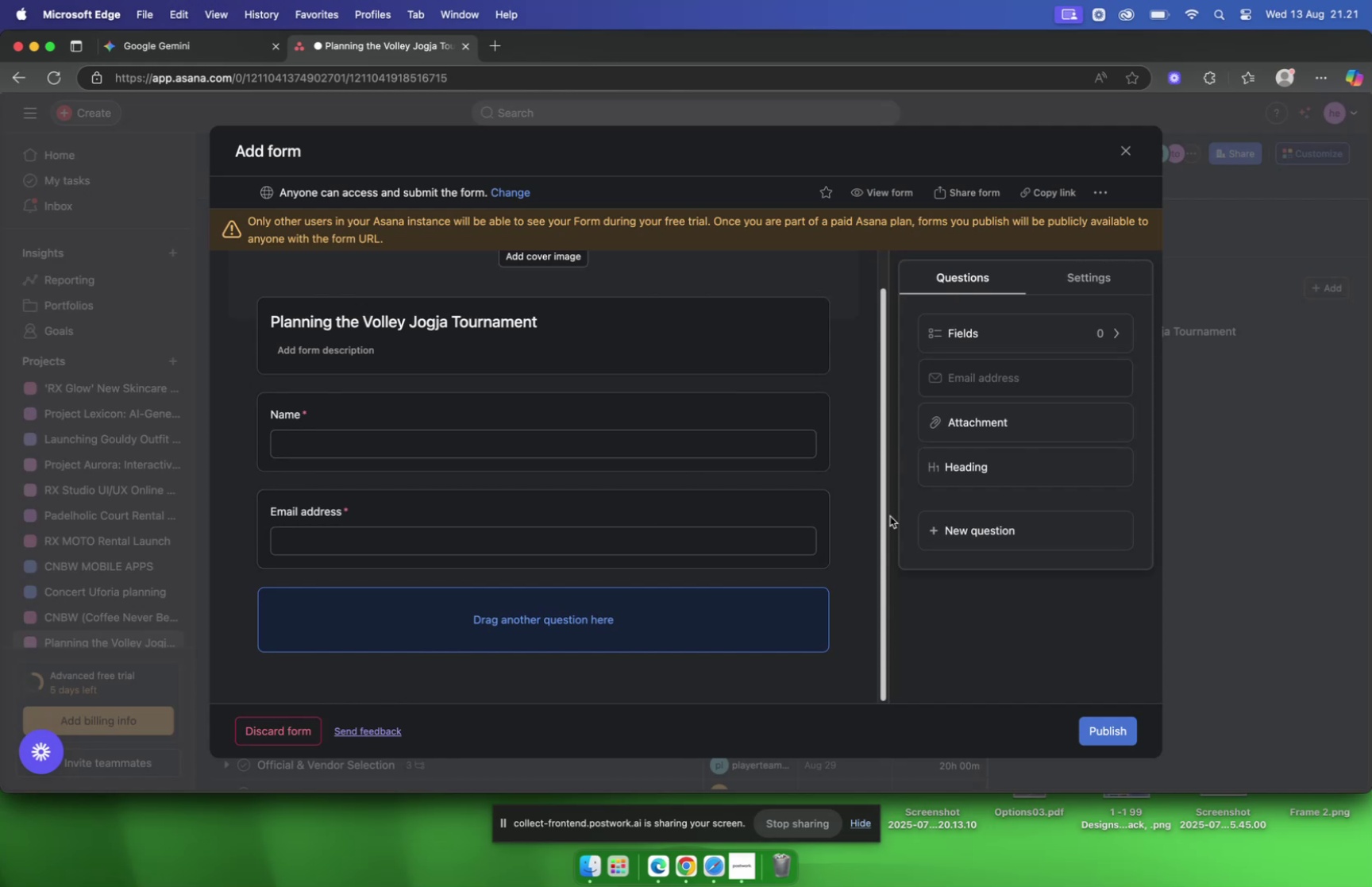 
left_click([960, 526])
 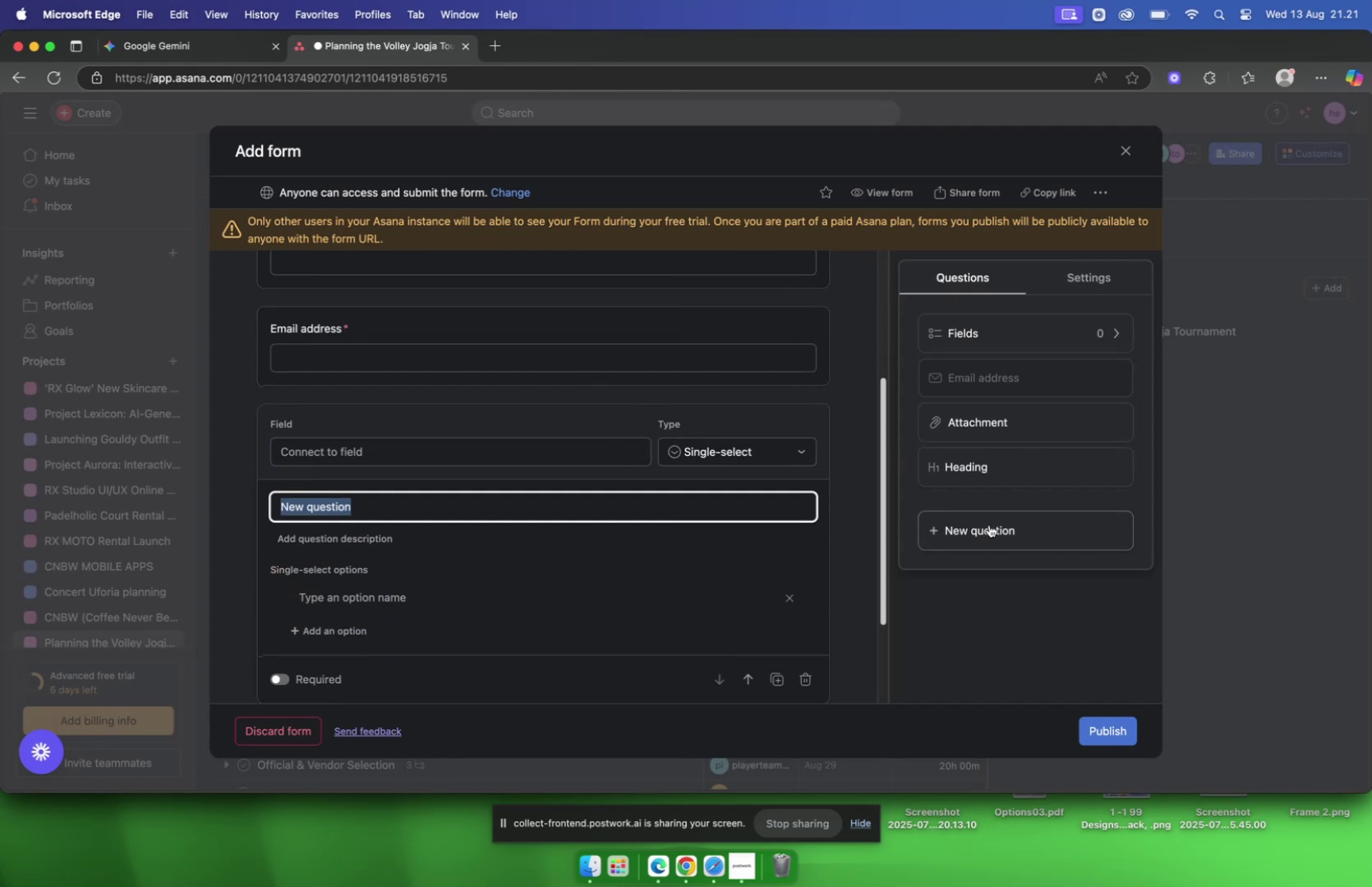 
type(hav you been join voleyball tournament?)
 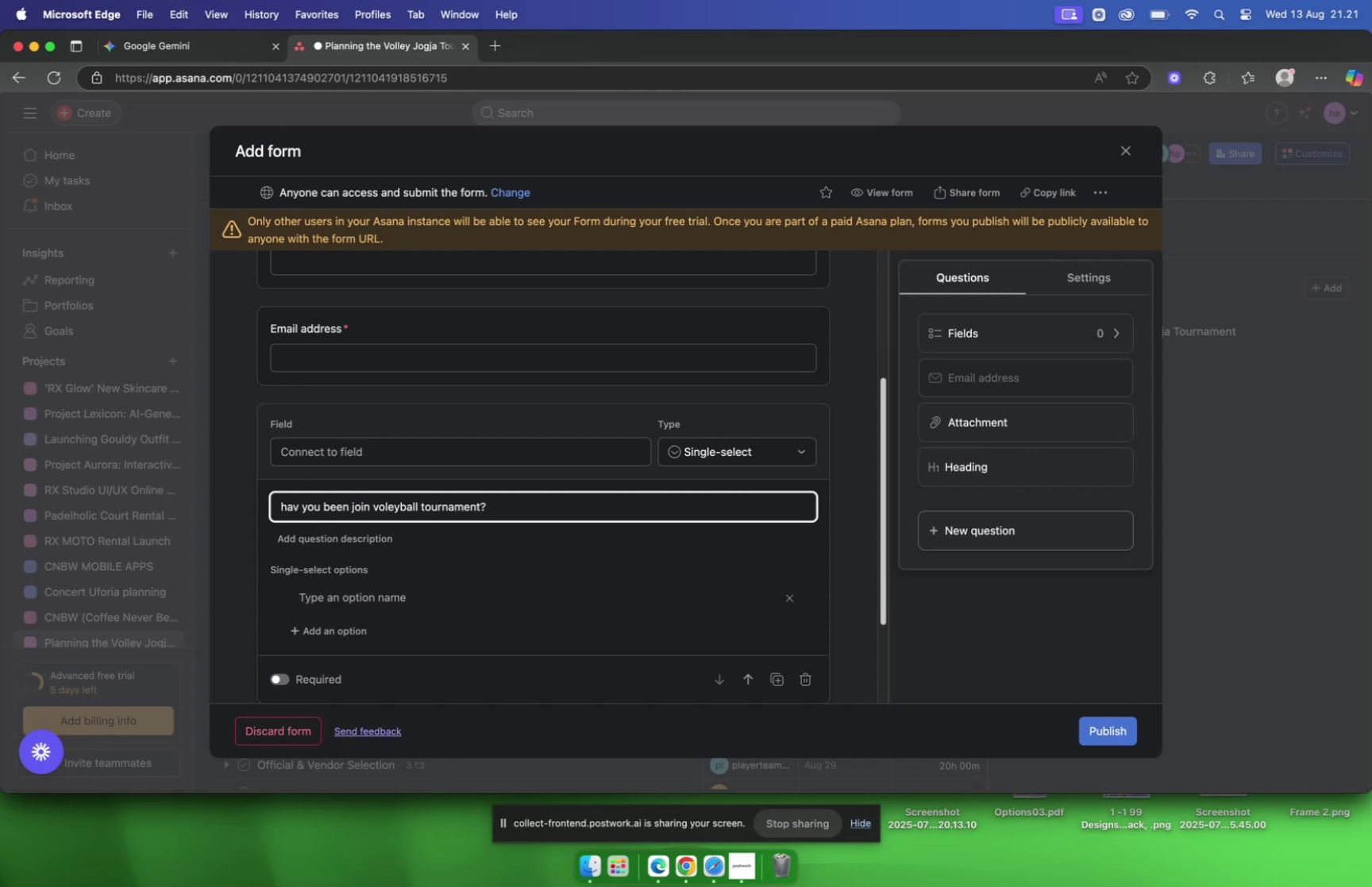 
wait(5.05)
 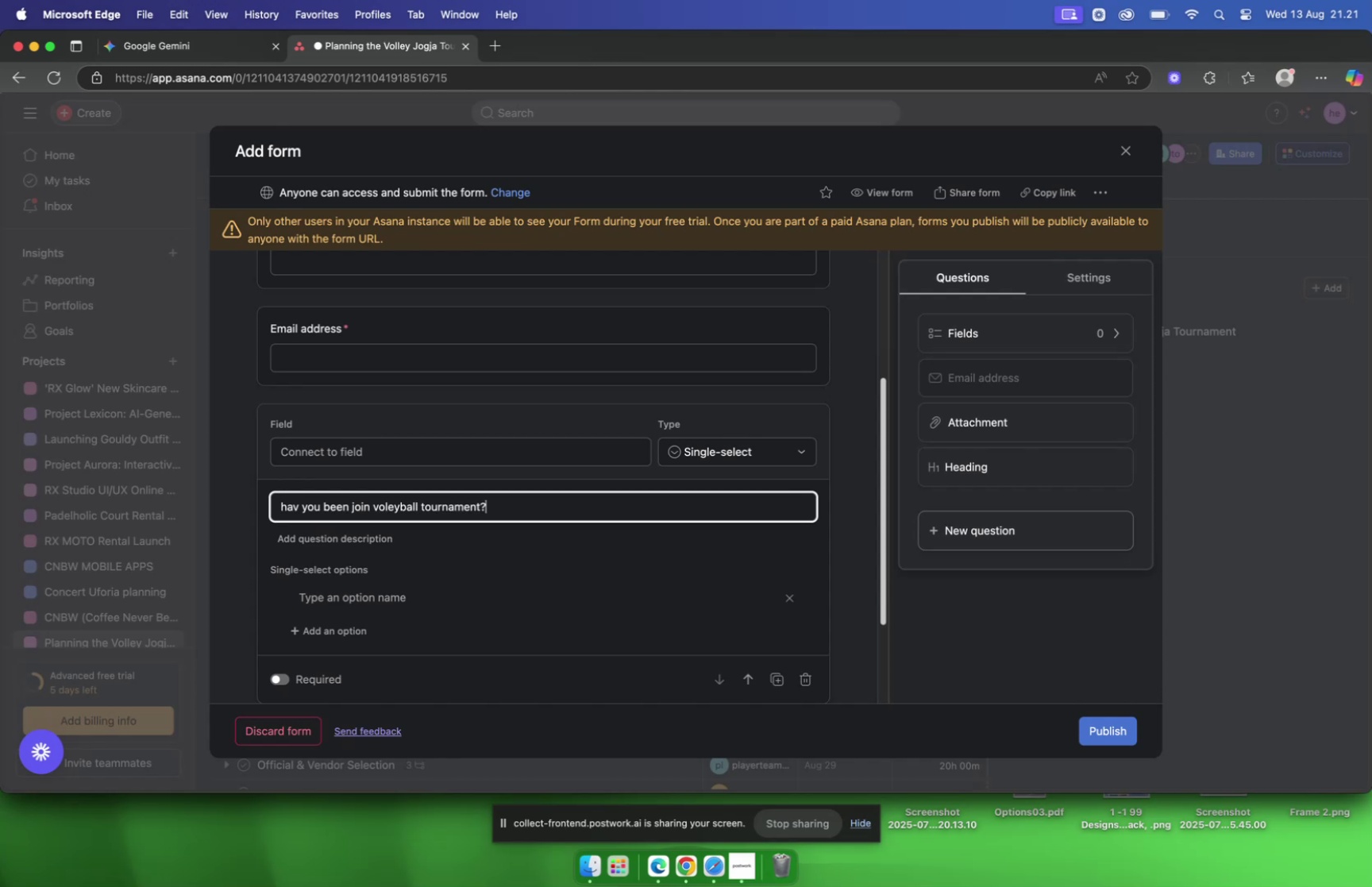 
scroll: coordinate [675, 505], scroll_direction: down, amount: 11.0
 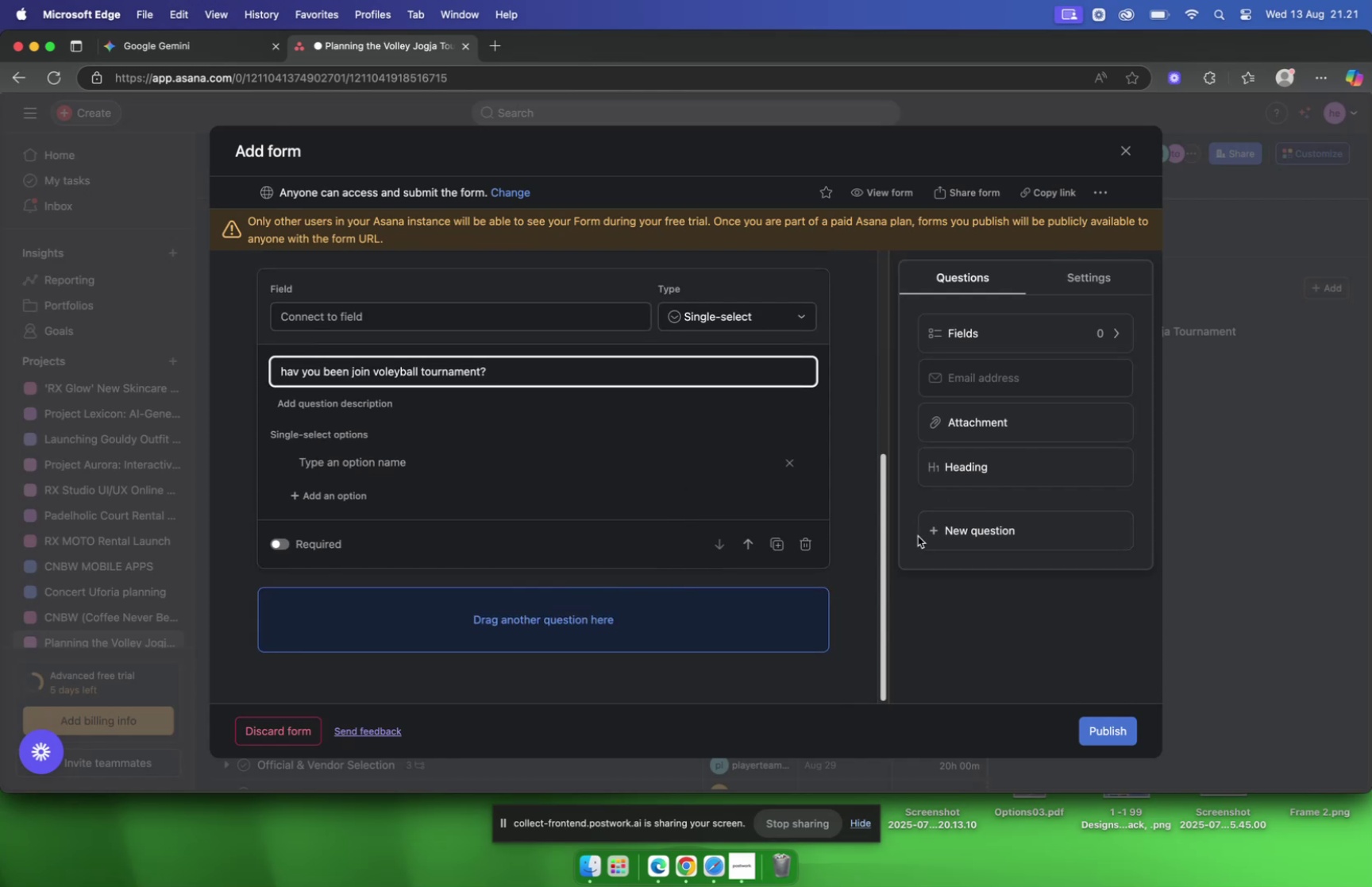 
left_click([981, 533])
 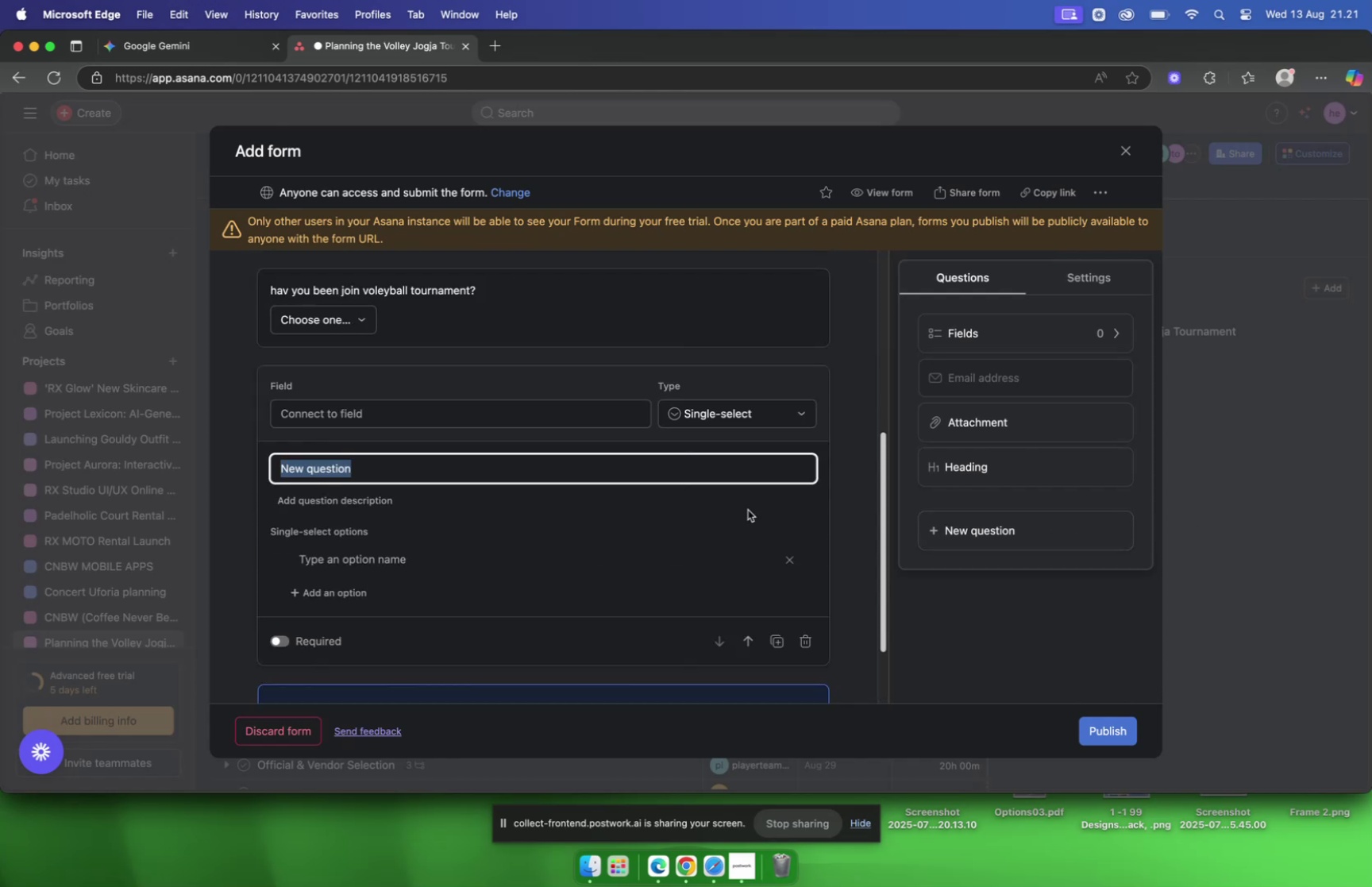 
scroll: coordinate [707, 507], scroll_direction: down, amount: 5.0
 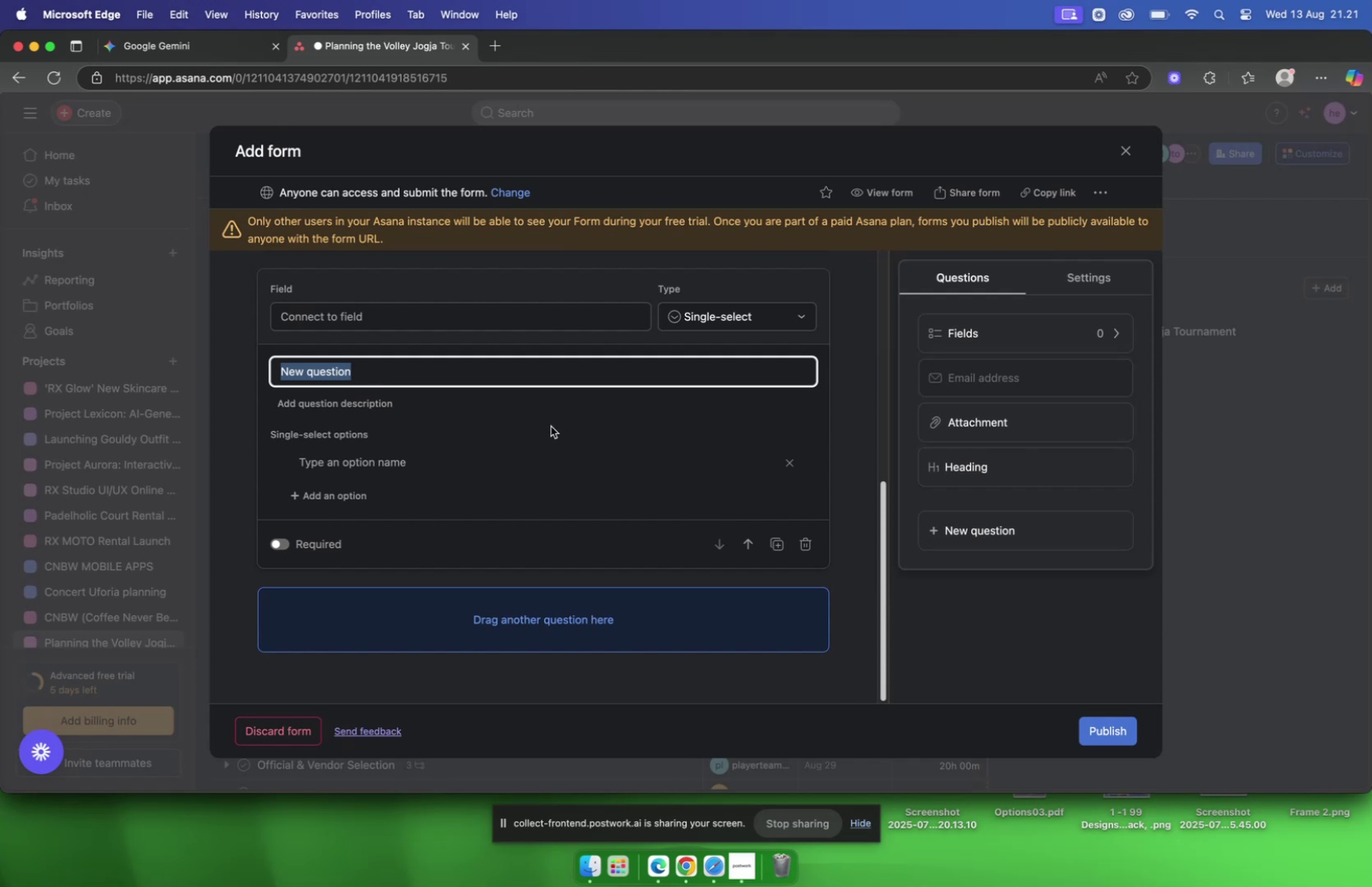 
wait(24.96)
 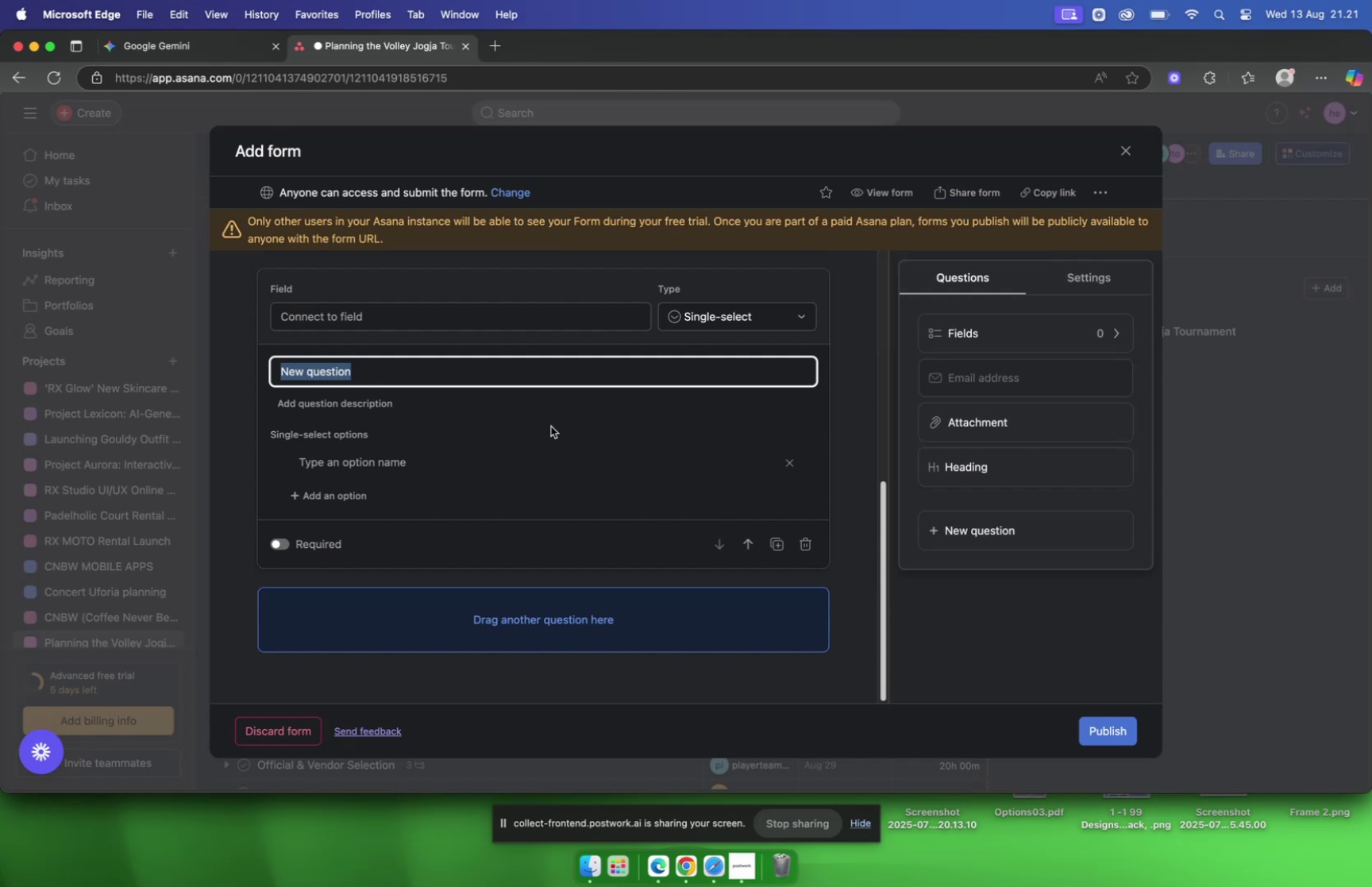 
type(how )
key(Backspace)
type(s your sp)
key(Backspace)
key(Backspace)
type(voly ball)
 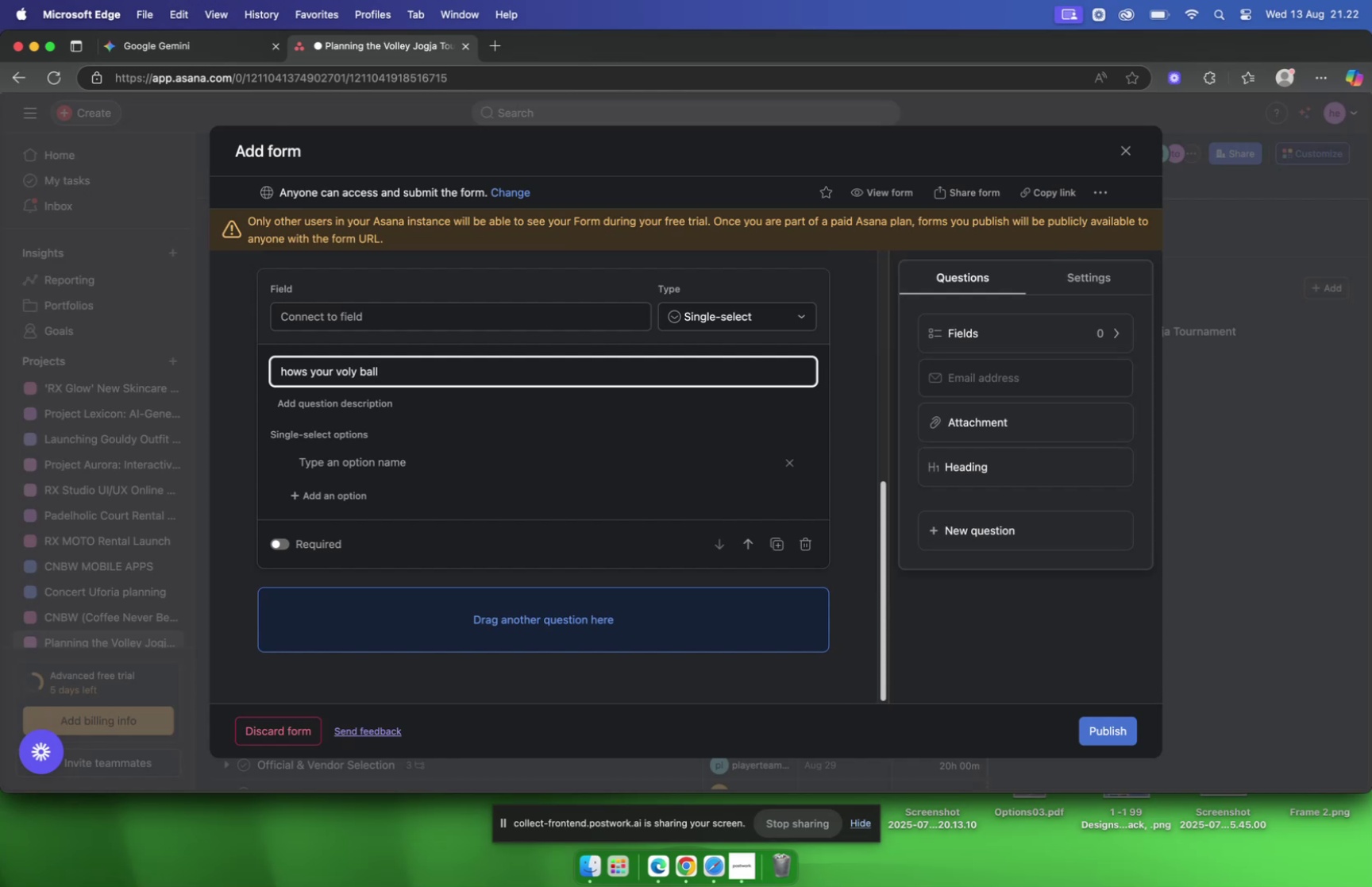 
wait(8.74)
 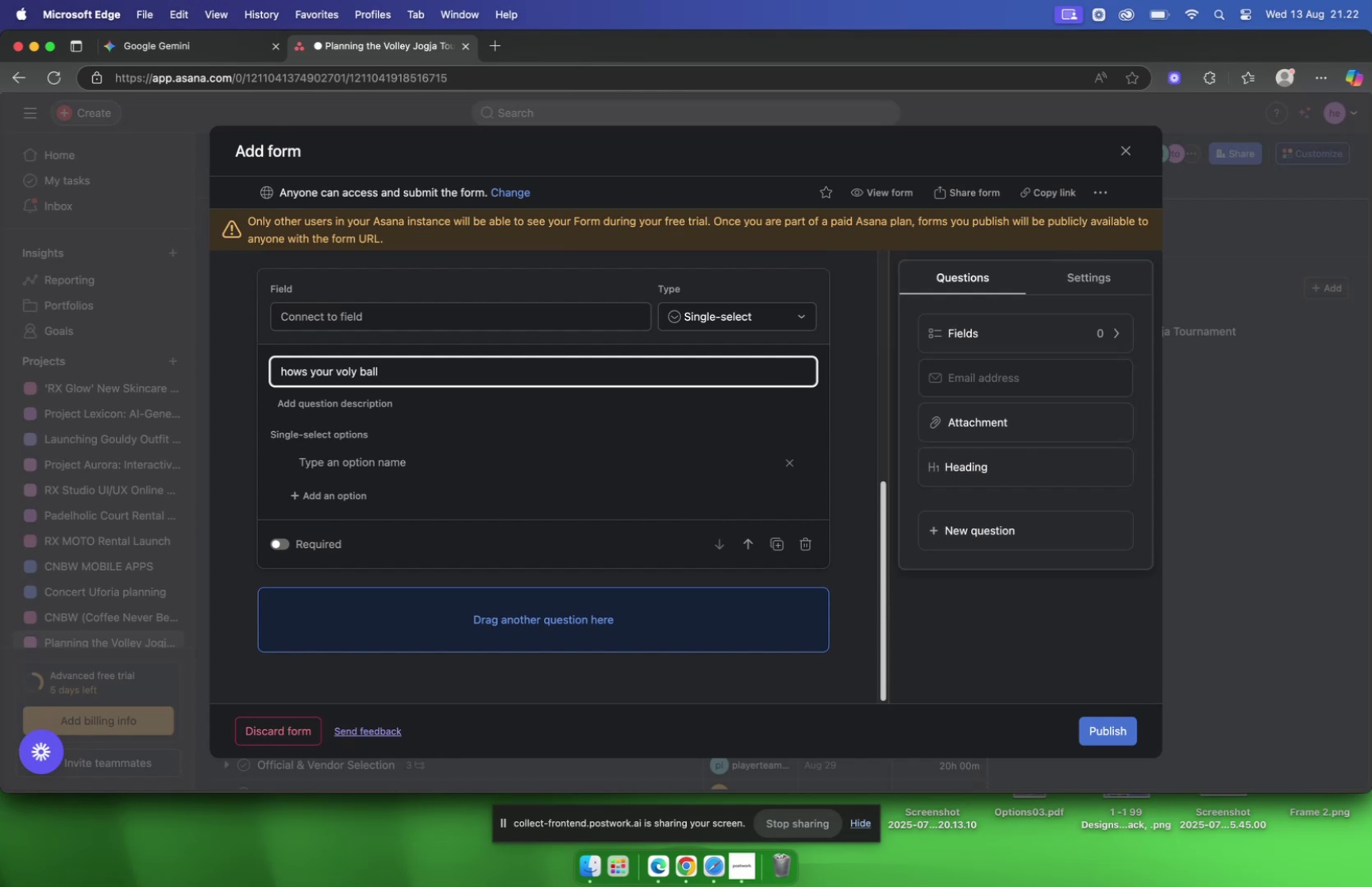 
type( level)
 